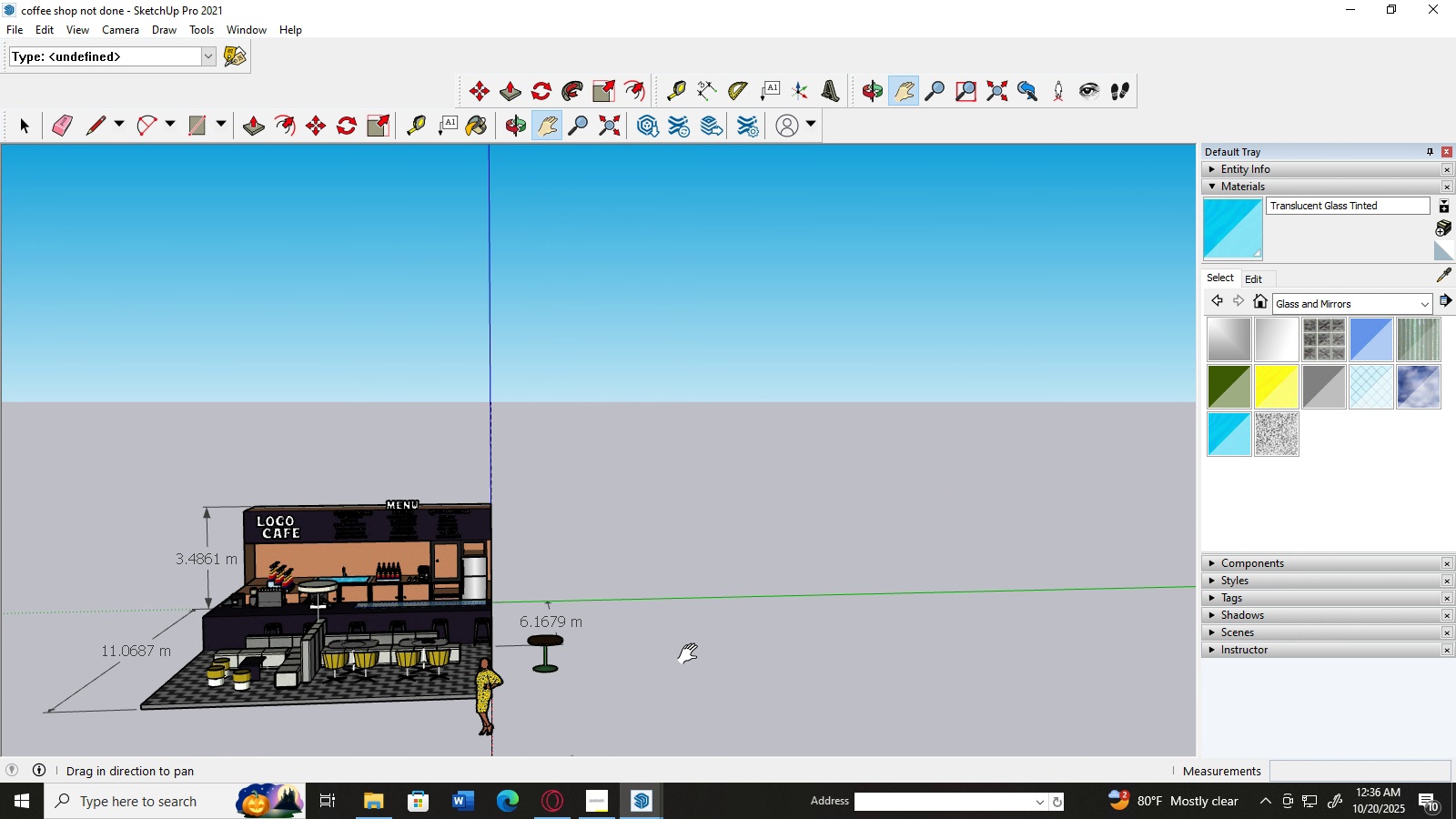 
left_click_drag(start_coordinate=[681, 670], to_coordinate=[742, 514])
 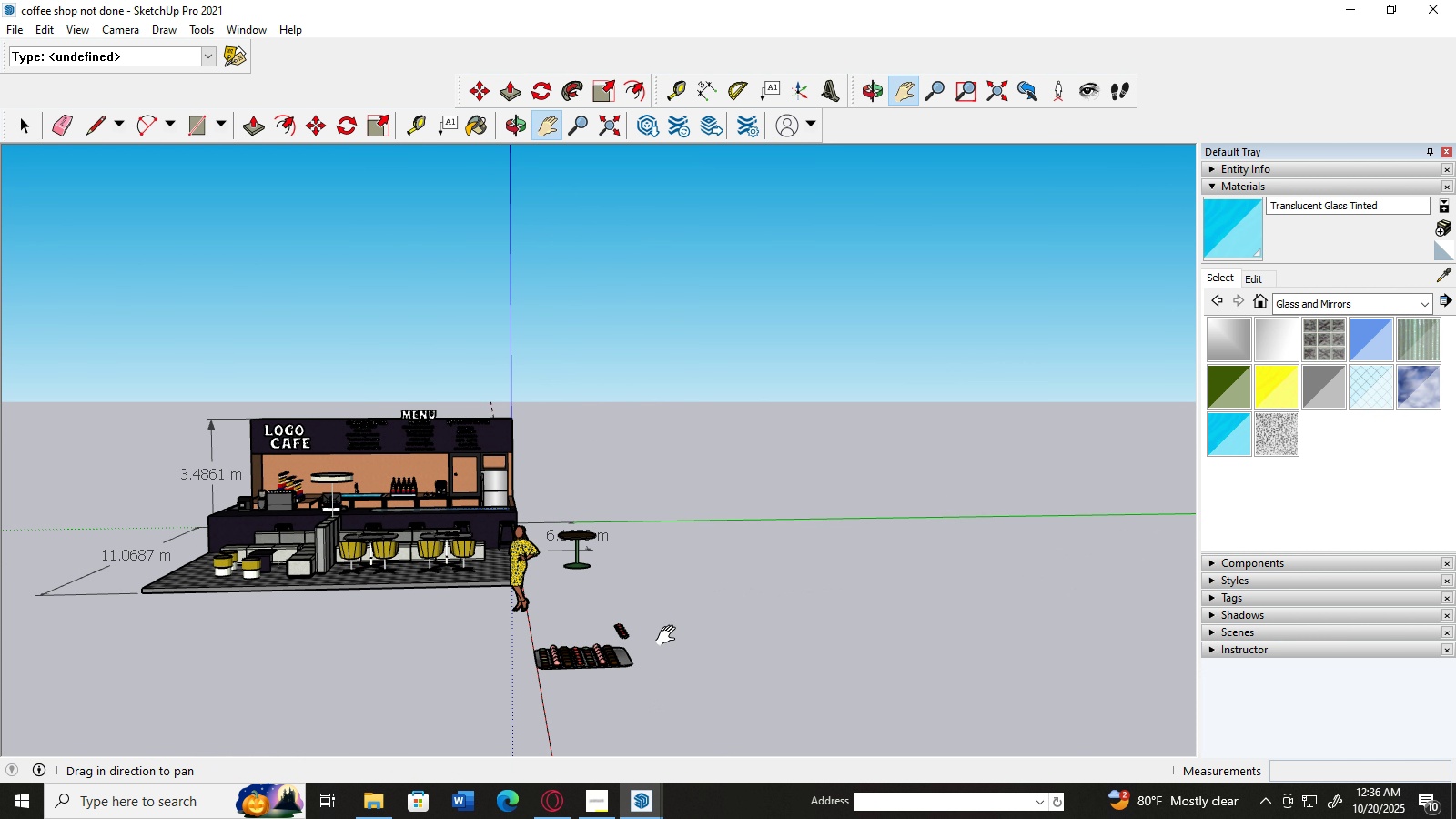 
scroll: coordinate [670, 636], scroll_direction: up, amount: 4.0
 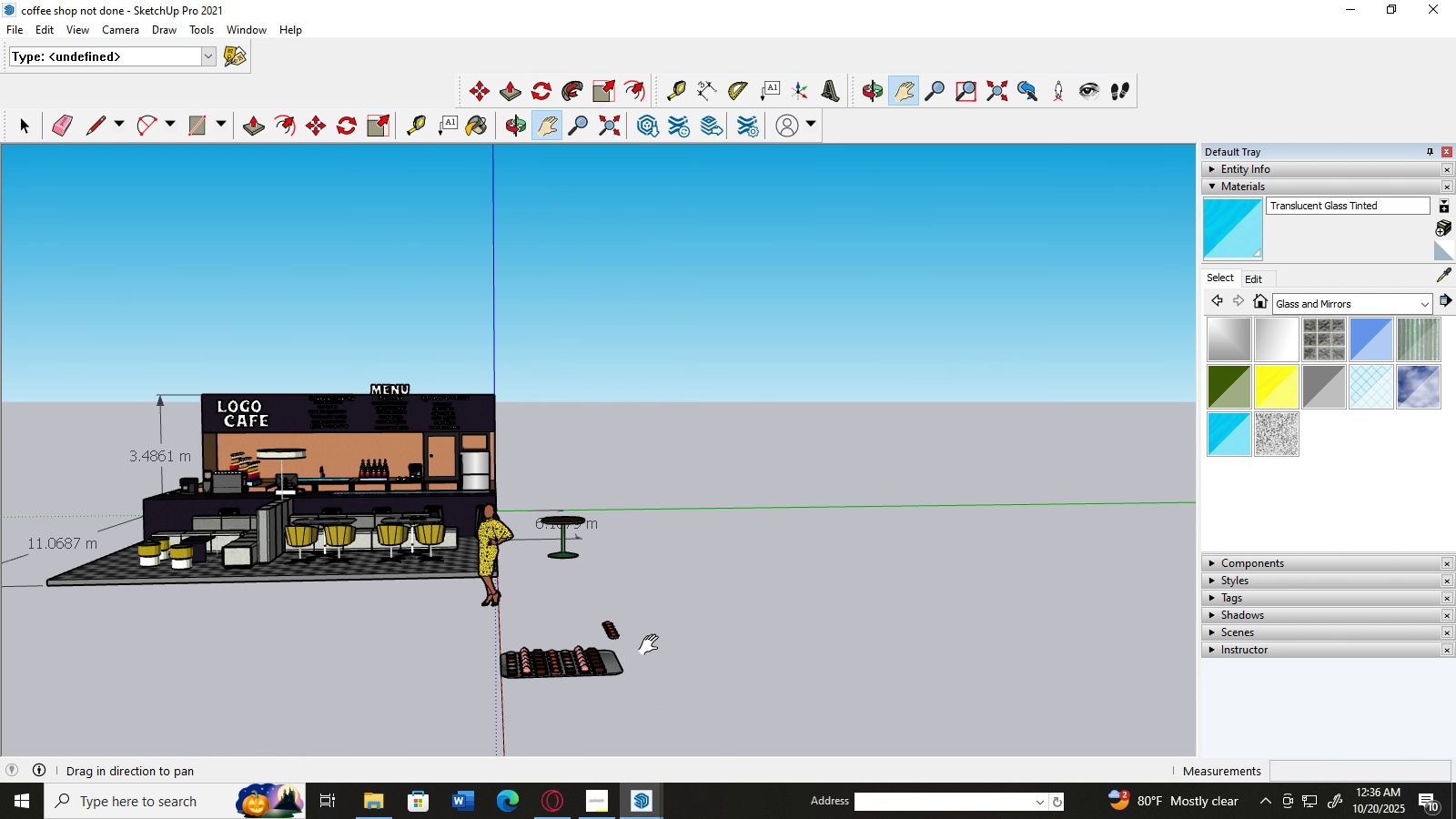 
left_click_drag(start_coordinate=[650, 645], to_coordinate=[789, 698])
 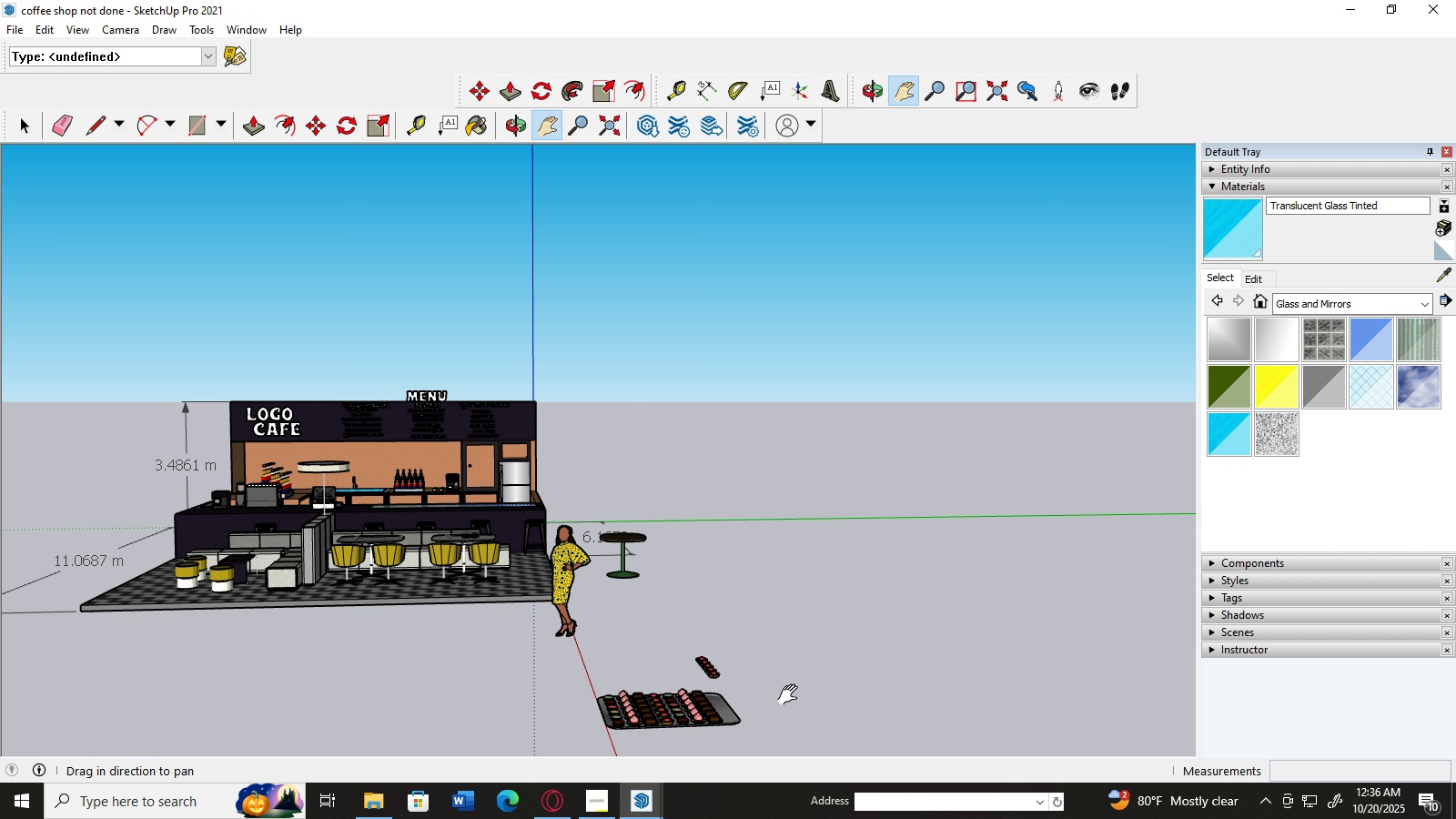 
scroll: coordinate [792, 695], scroll_direction: up, amount: 3.0
 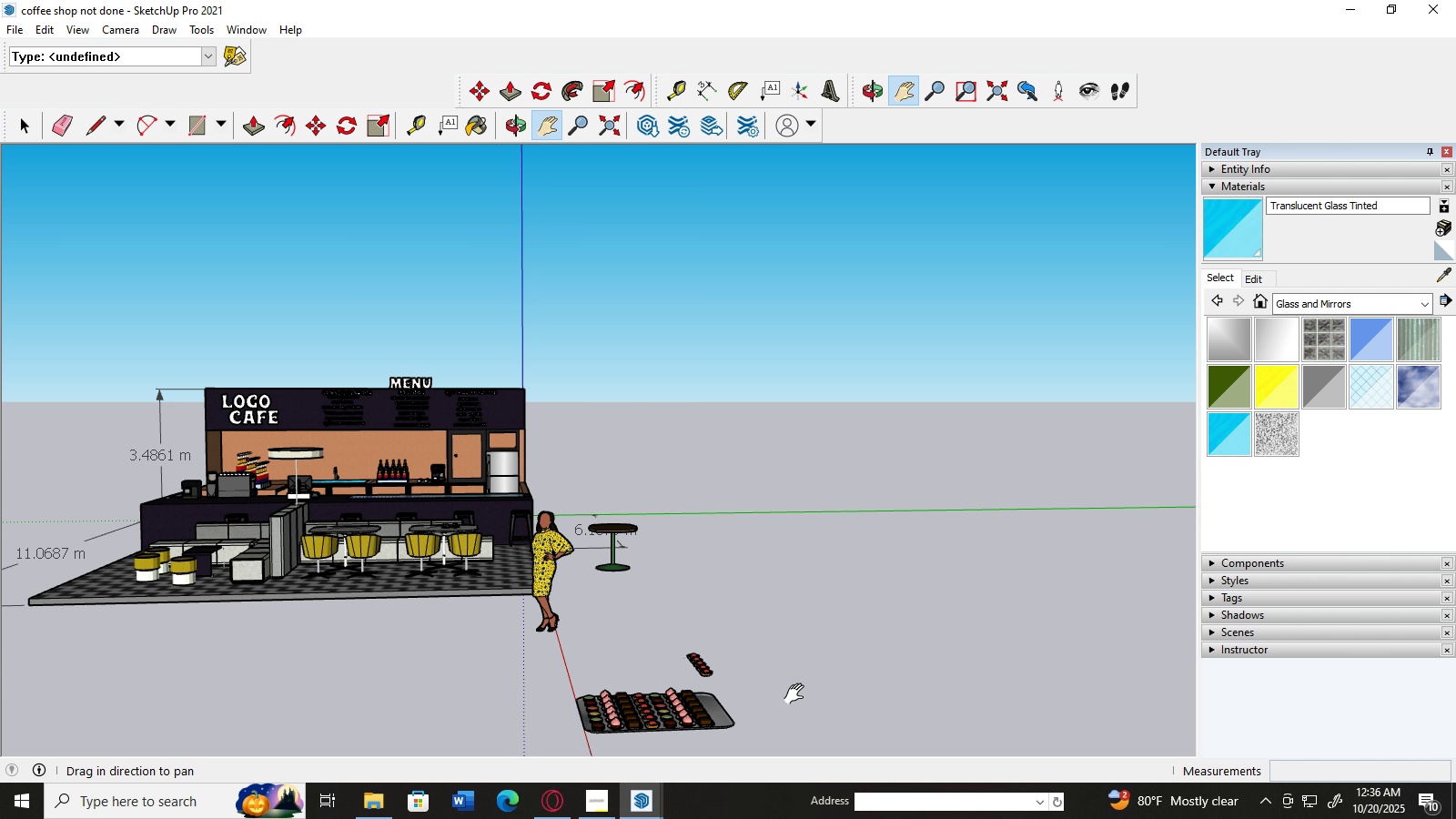 
left_click_drag(start_coordinate=[792, 692], to_coordinate=[939, 741])
 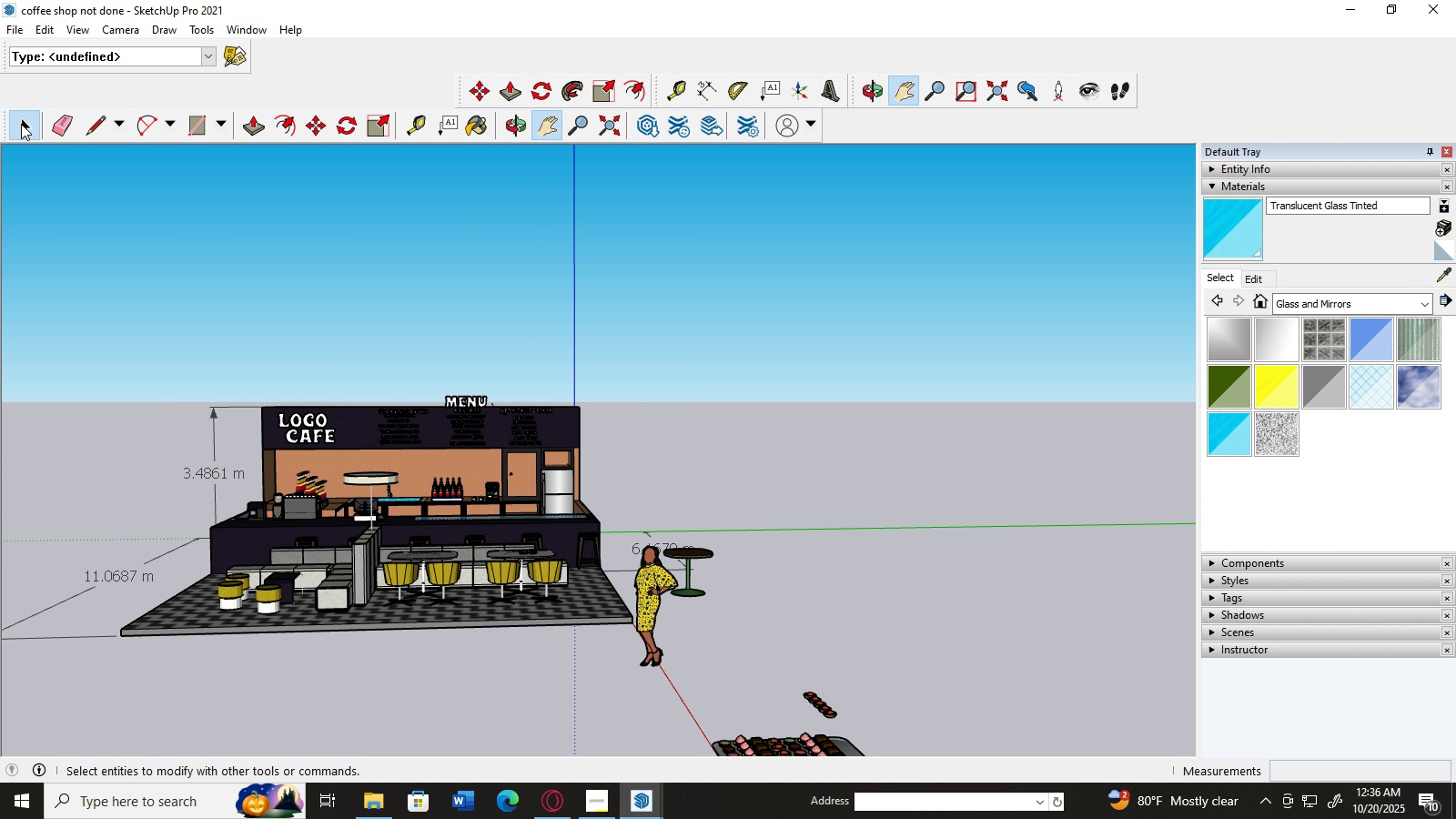 
left_click([21, 124])
 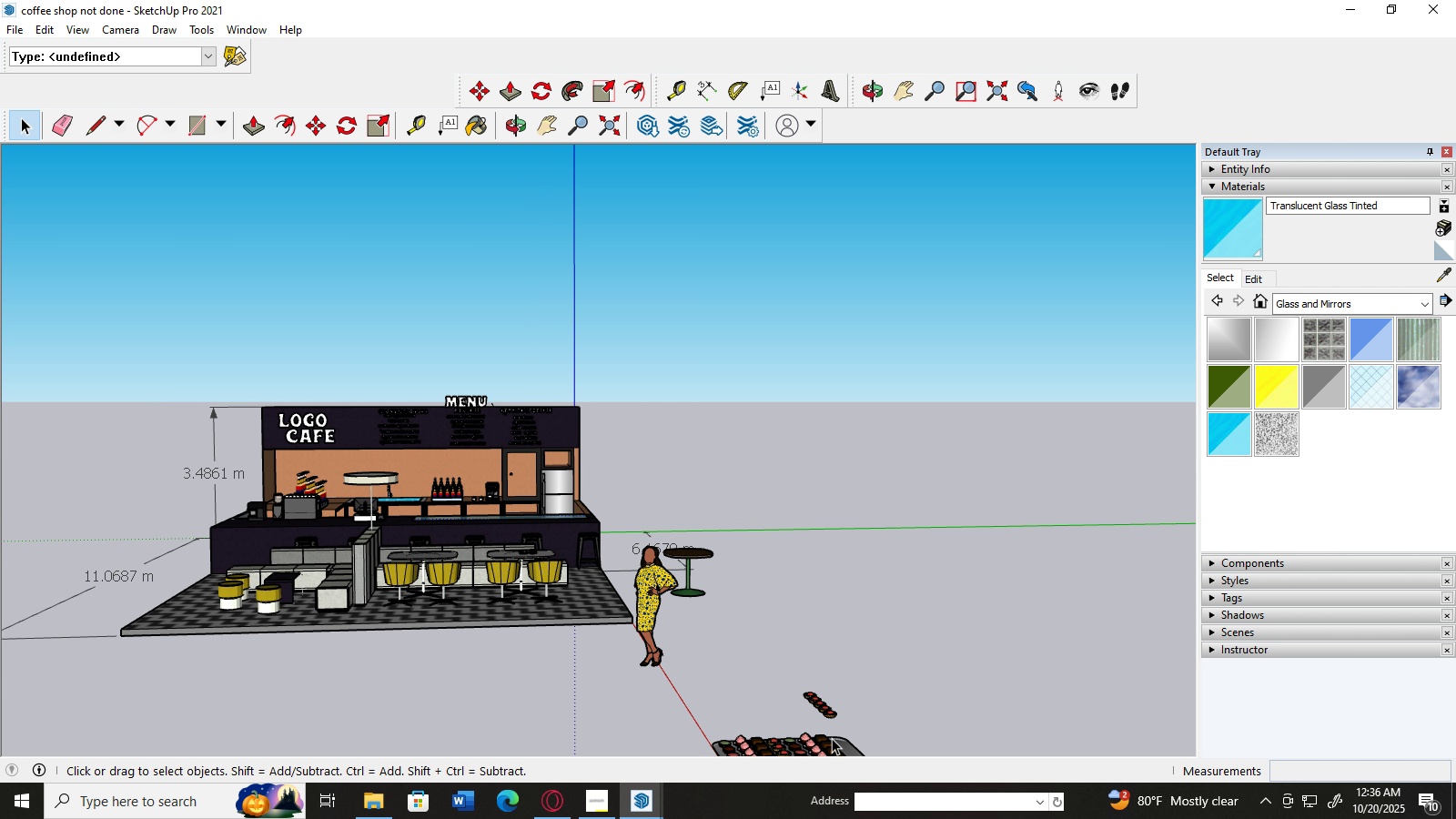 
scroll: coordinate [831, 718], scroll_direction: up, amount: 6.0
 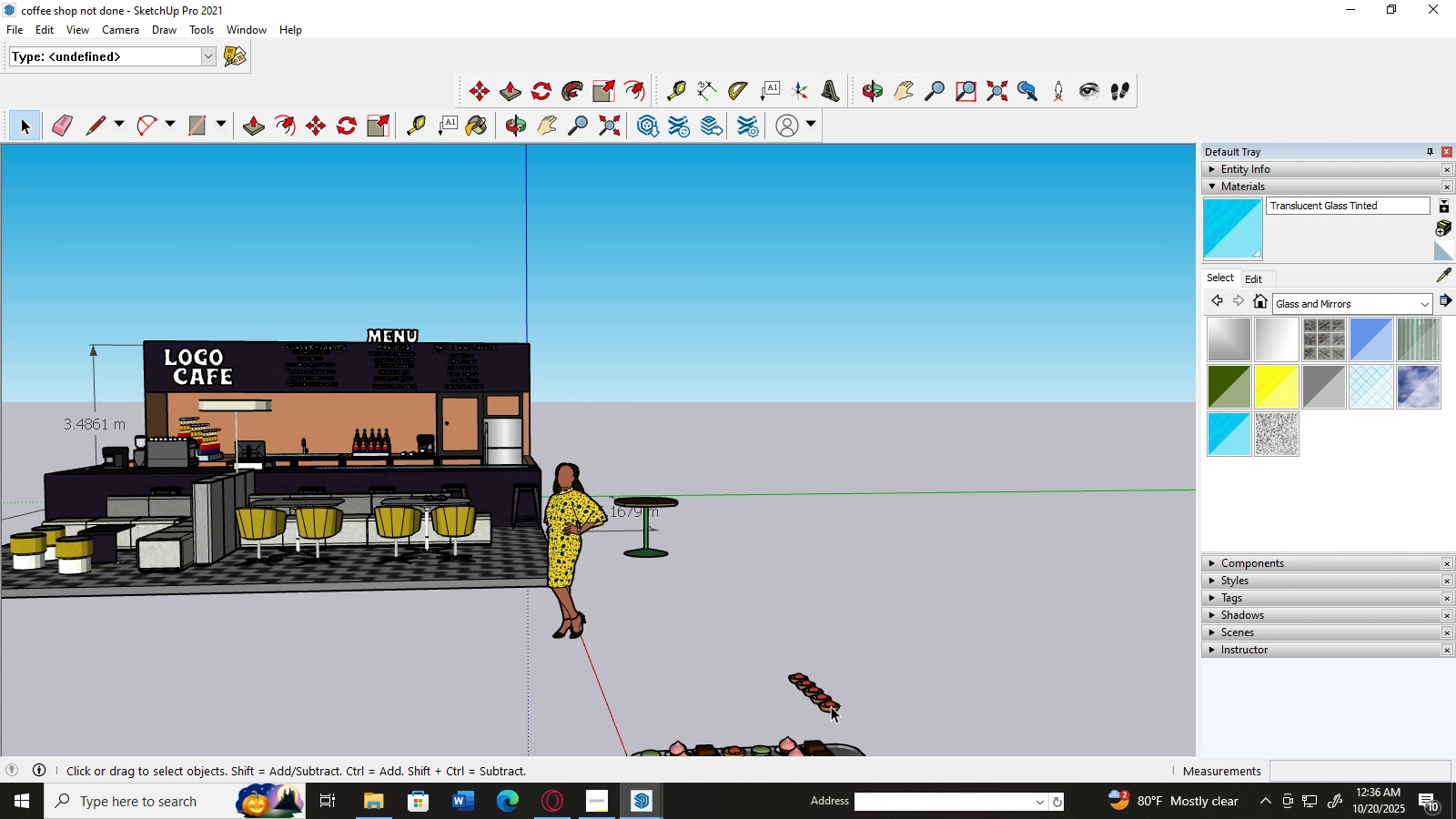 
scroll: coordinate [831, 703], scroll_direction: down, amount: 4.0
 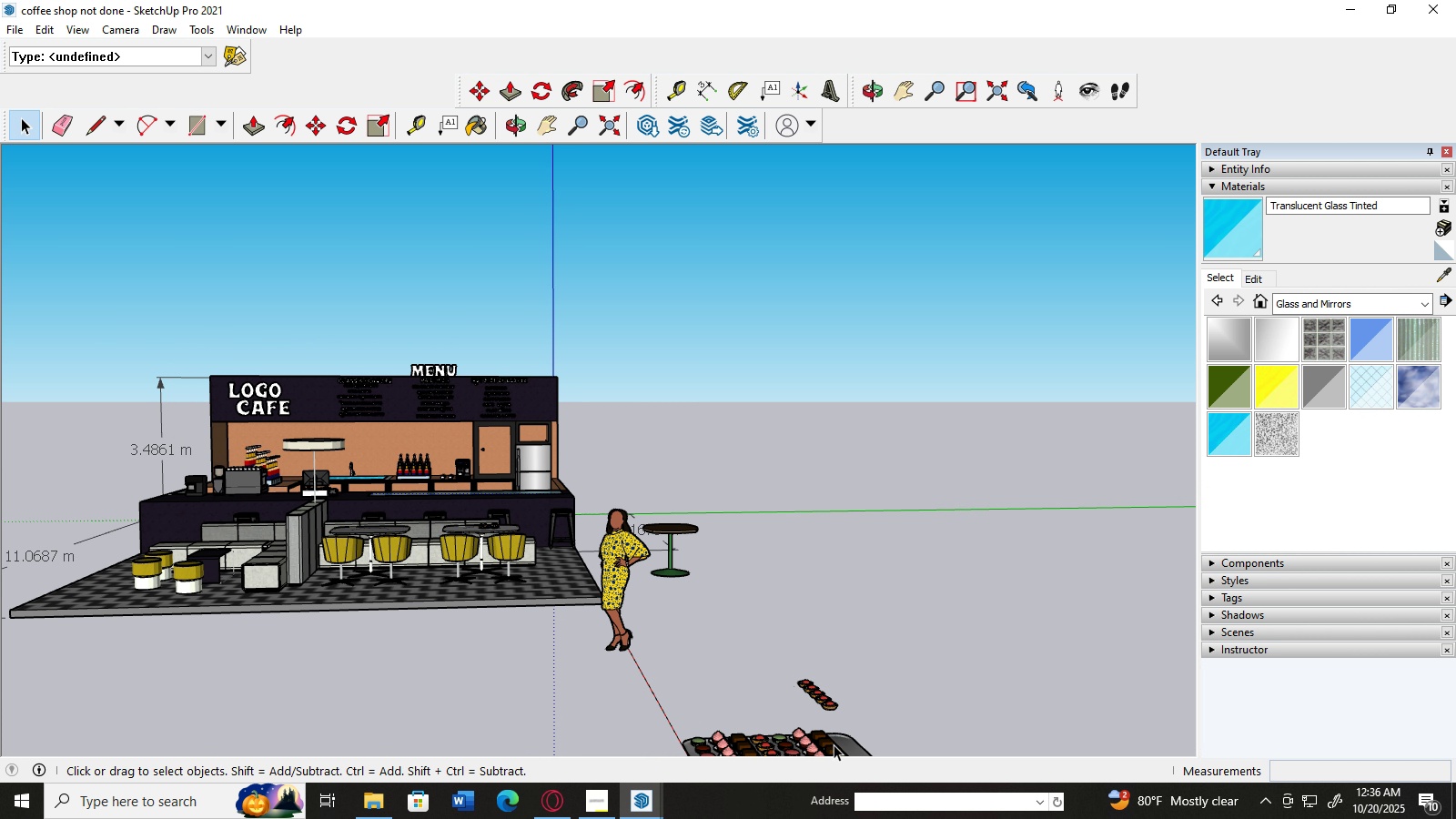 
left_click([834, 744])
 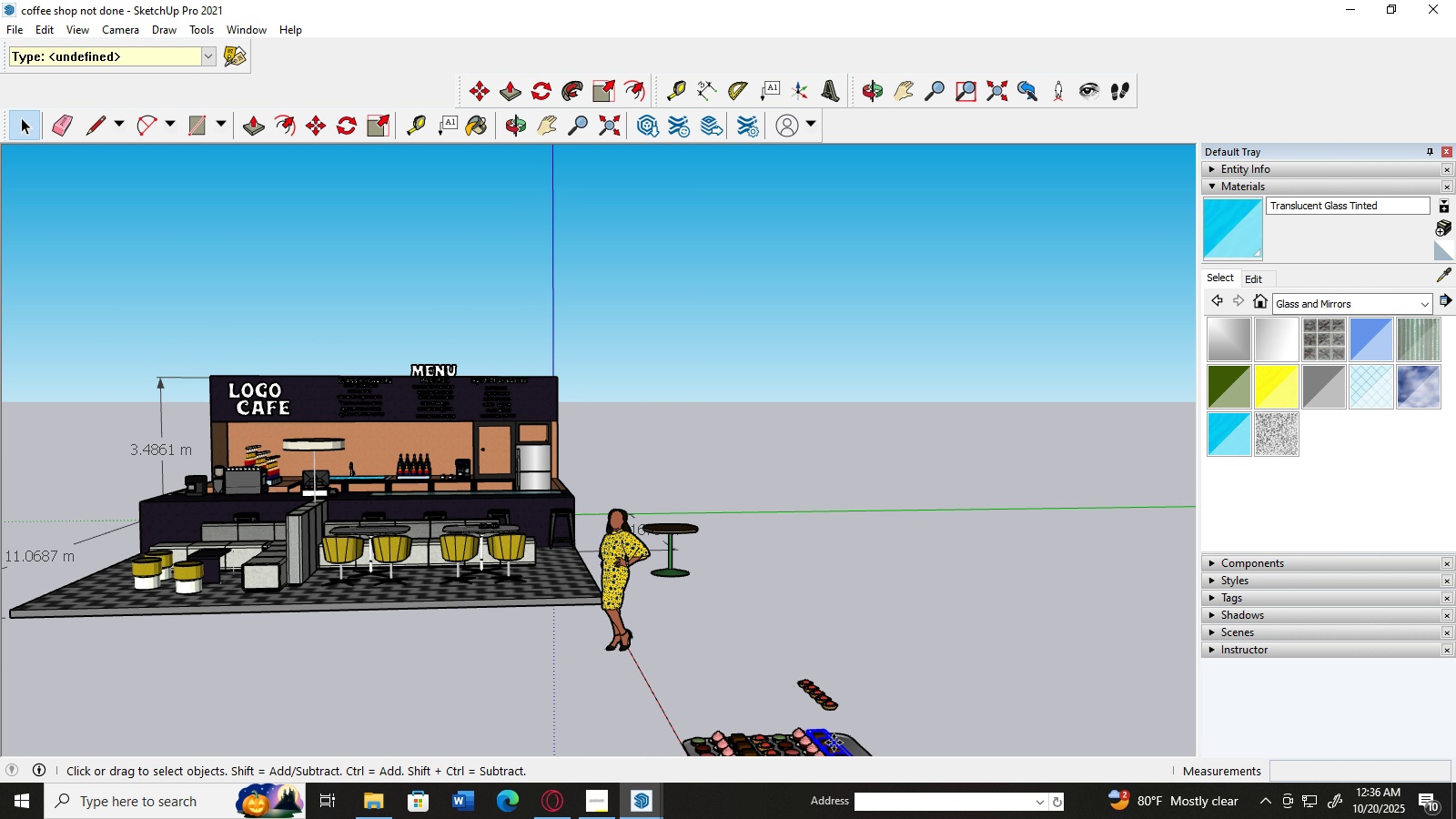 
key(M)
 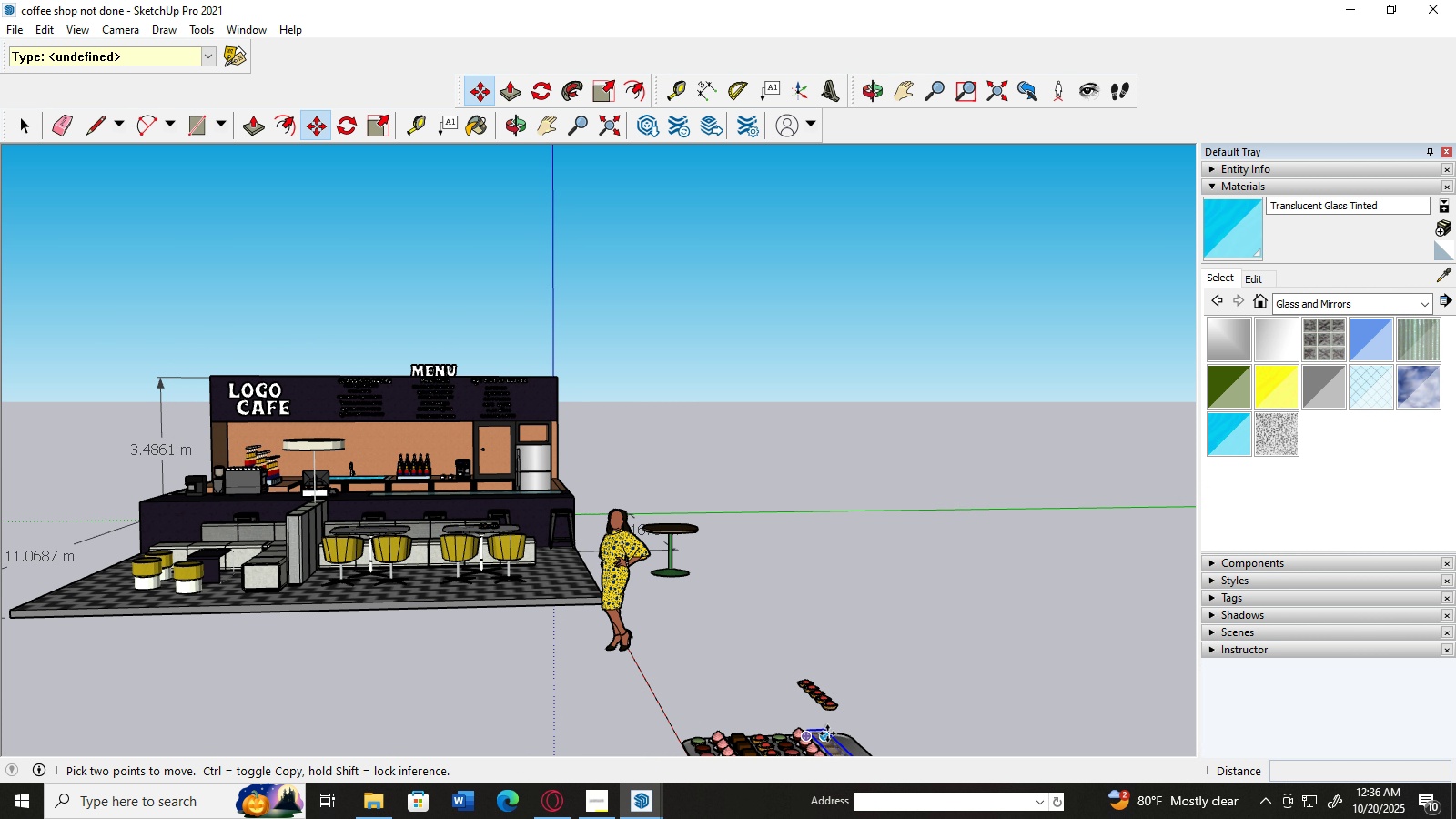 
left_click_drag(start_coordinate=[827, 733], to_coordinate=[574, 655])
 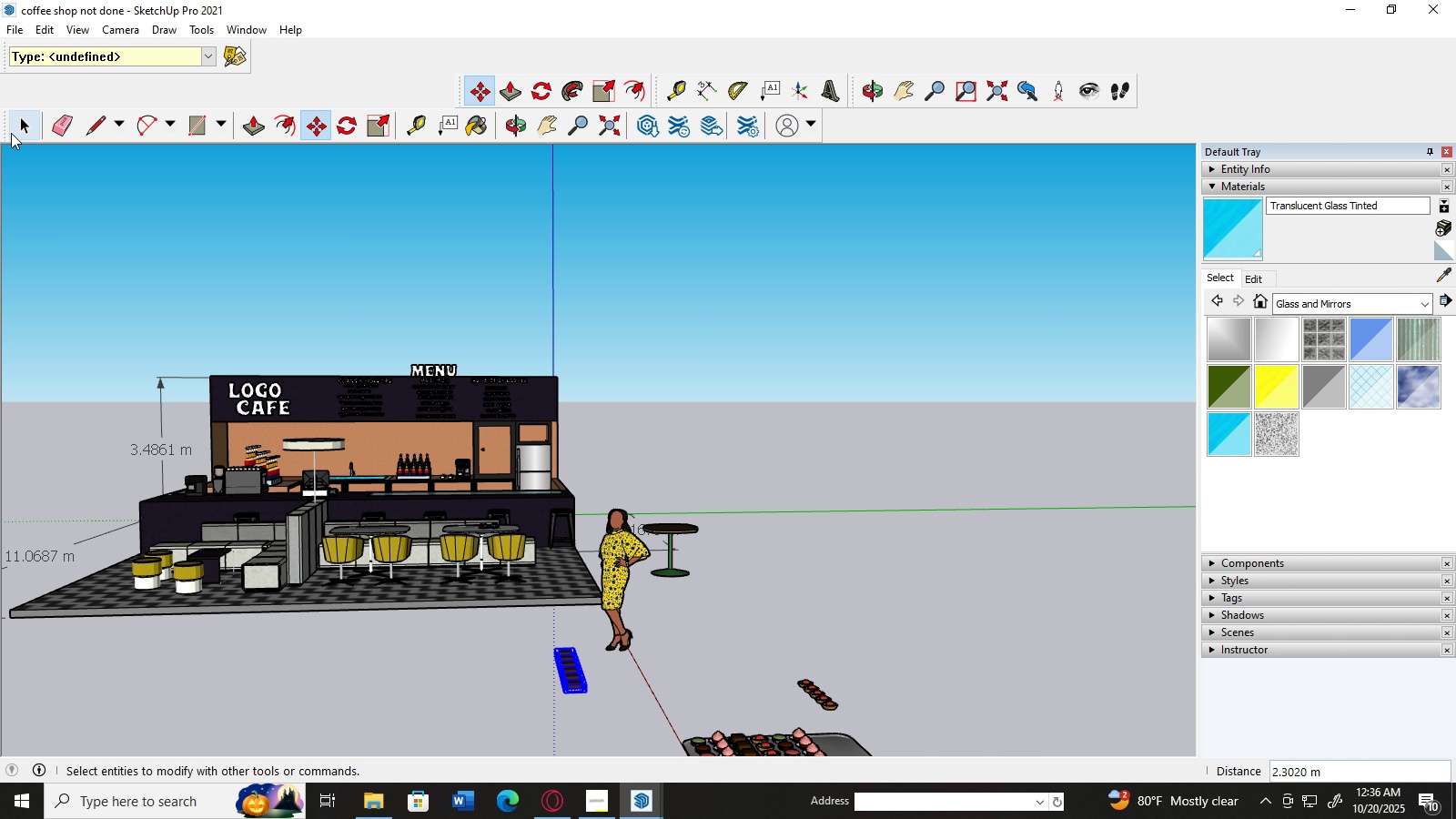 
left_click([11, 133])
 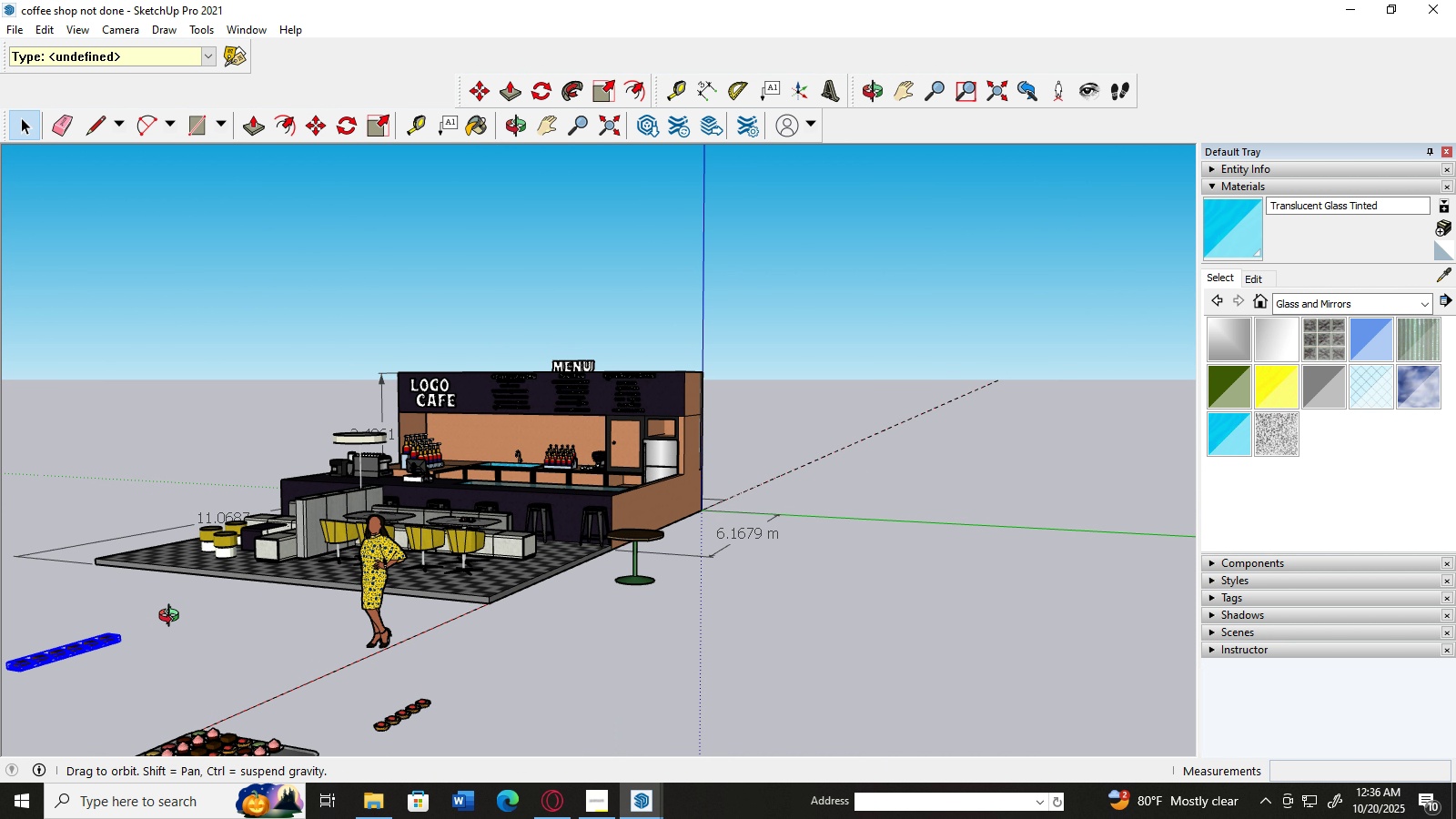 
right_click([109, 659])
 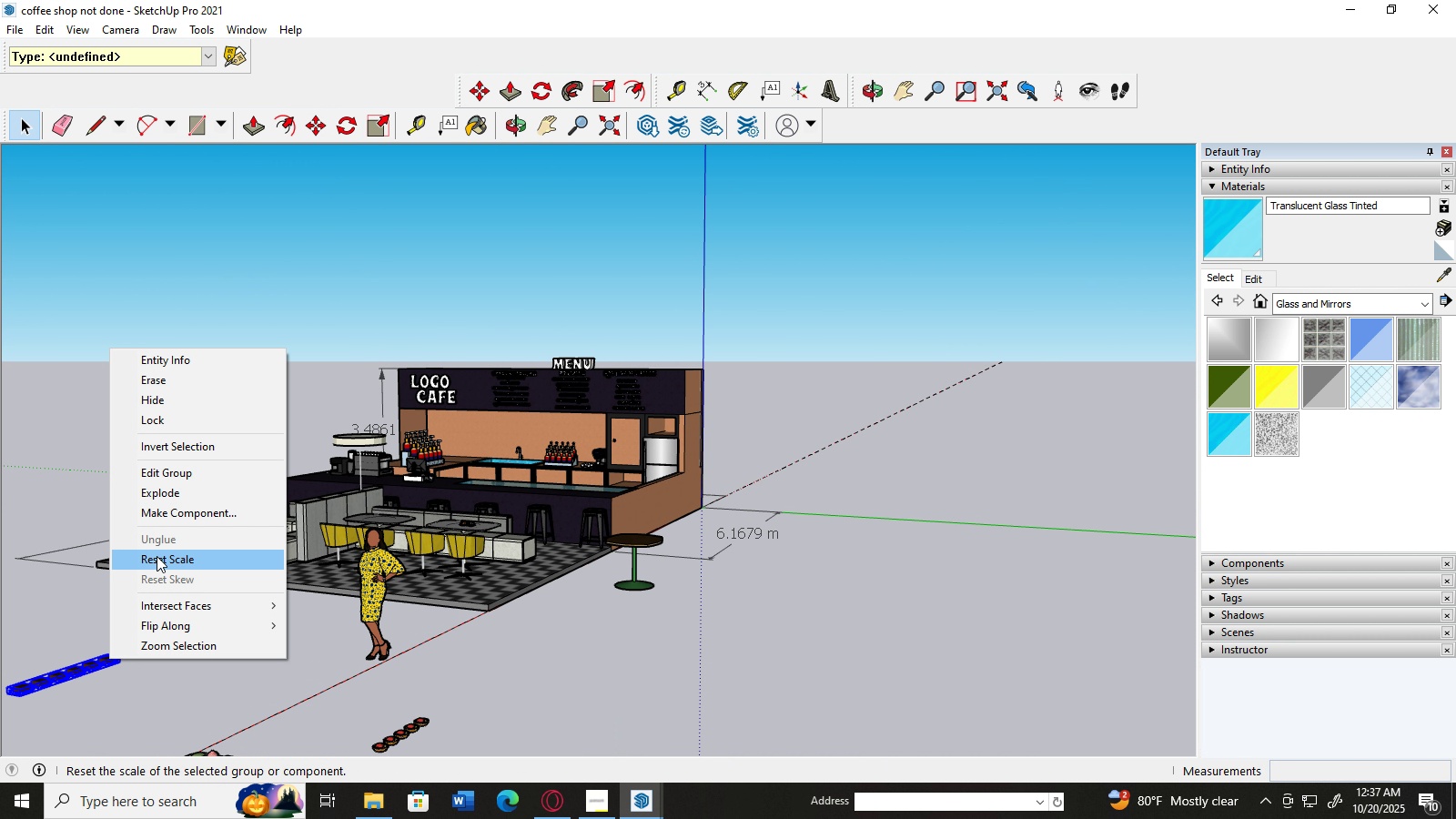 
mouse_move([176, 499])
 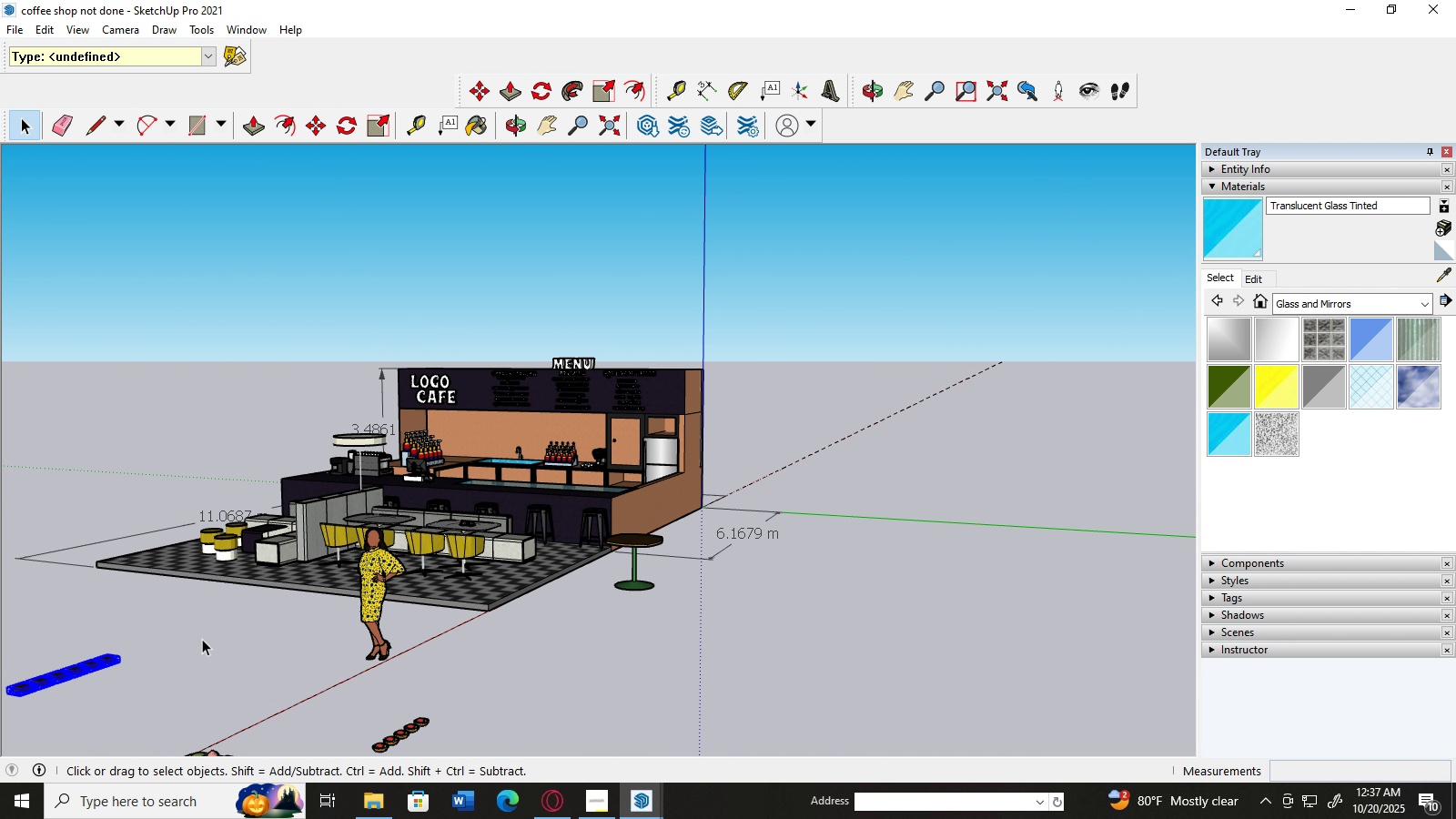 
double_click([202, 639])
 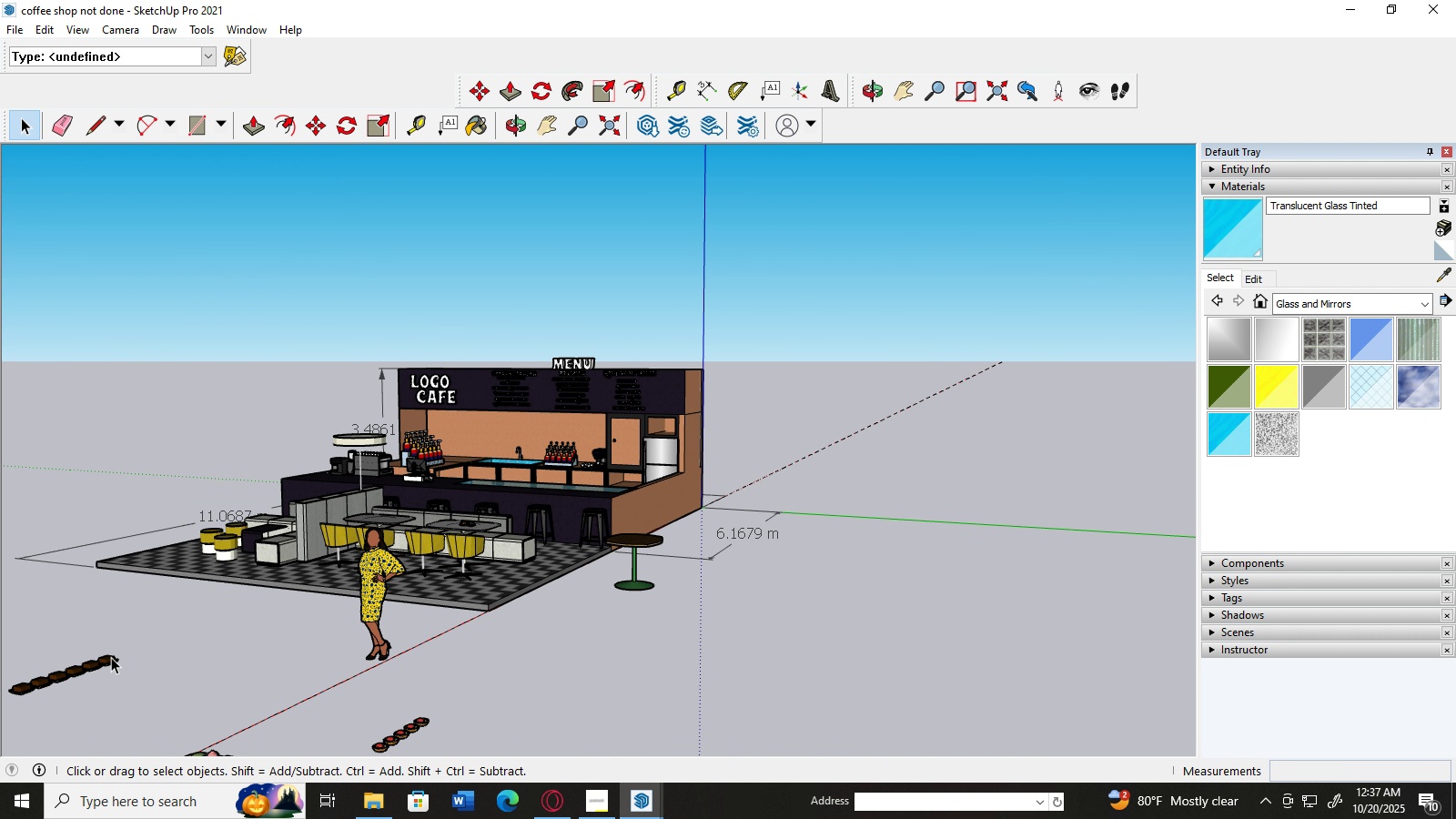 
left_click([111, 657])
 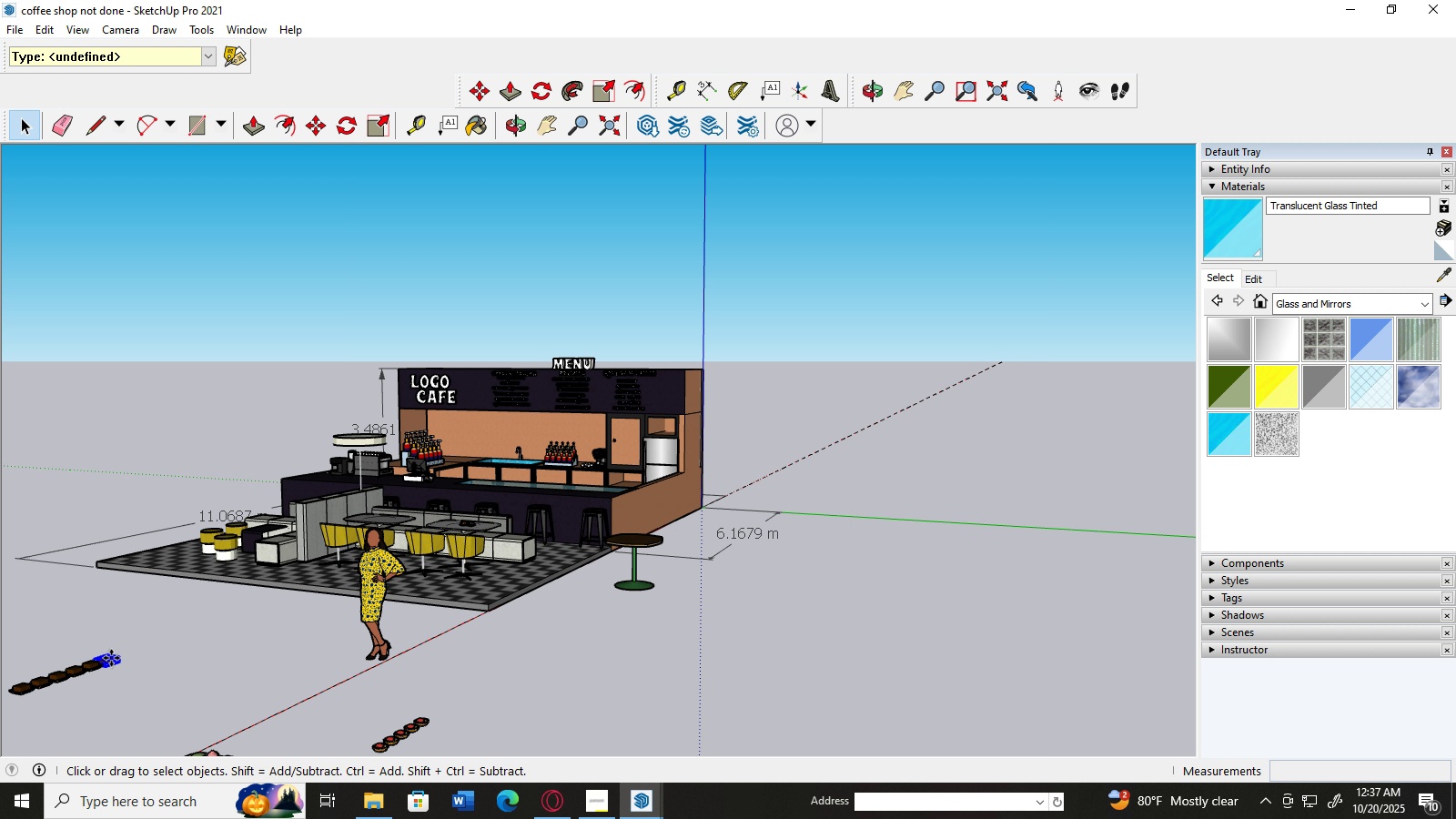 
key(M)
 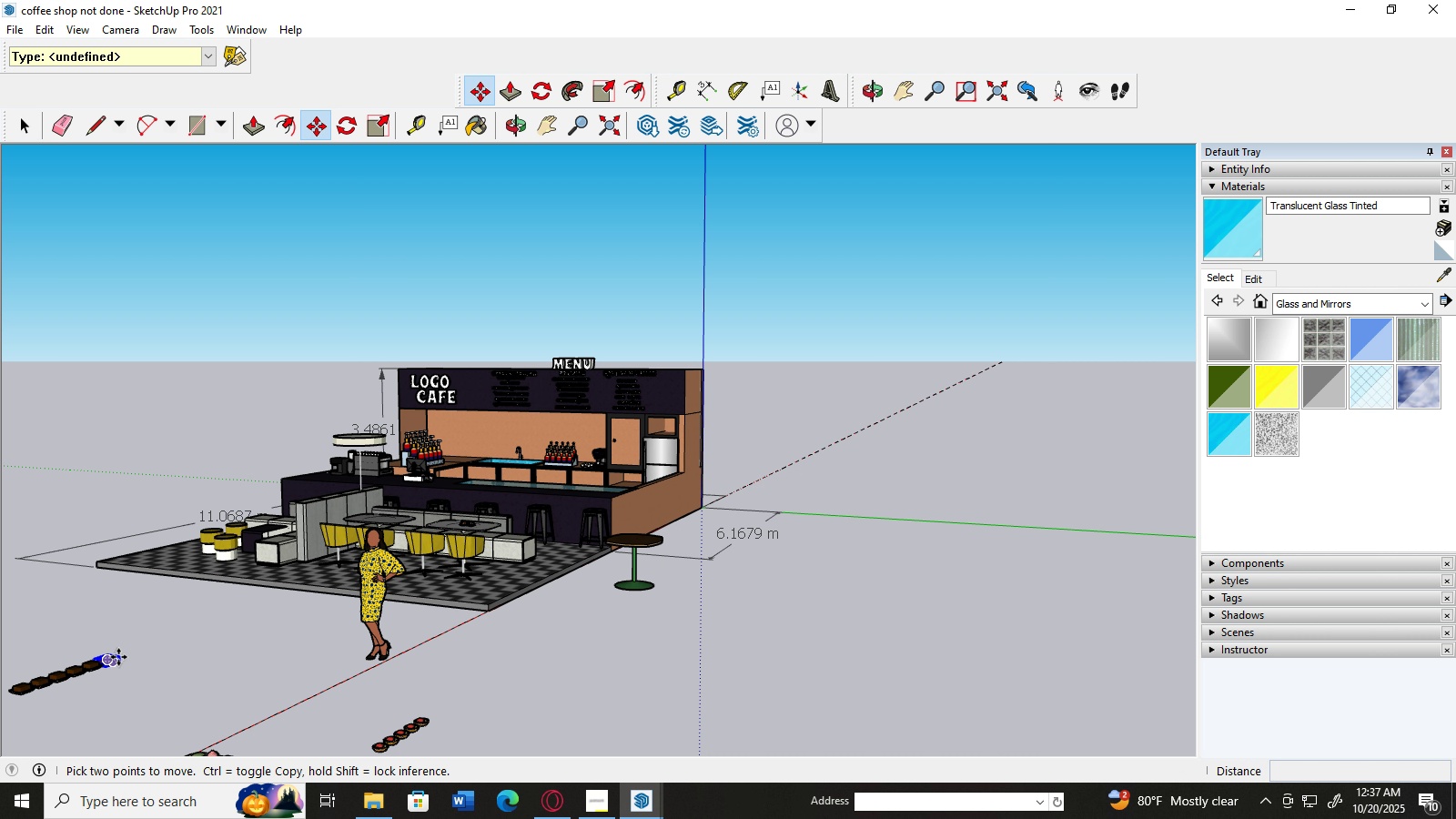 
left_click_drag(start_coordinate=[118, 657], to_coordinate=[390, 514])
 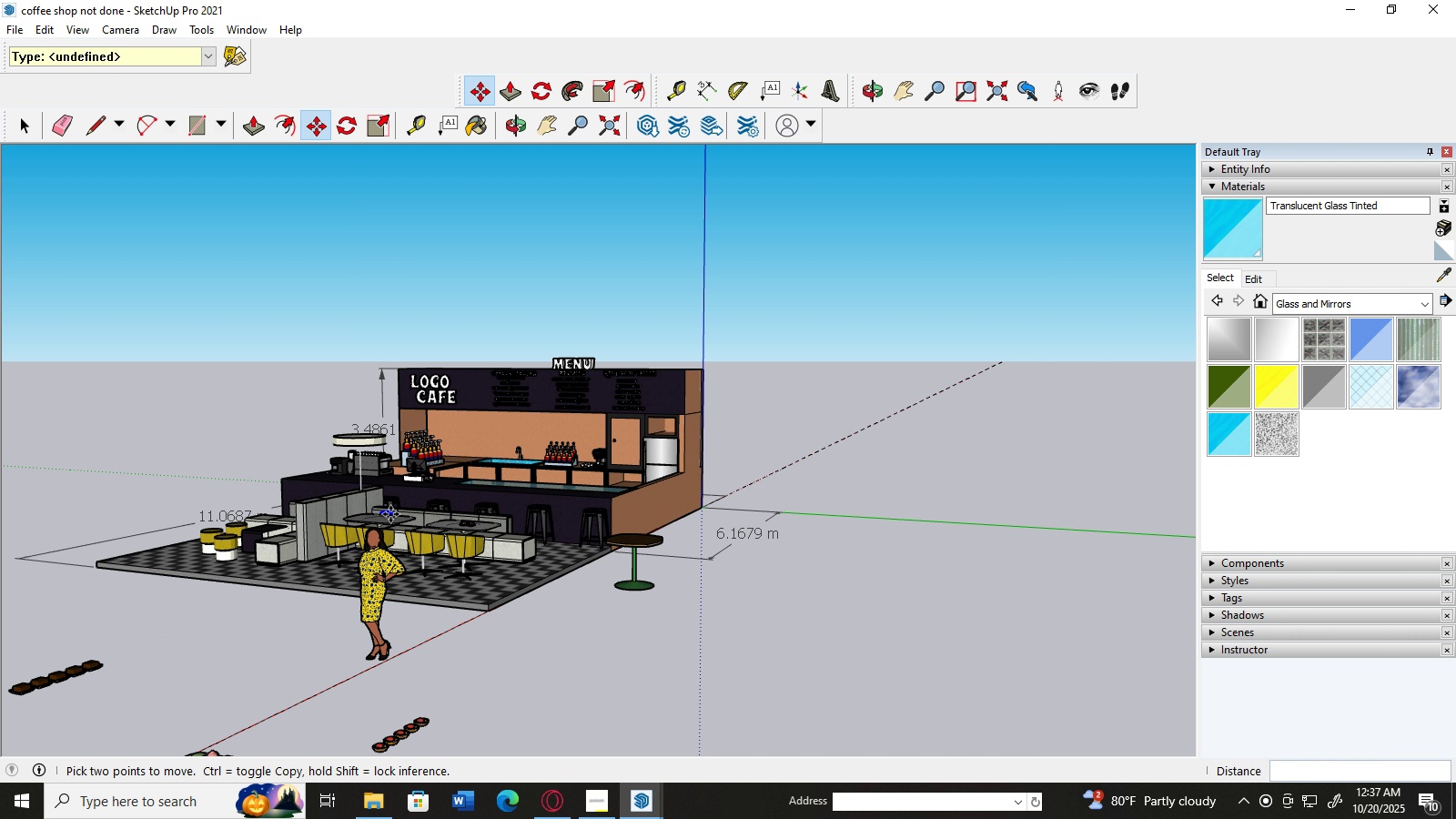 
scroll: coordinate [361, 501], scroll_direction: up, amount: 22.0
 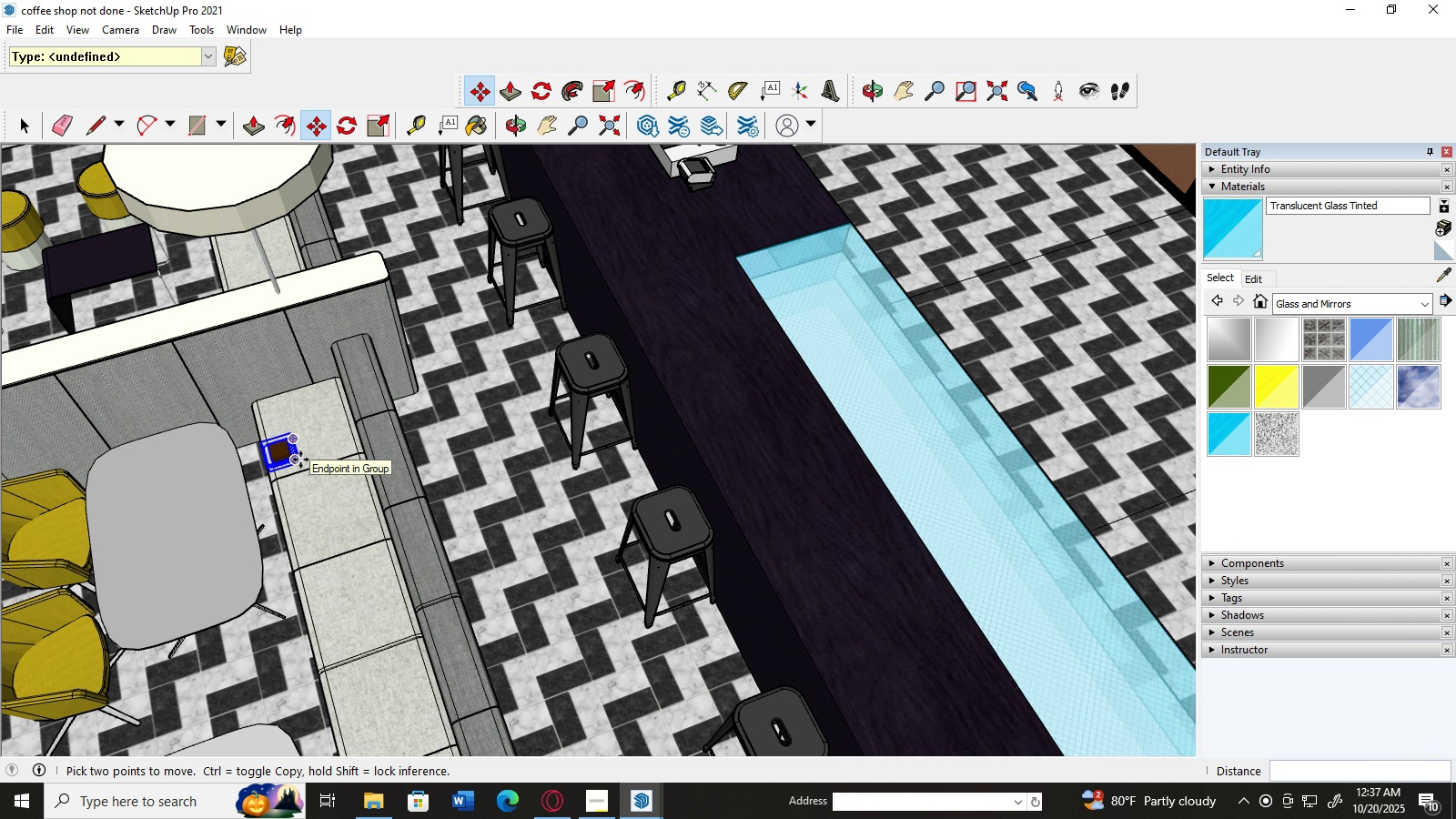 
left_click_drag(start_coordinate=[300, 460], to_coordinate=[966, 514])
 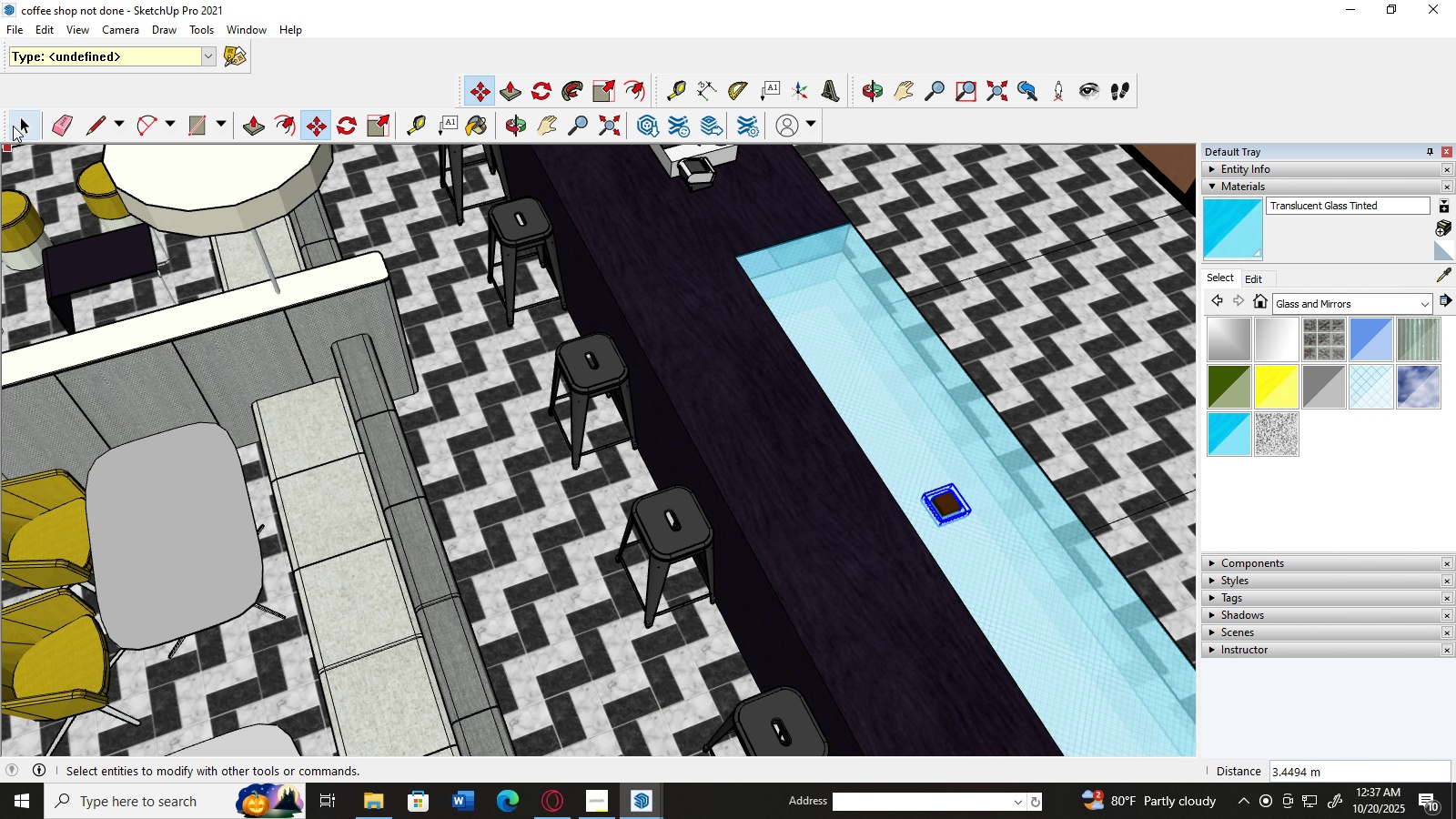 
left_click([13, 125])
 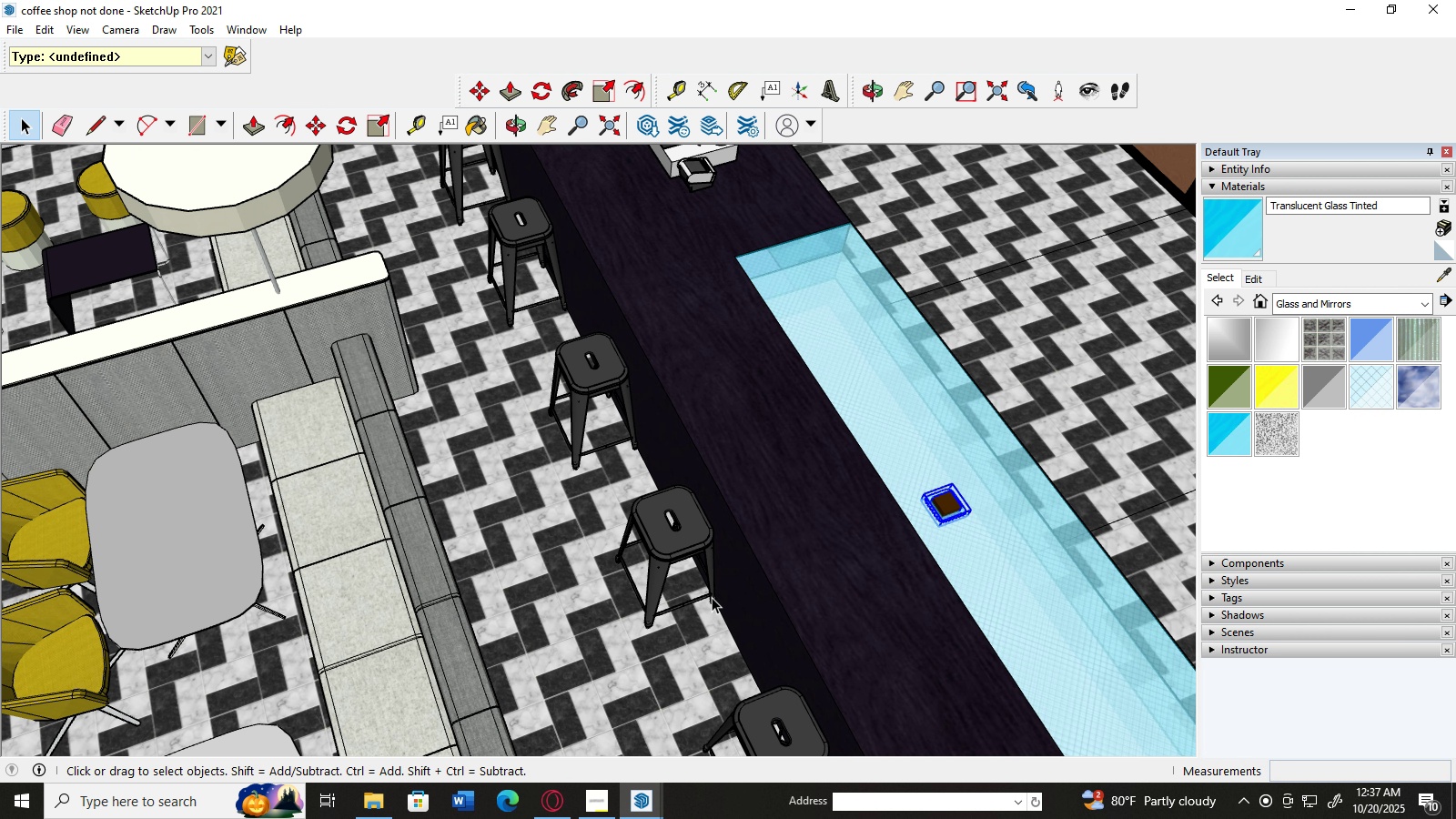 
key(H)
 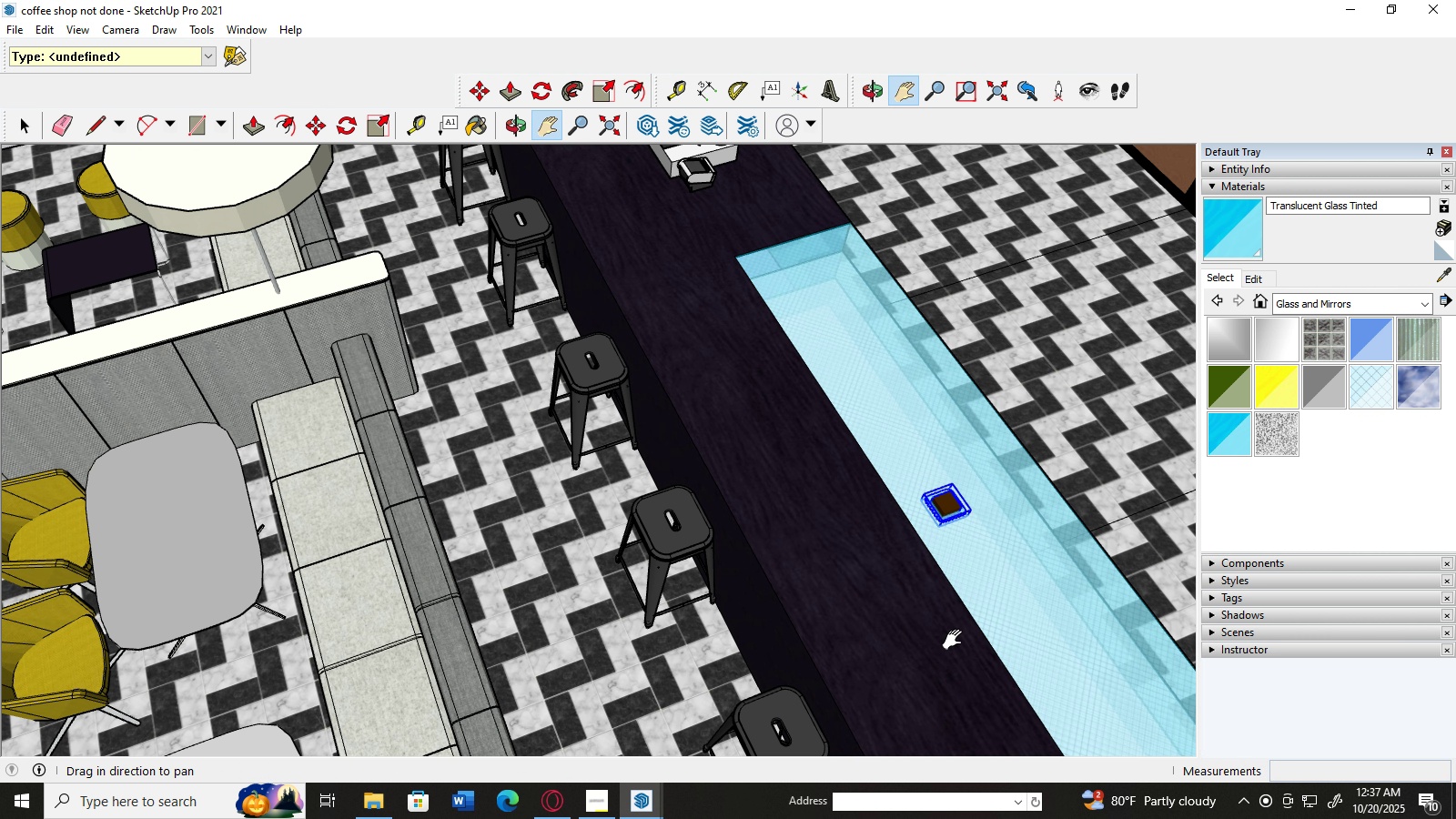 
left_click_drag(start_coordinate=[956, 640], to_coordinate=[399, 467])
 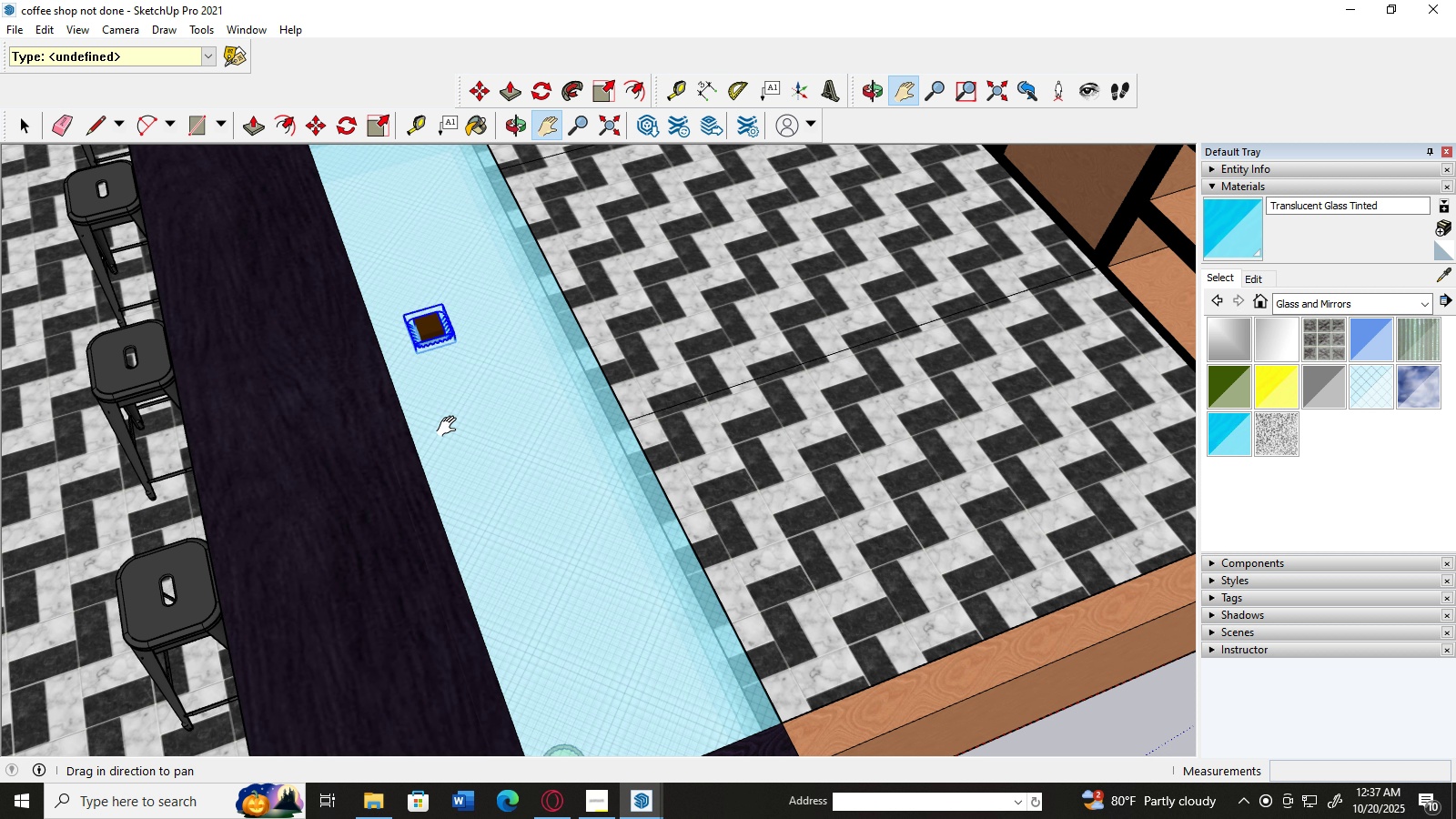 
scroll: coordinate [450, 427], scroll_direction: up, amount: 4.0
 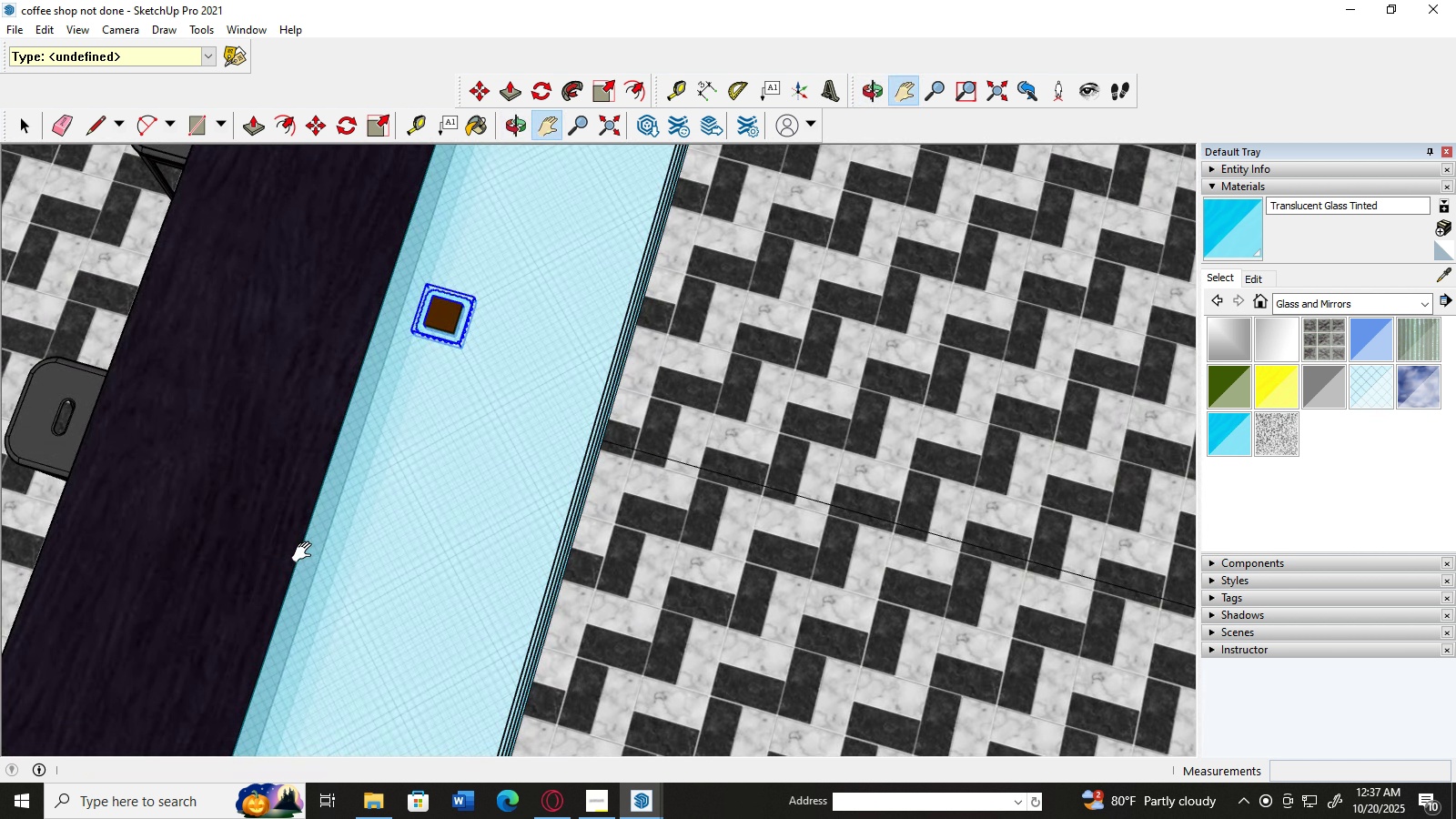 
key(M)
 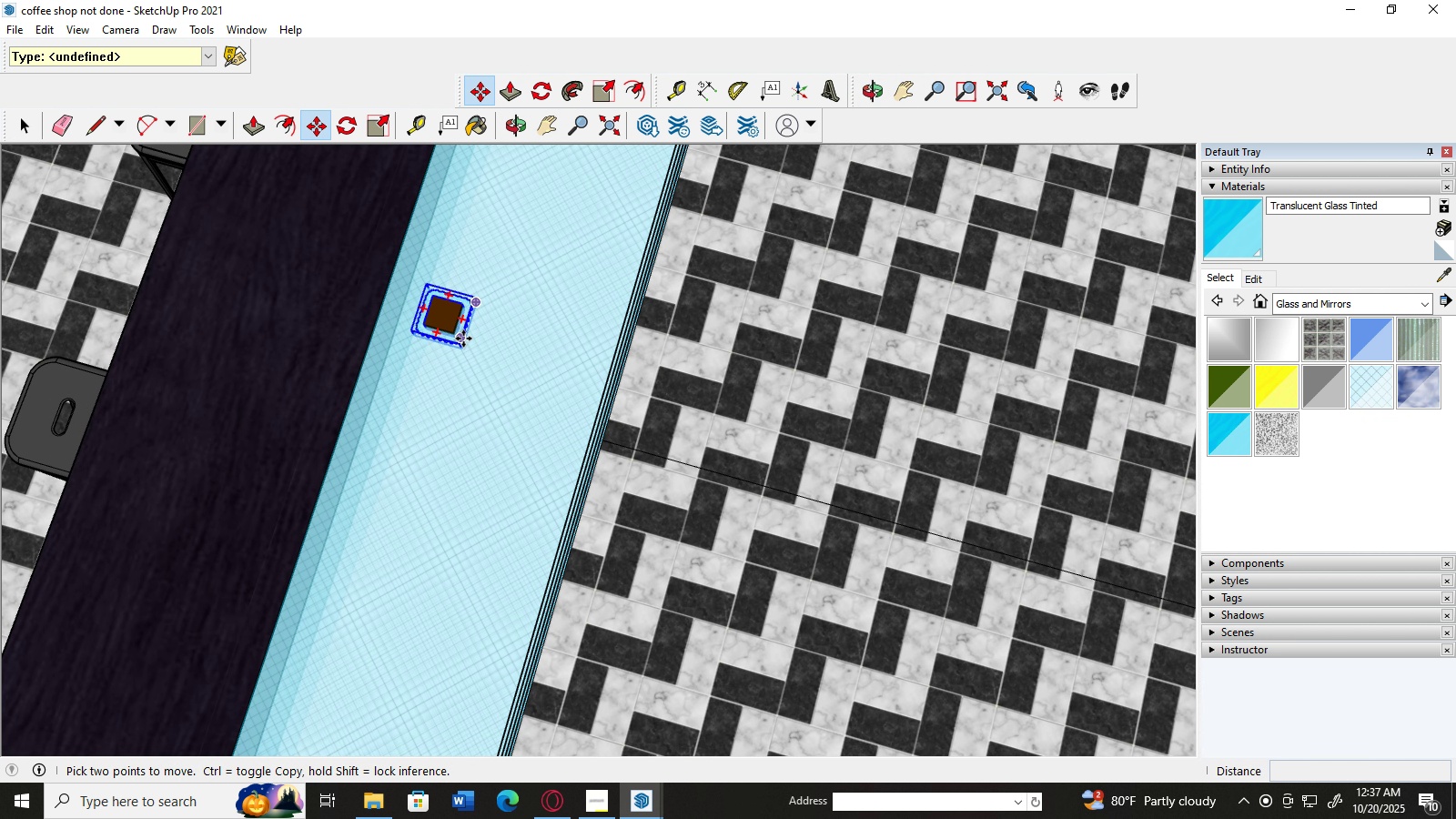 
scroll: coordinate [504, 379], scroll_direction: up, amount: 5.0
 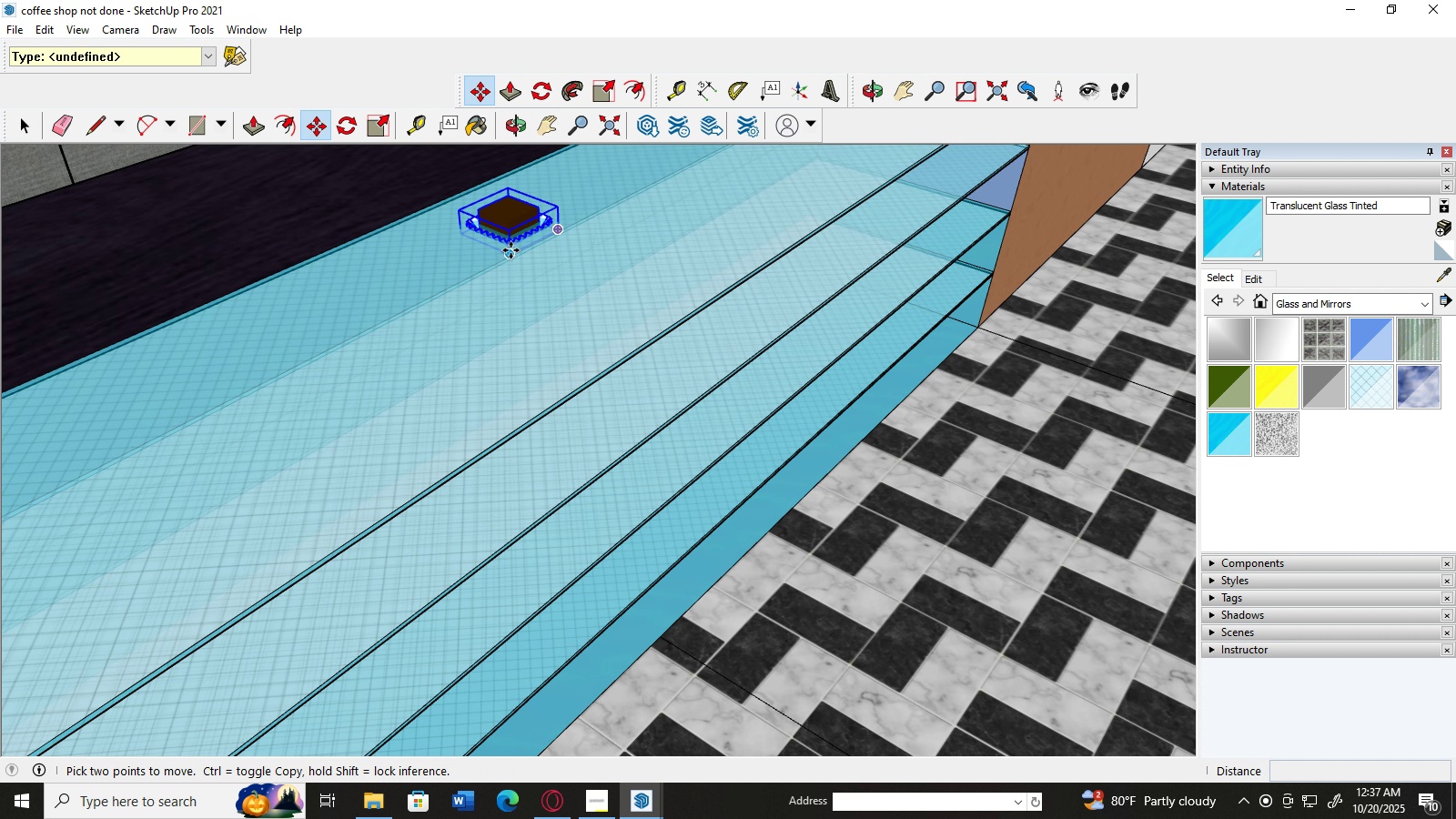 
left_click_drag(start_coordinate=[513, 251], to_coordinate=[496, 507])
 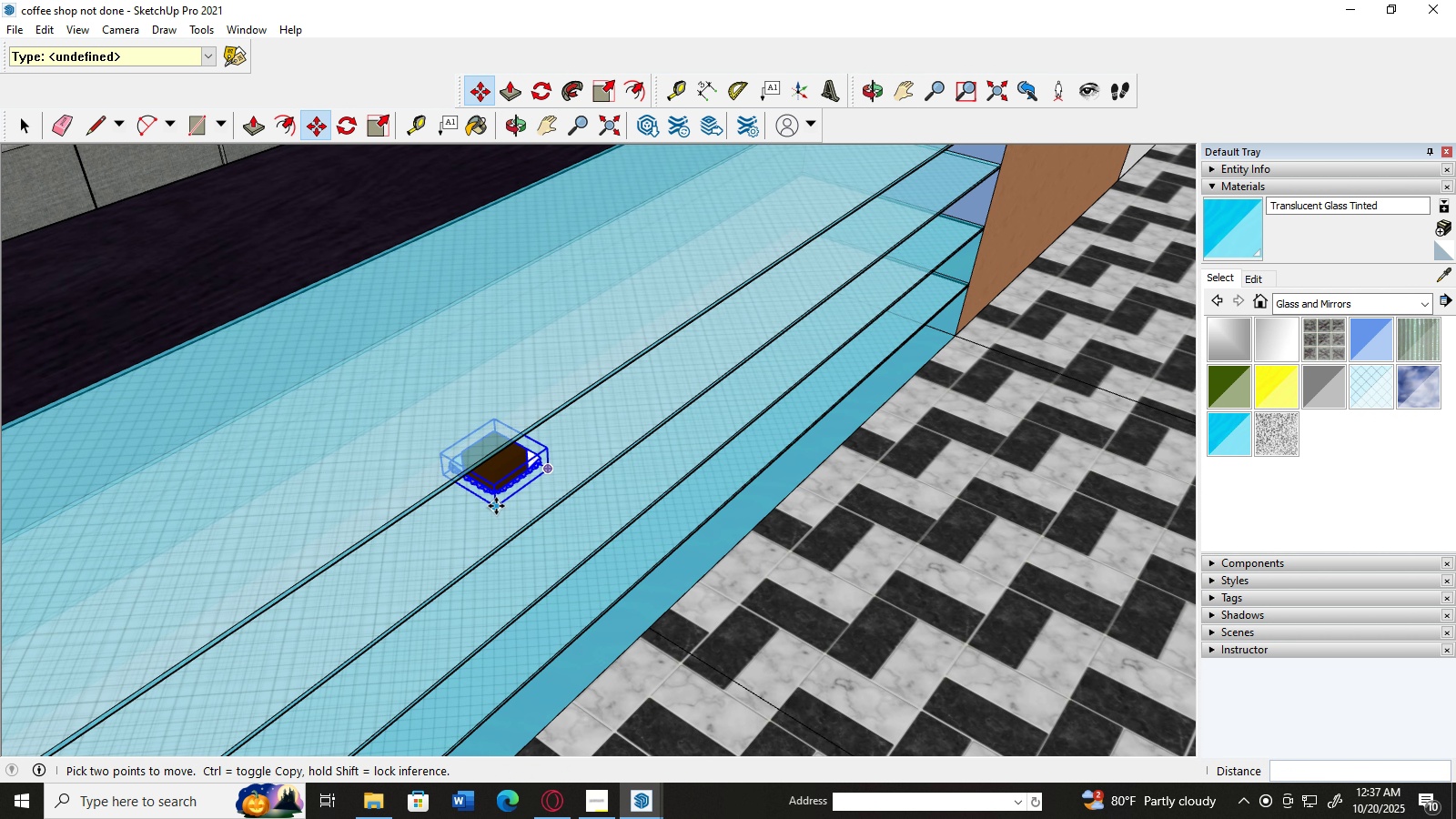 
scroll: coordinate [496, 506], scroll_direction: down, amount: 8.0
 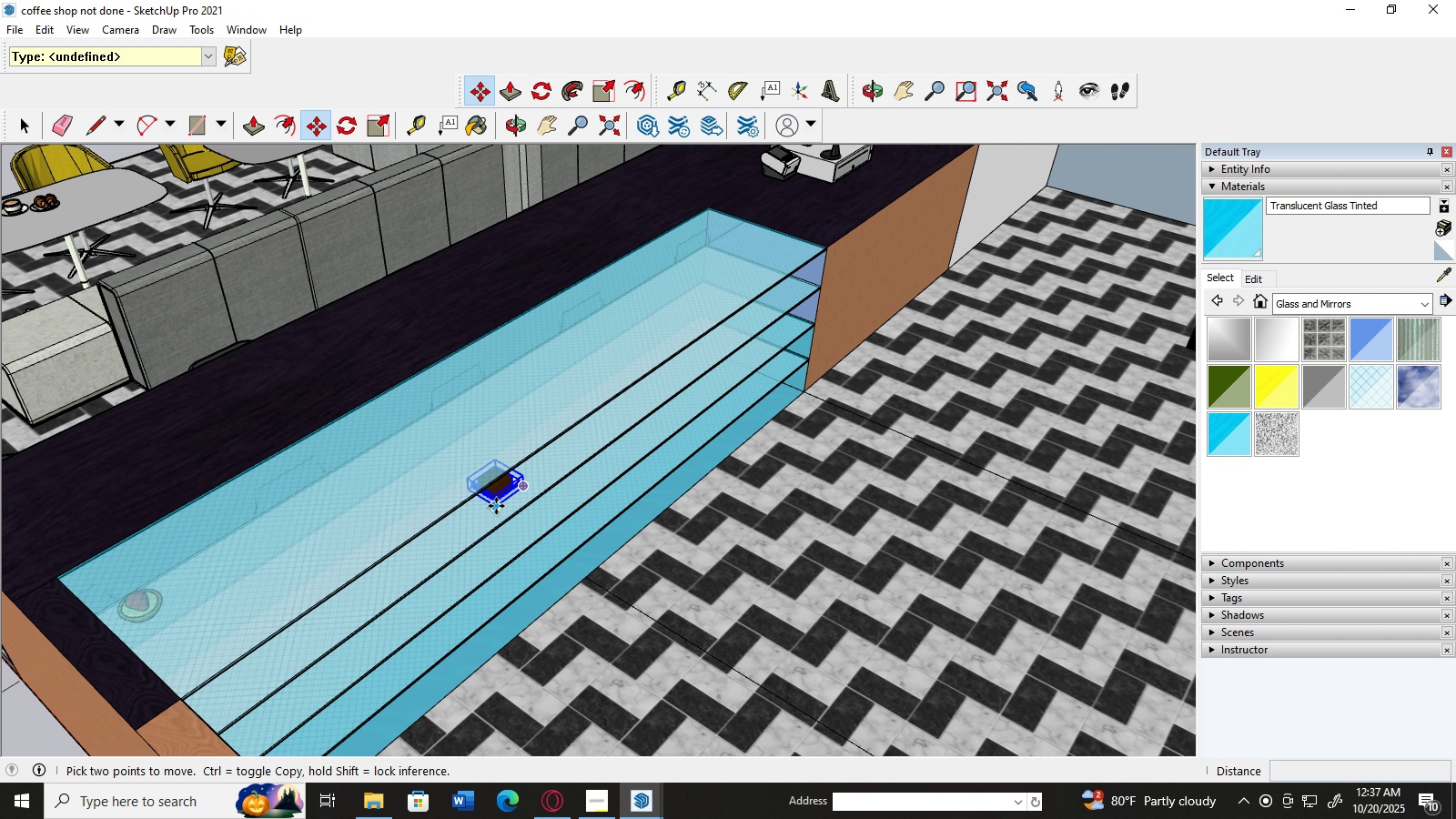 
left_click_drag(start_coordinate=[496, 506], to_coordinate=[250, 679])
 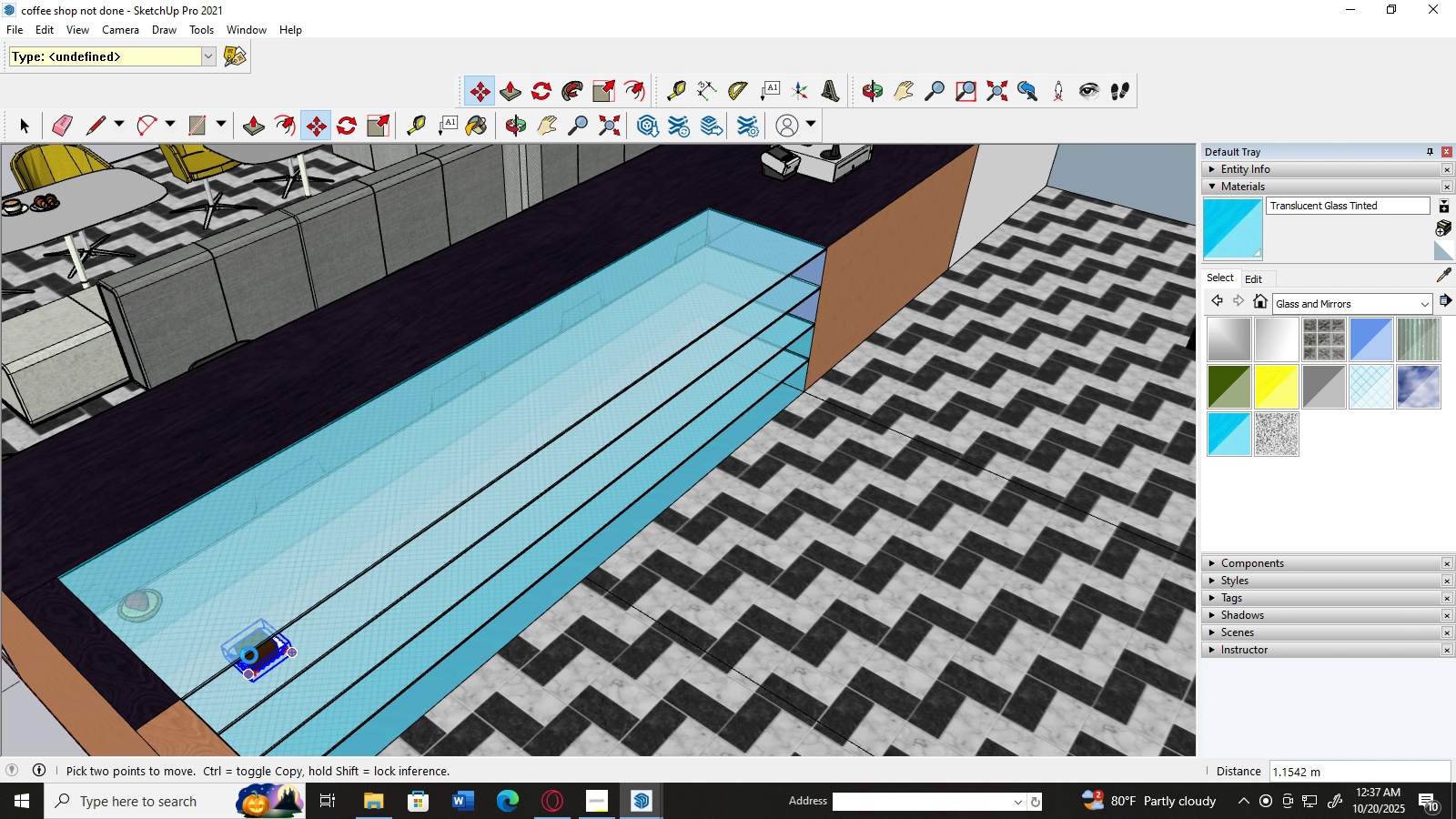 
scroll: coordinate [318, 614], scroll_direction: up, amount: 11.0
 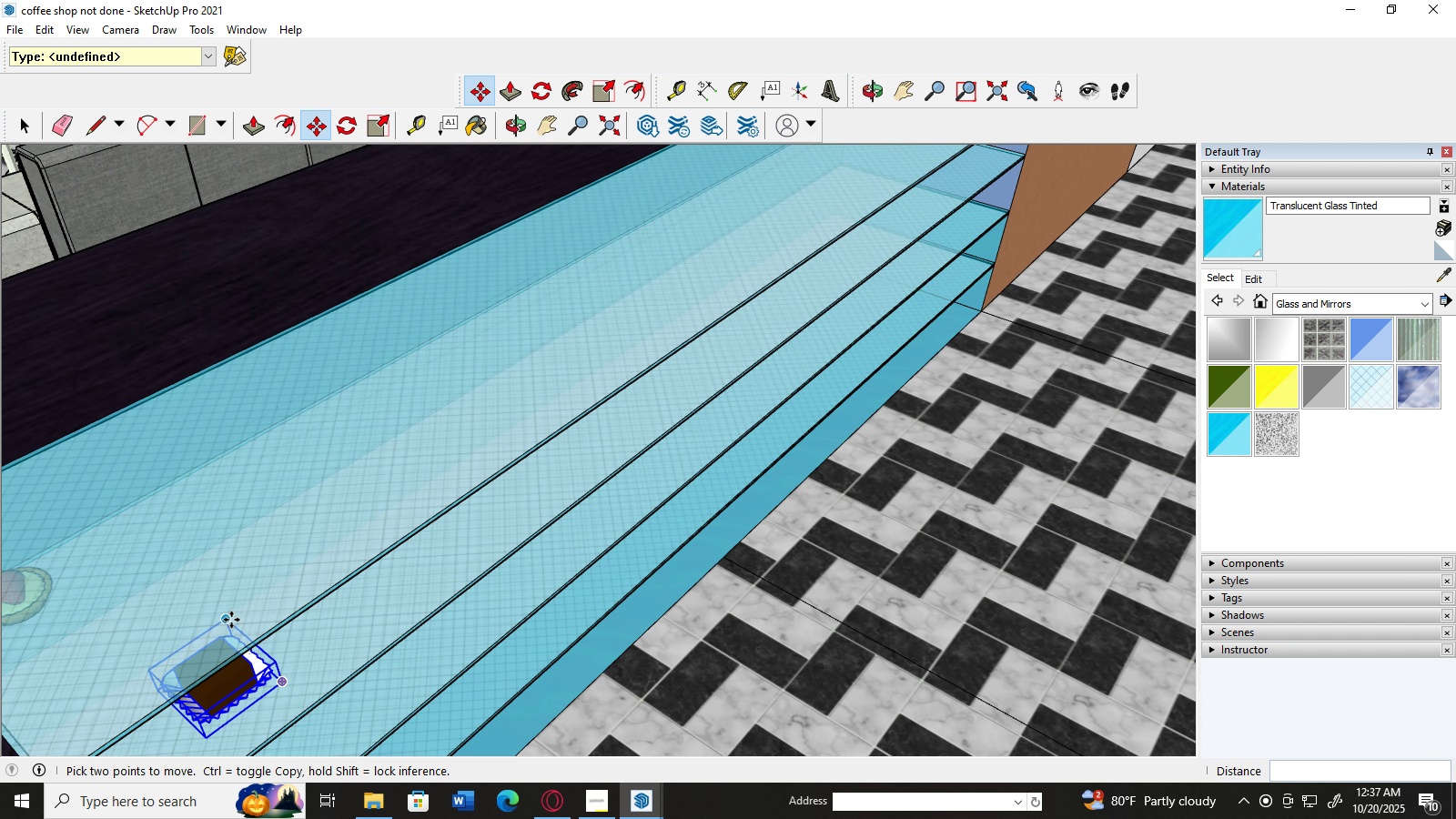 
left_click_drag(start_coordinate=[230, 619], to_coordinate=[198, 470])
 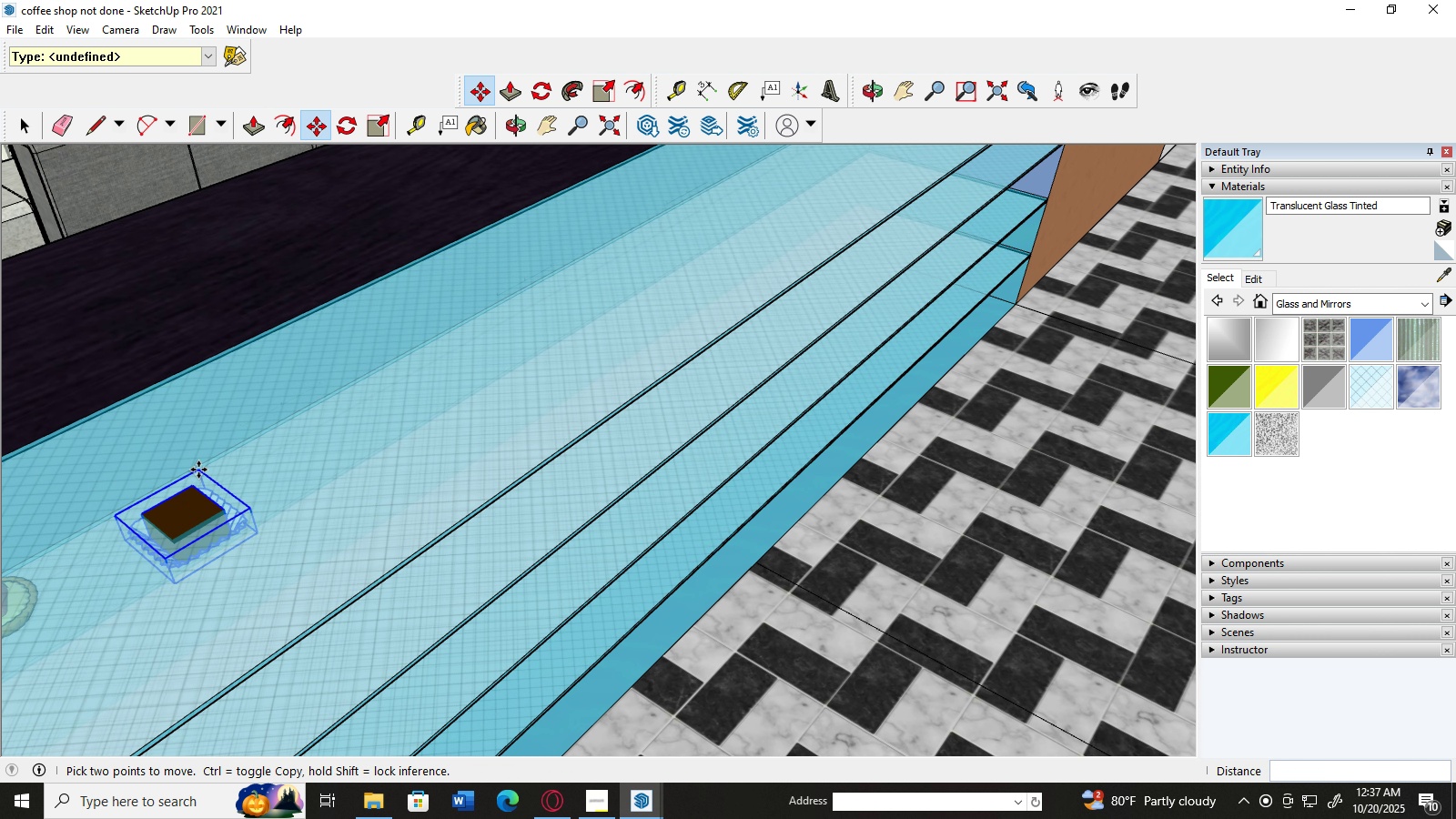 
scroll: coordinate [198, 470], scroll_direction: up, amount: 3.0
 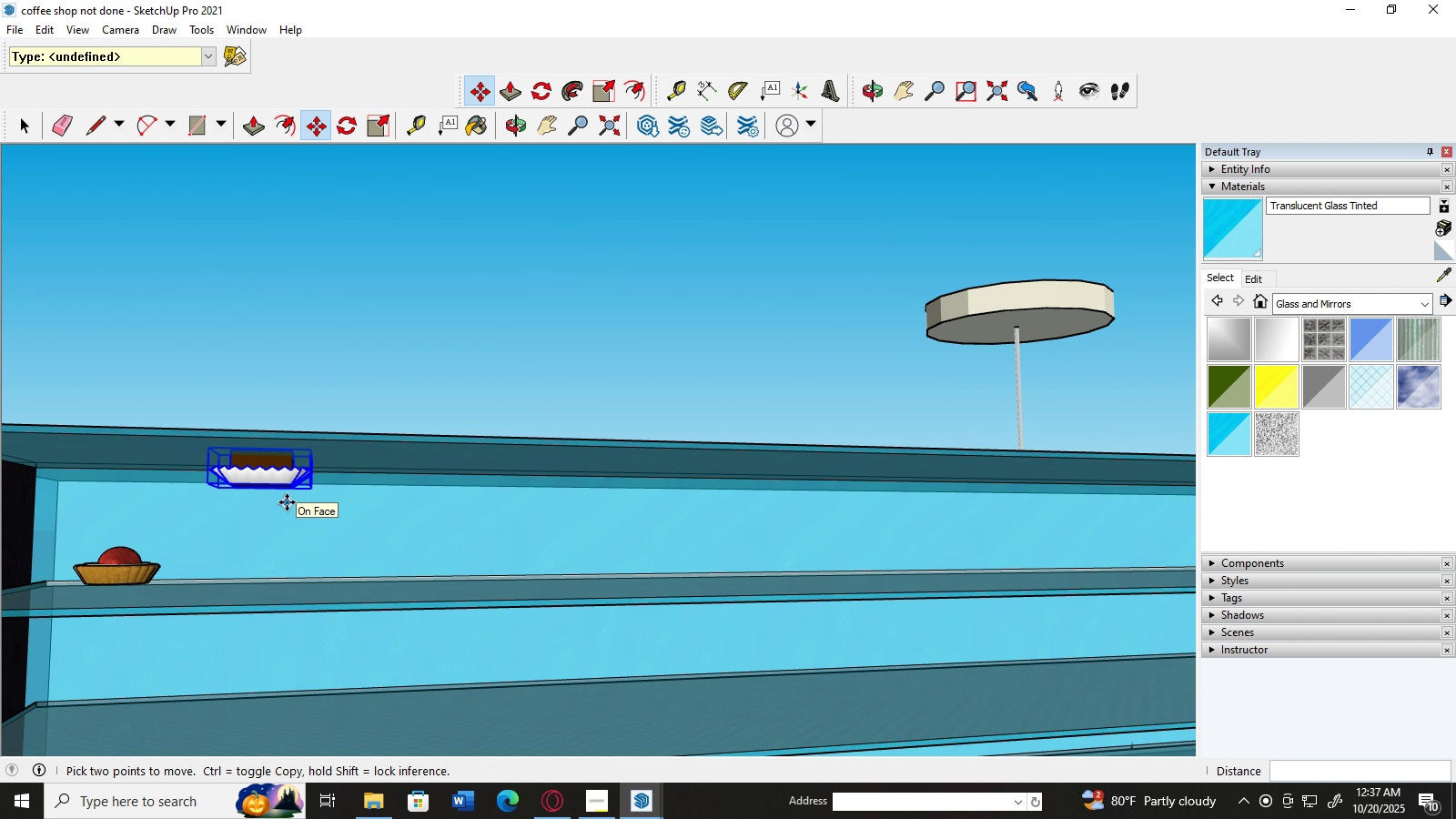 
key(M)
 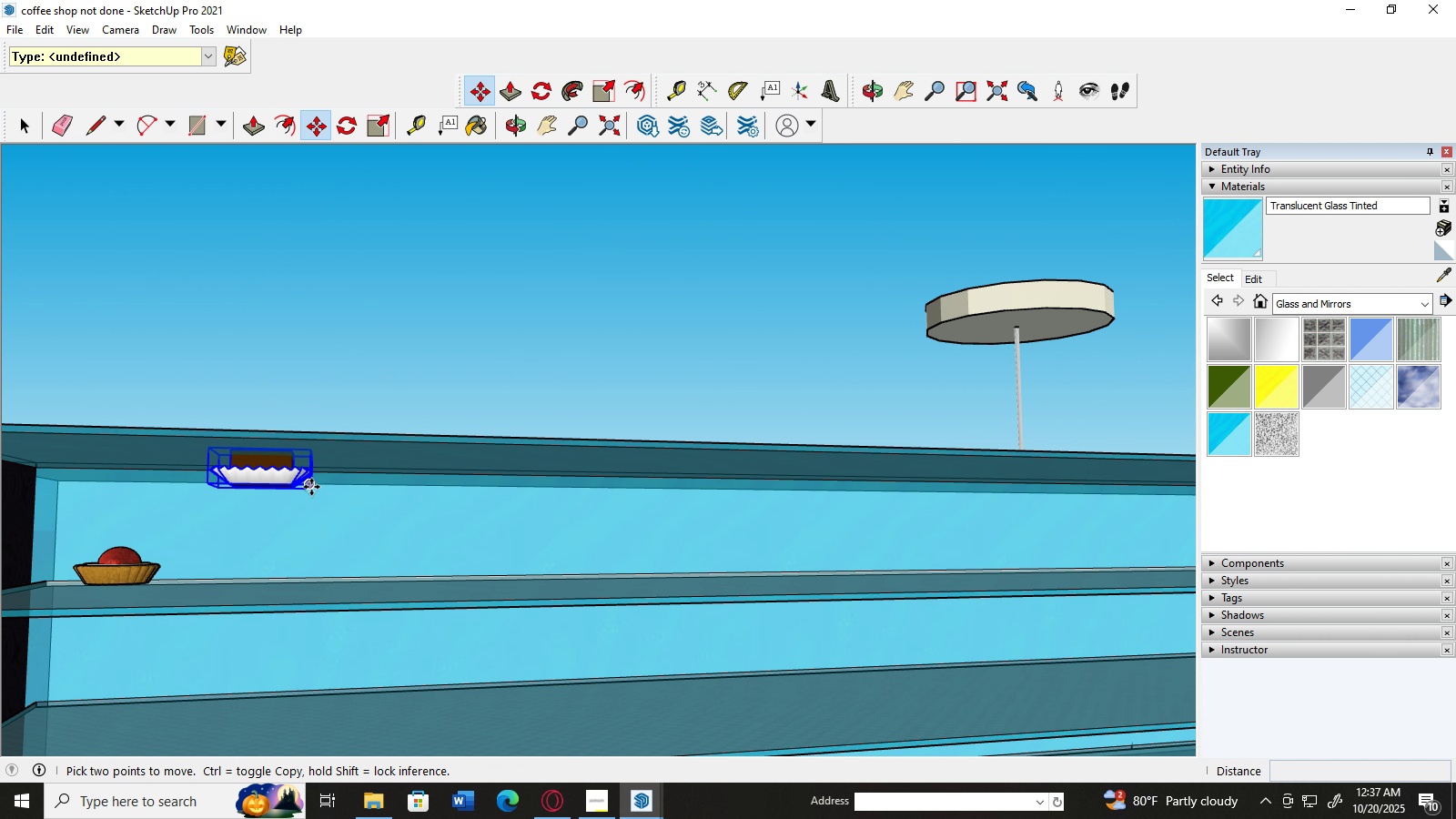 
left_click_drag(start_coordinate=[311, 487], to_coordinate=[278, 585])
 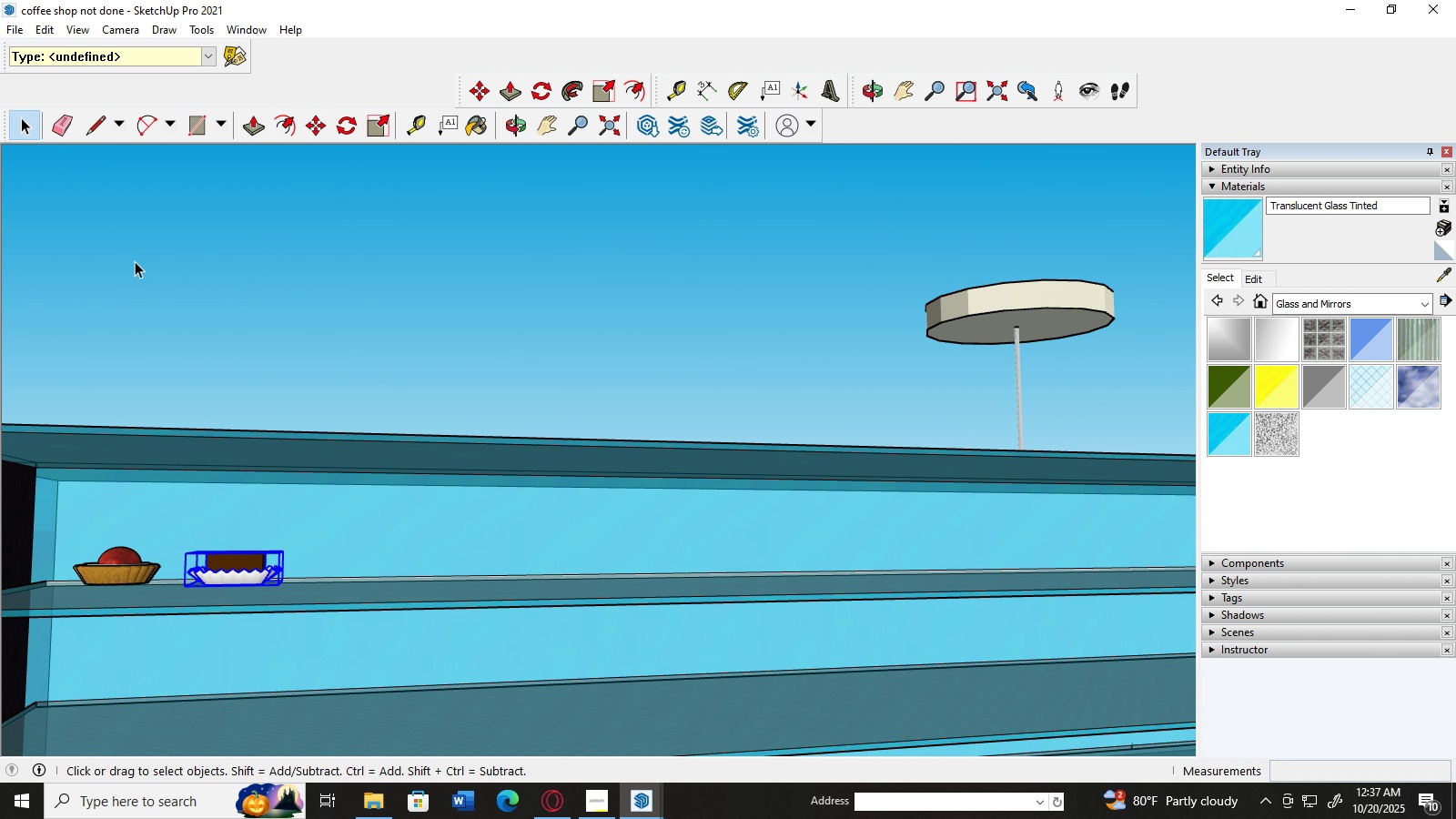 
double_click([141, 268])
 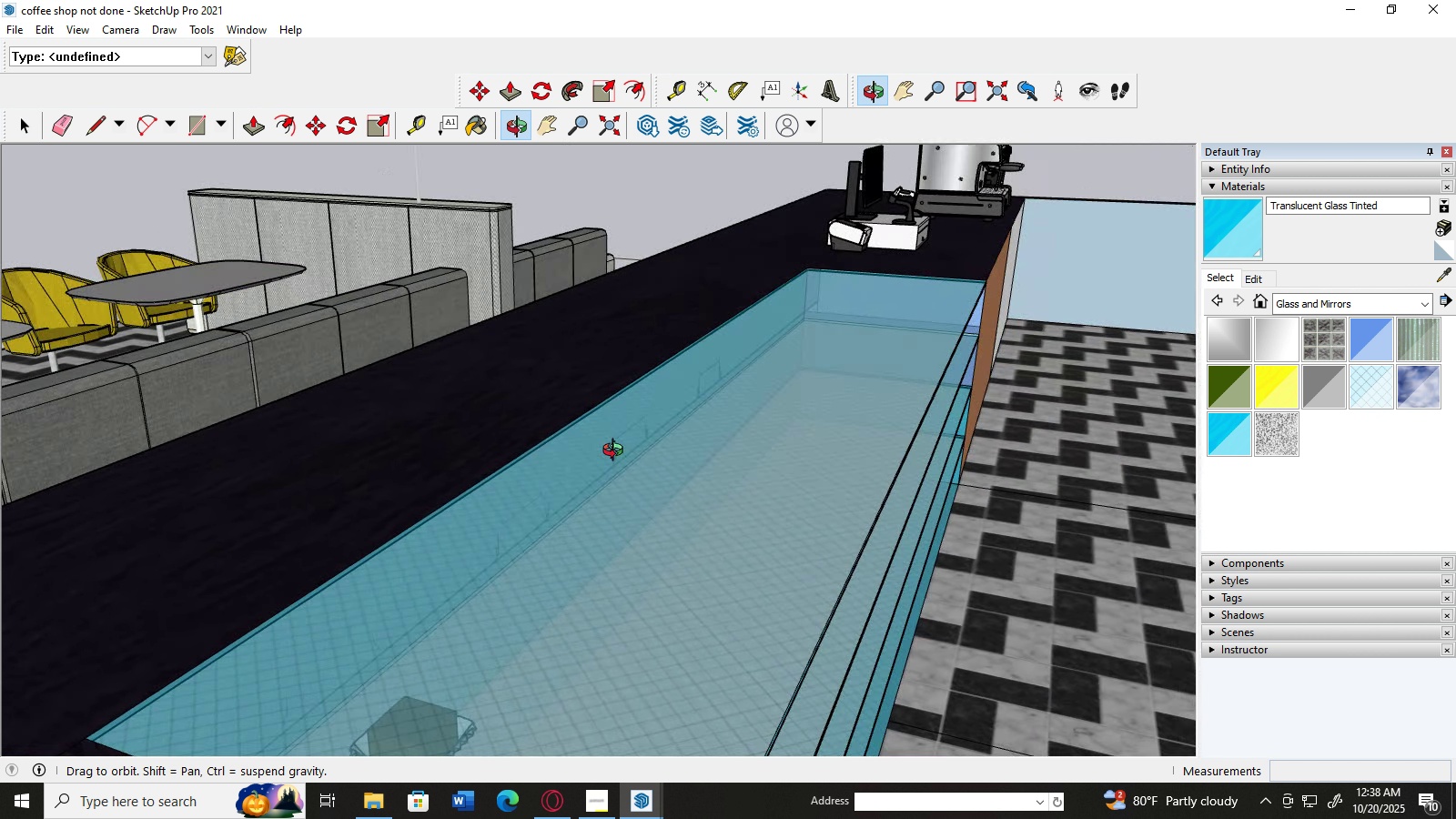 
scroll: coordinate [375, 448], scroll_direction: down, amount: 24.0
 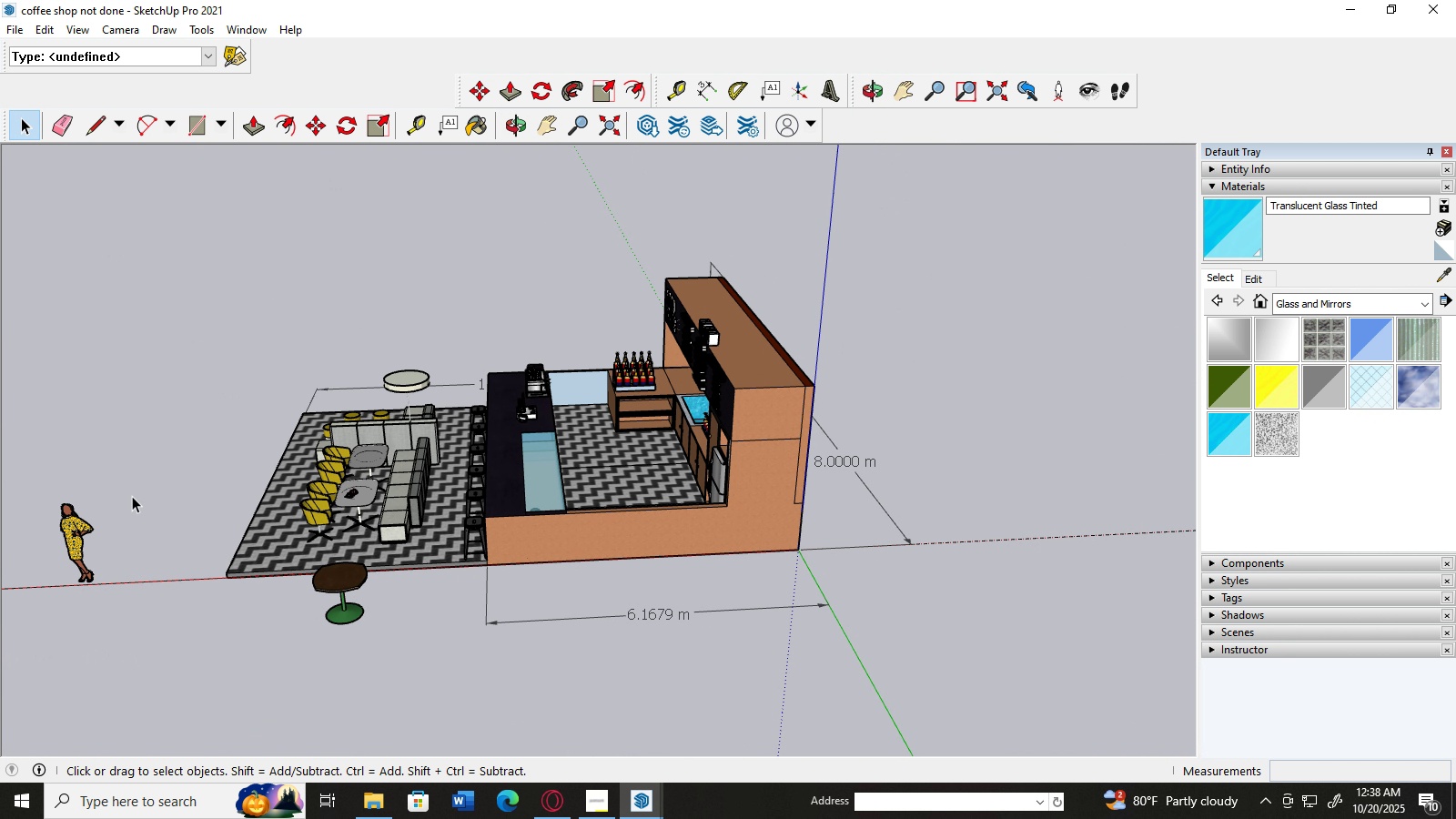 
key(H)
 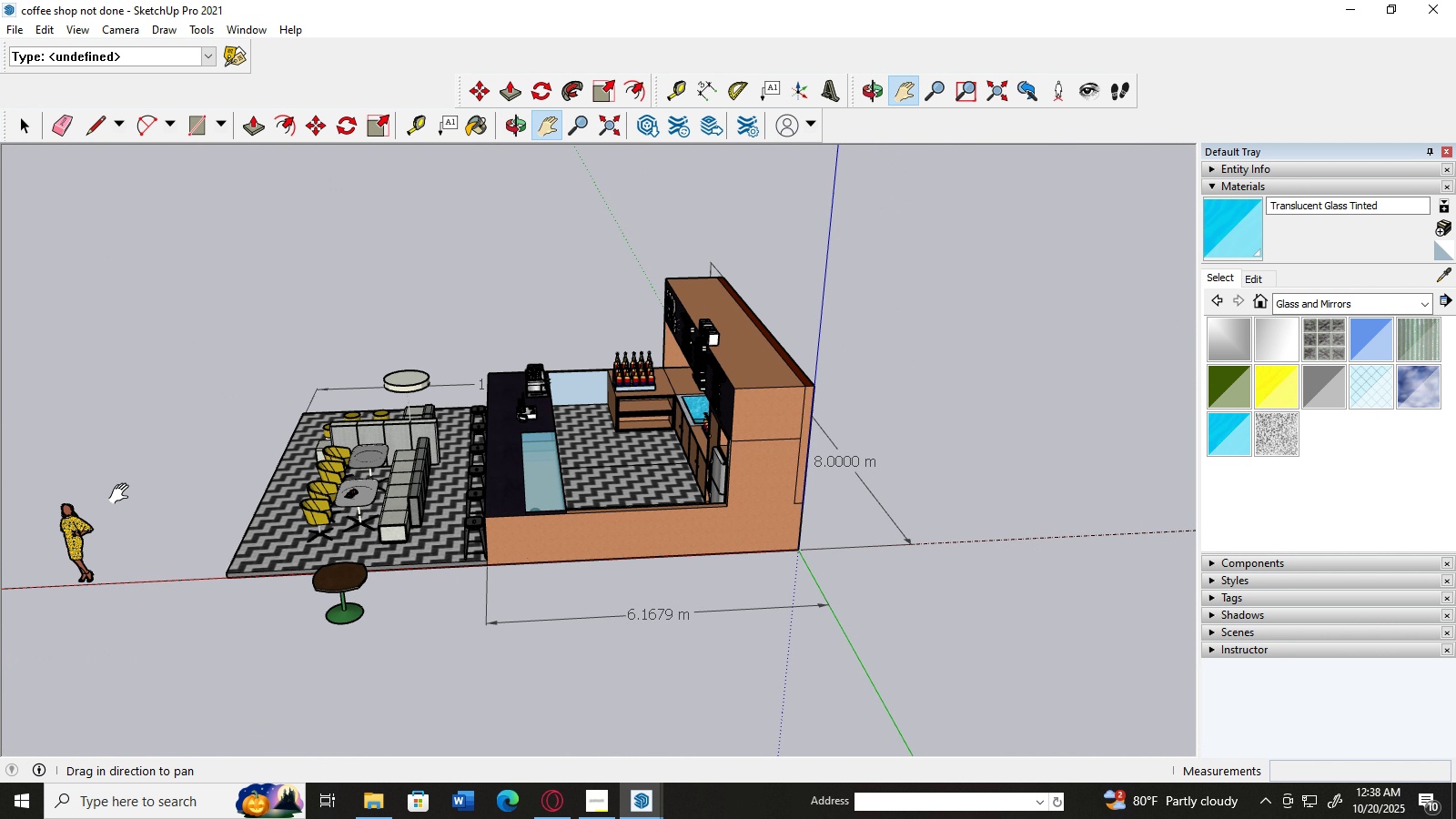 
left_click_drag(start_coordinate=[115, 496], to_coordinate=[516, 399])
 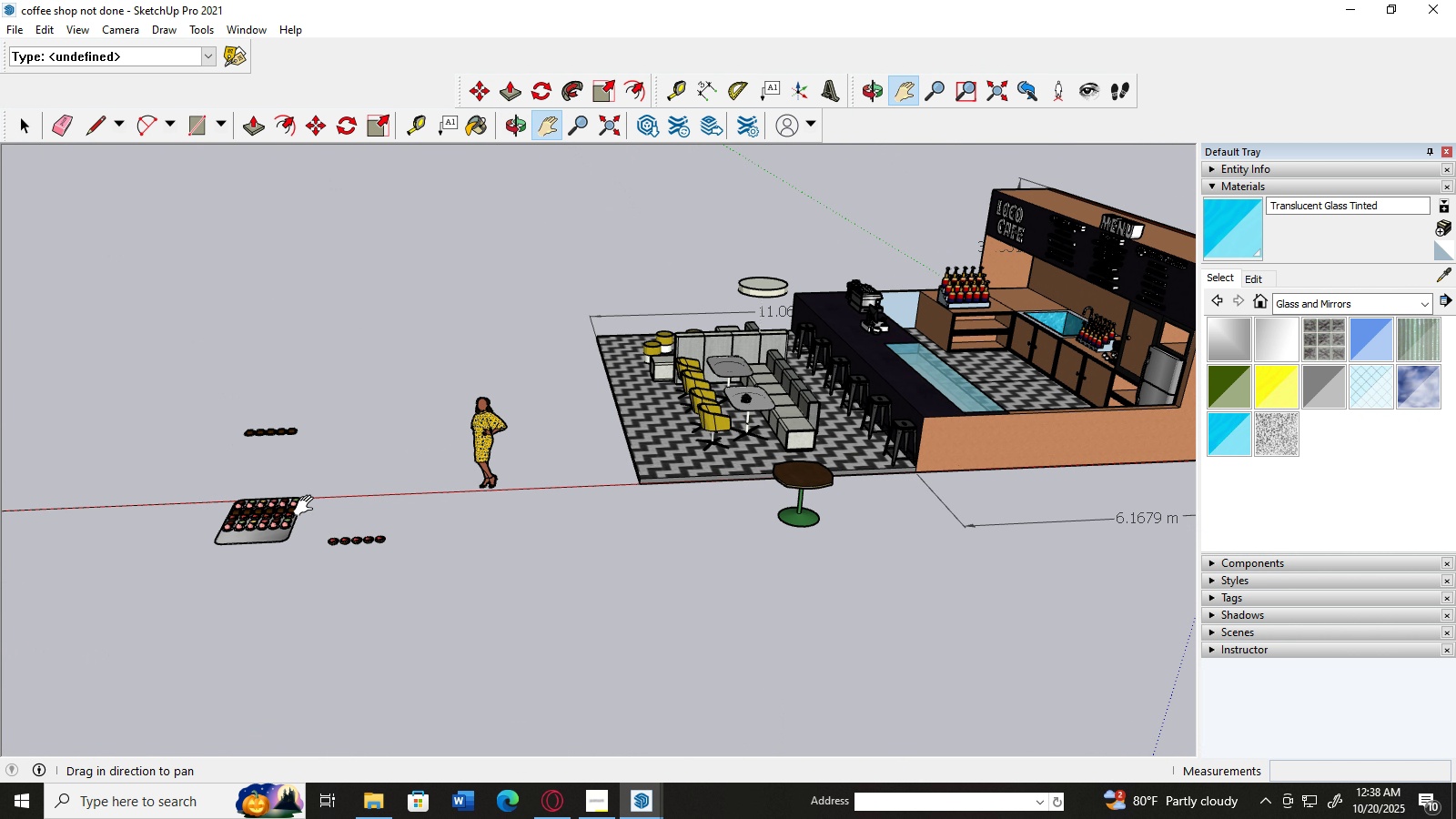 
scroll: coordinate [308, 506], scroll_direction: up, amount: 9.0
 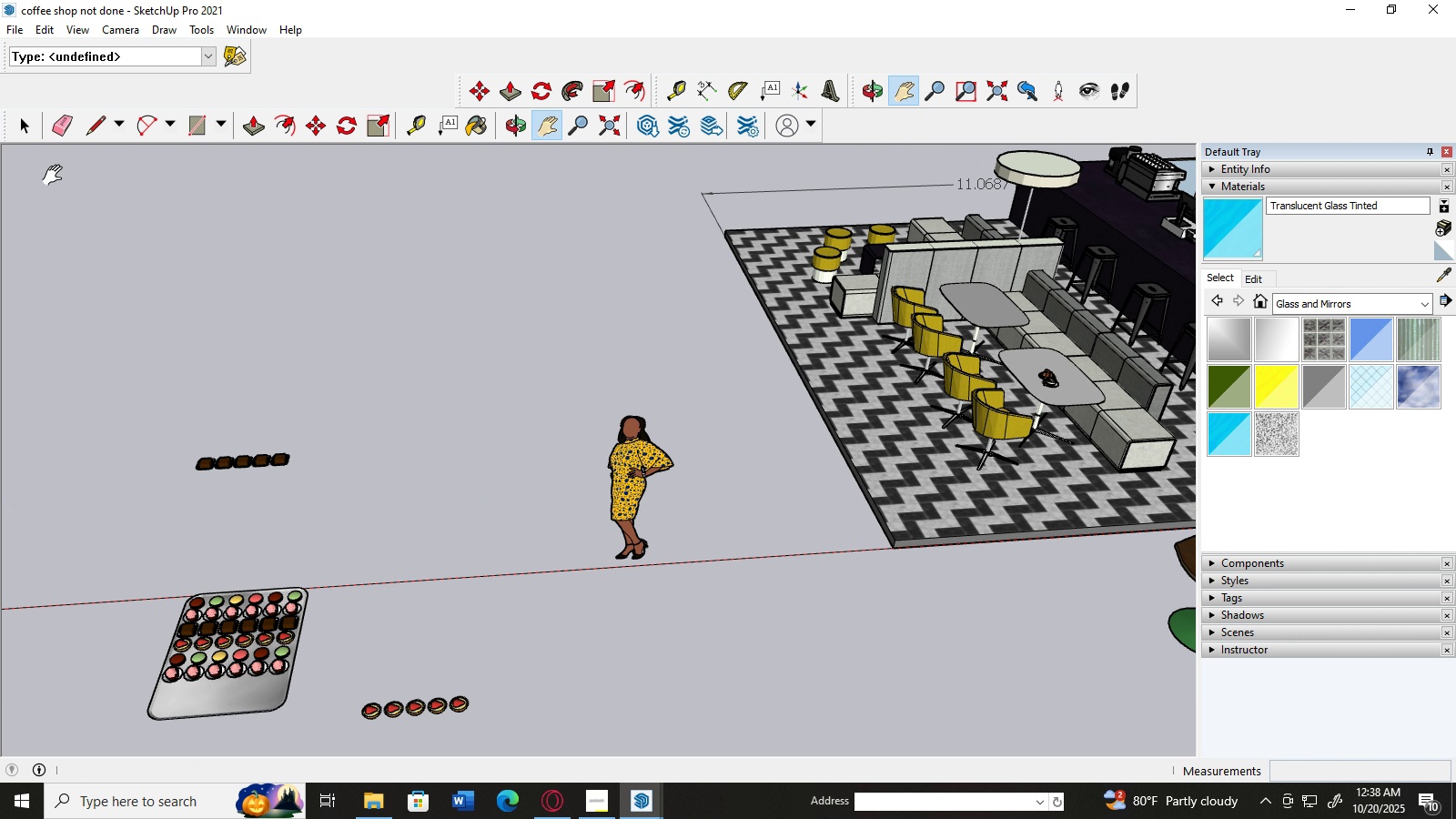 
left_click([40, 136])
 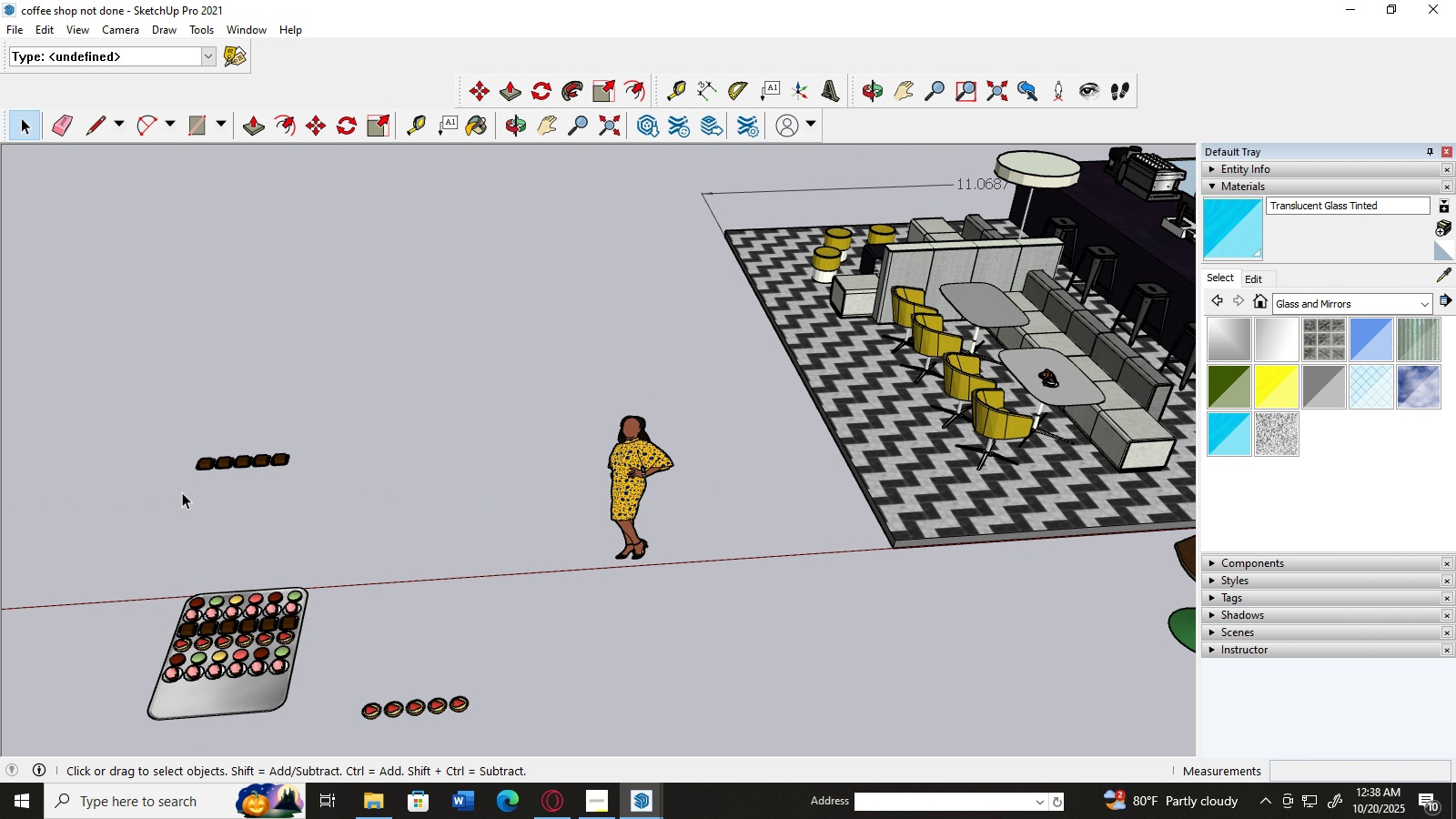 
scroll: coordinate [221, 610], scroll_direction: up, amount: 3.0
 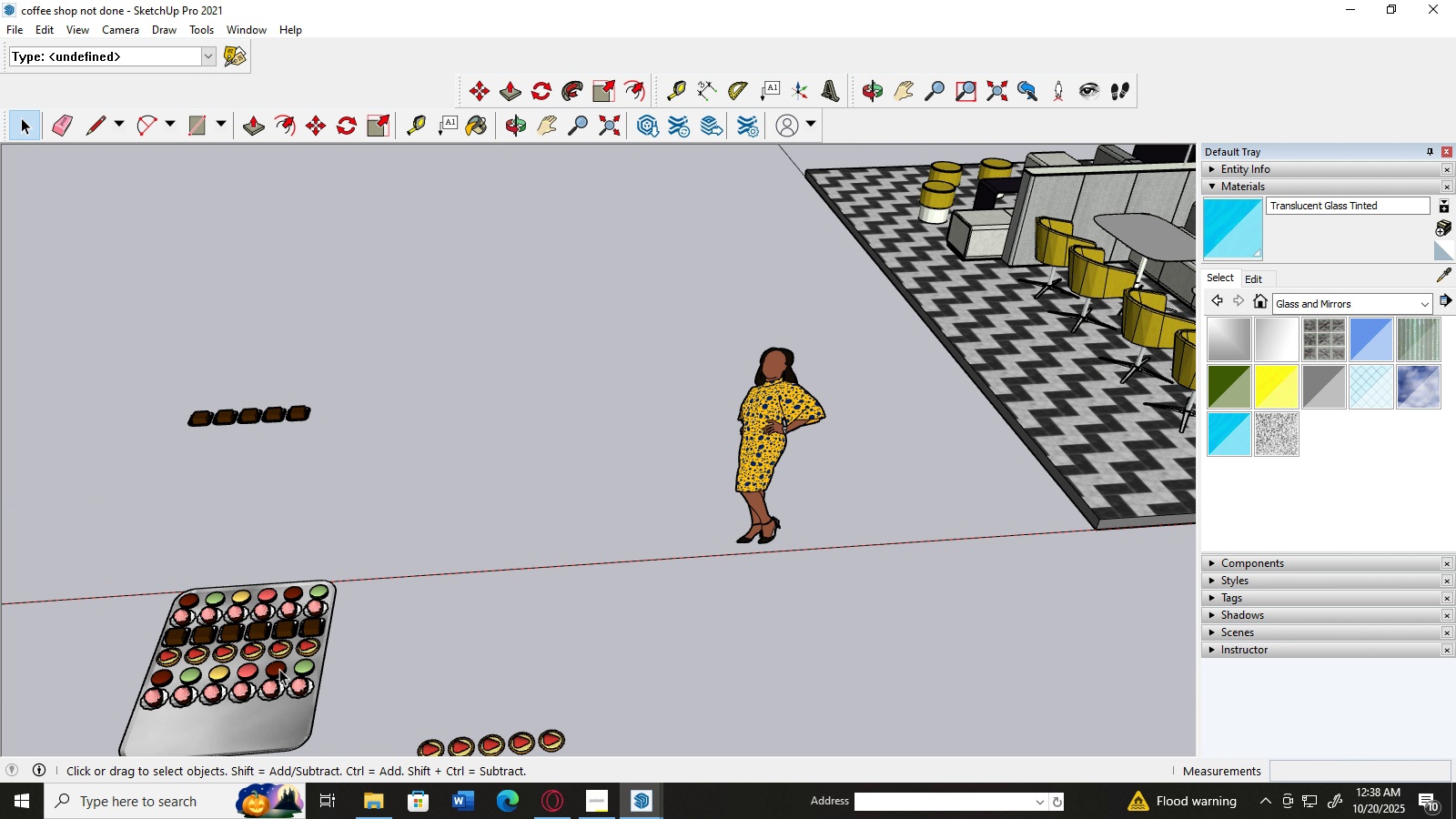 
left_click([279, 669])
 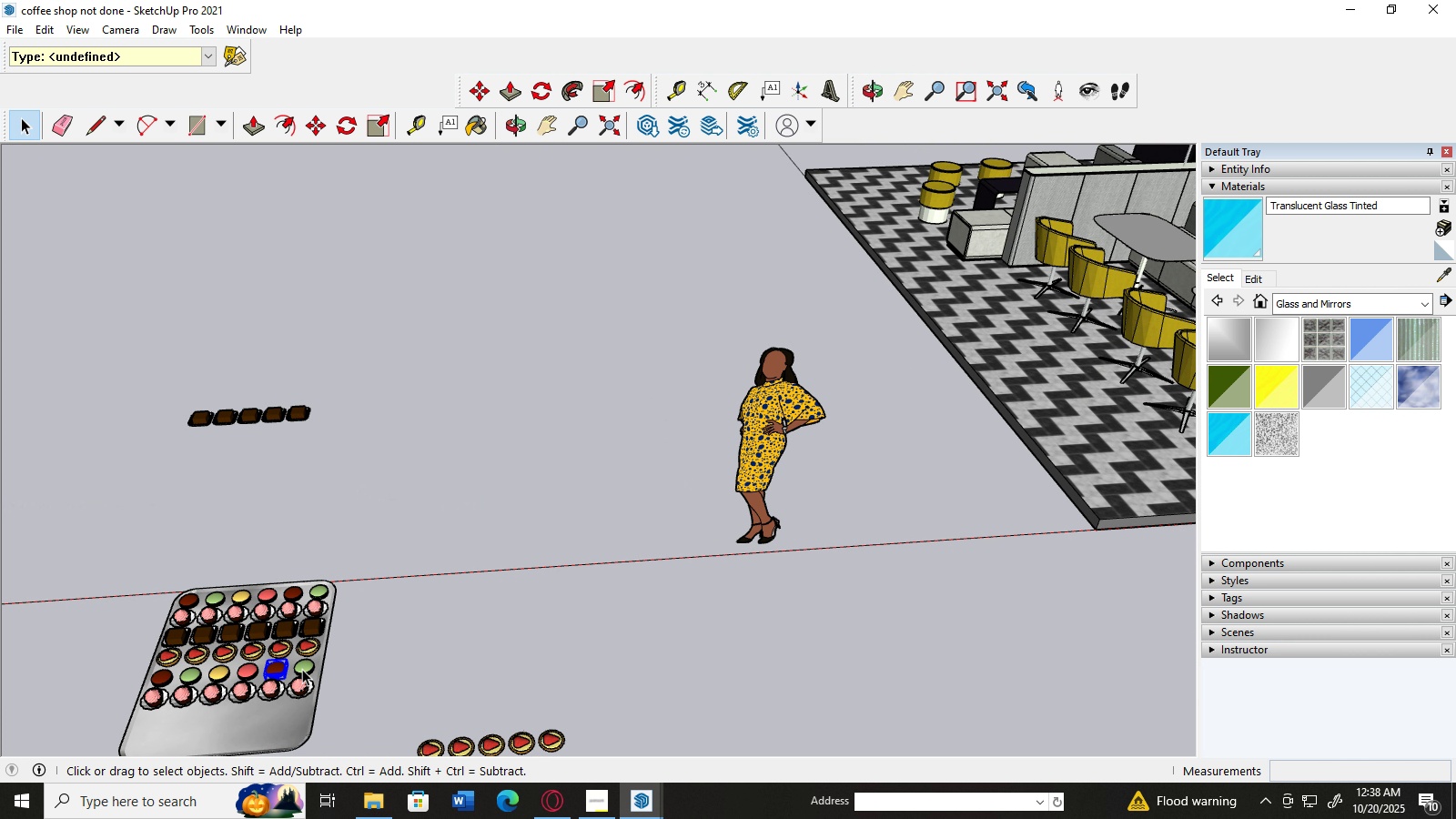 
left_click([302, 669])
 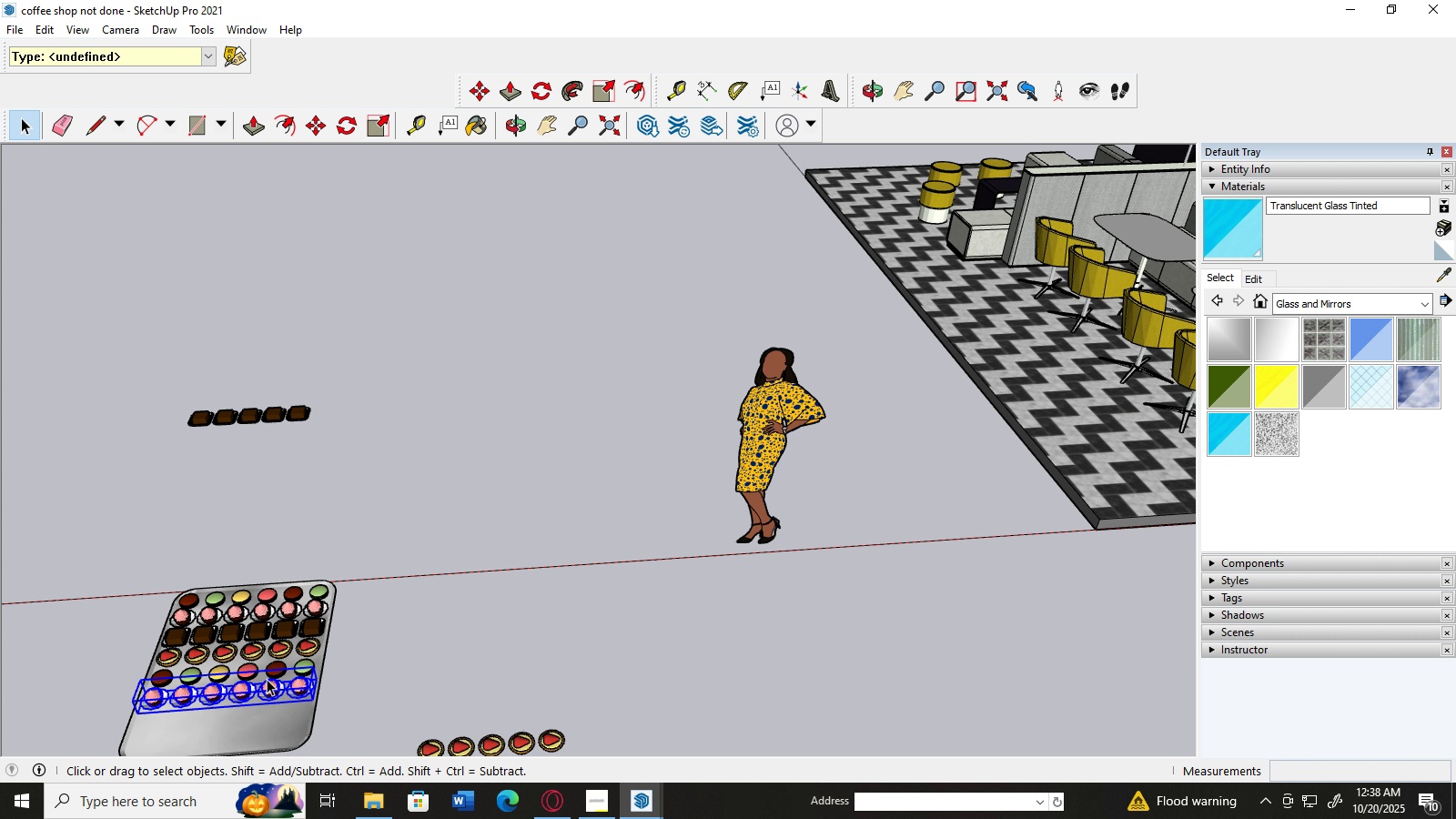 
scroll: coordinate [267, 675], scroll_direction: down, amount: 2.0
 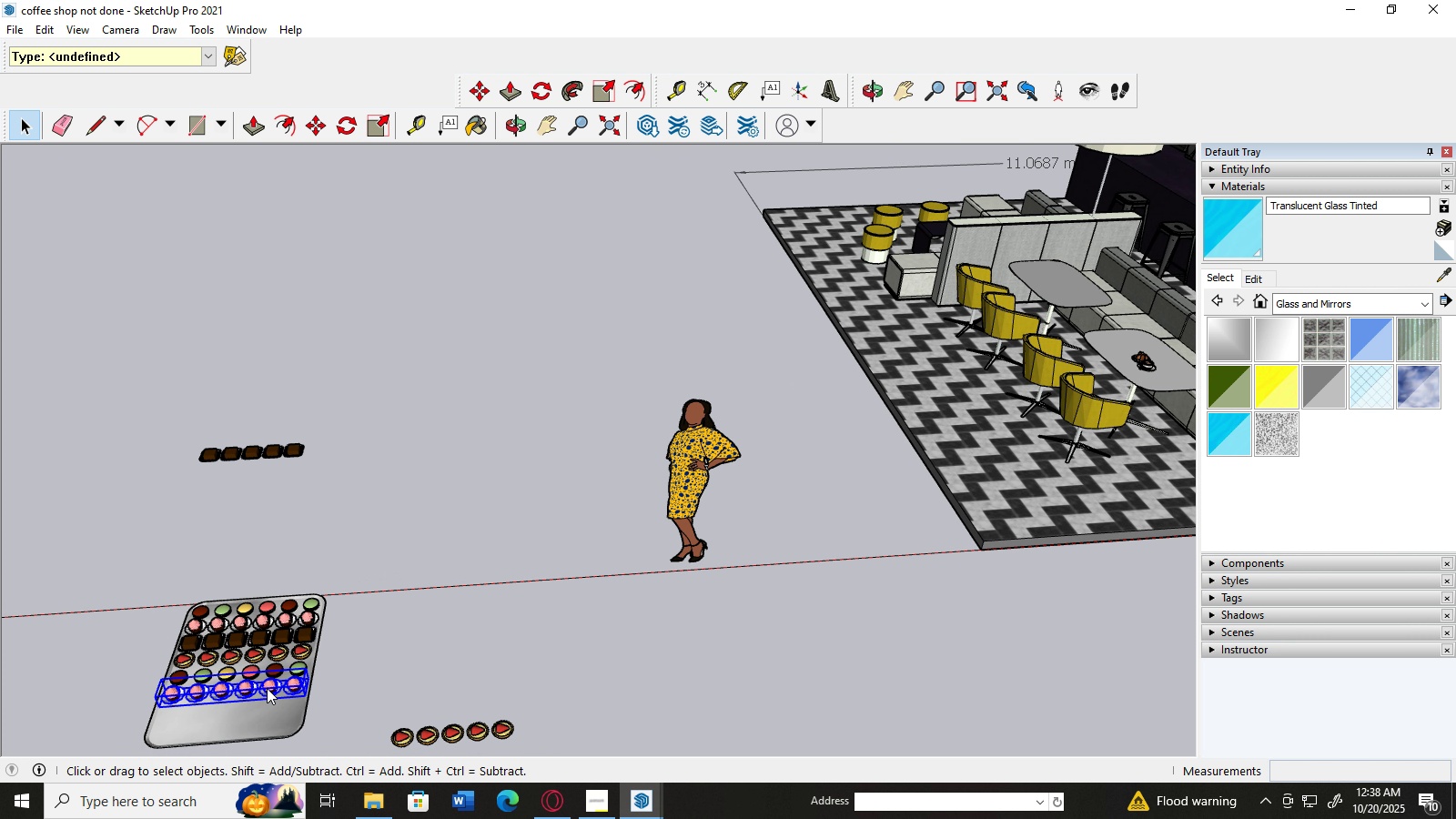 
right_click([267, 688])
 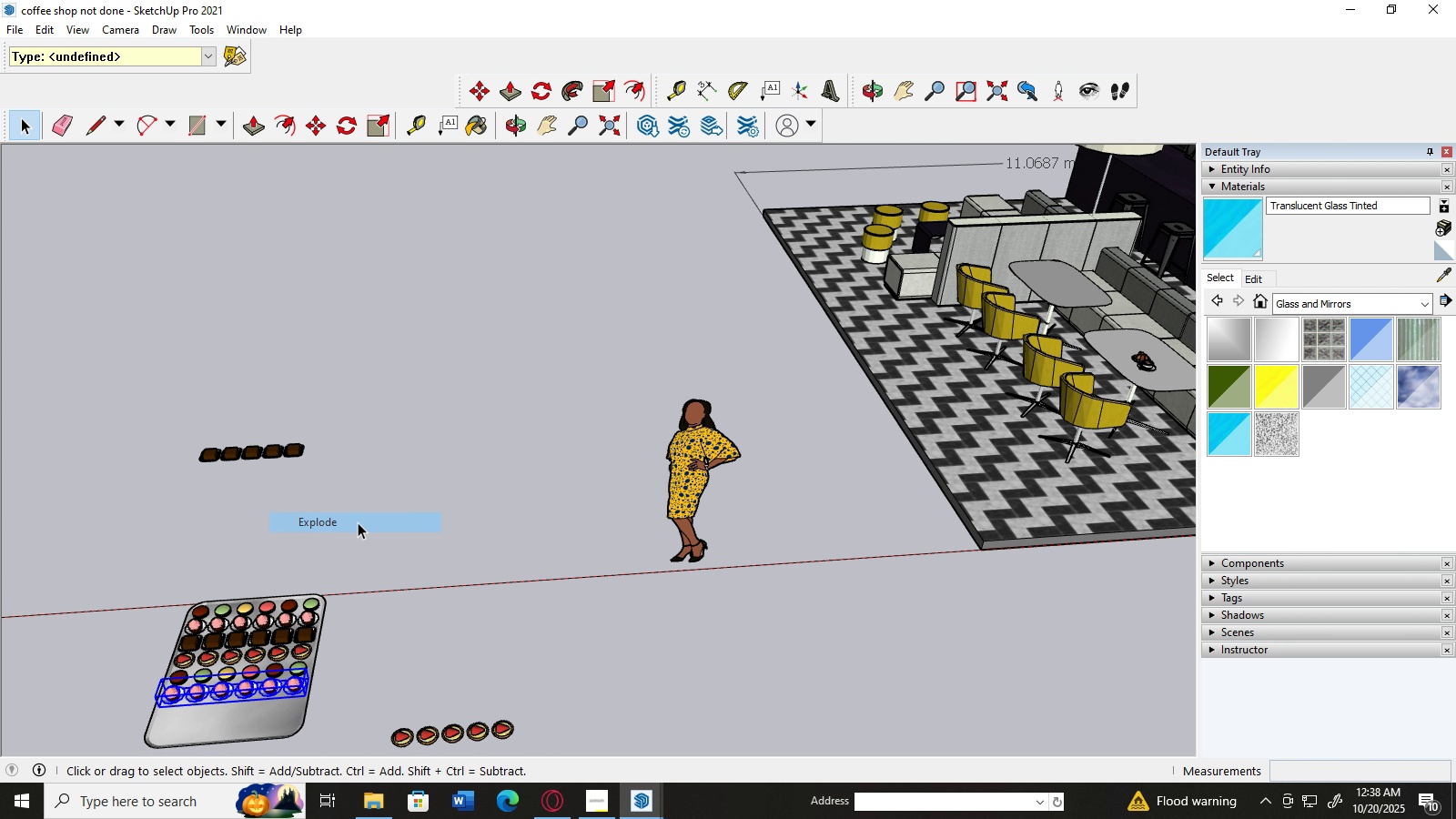 
left_click([358, 522])
 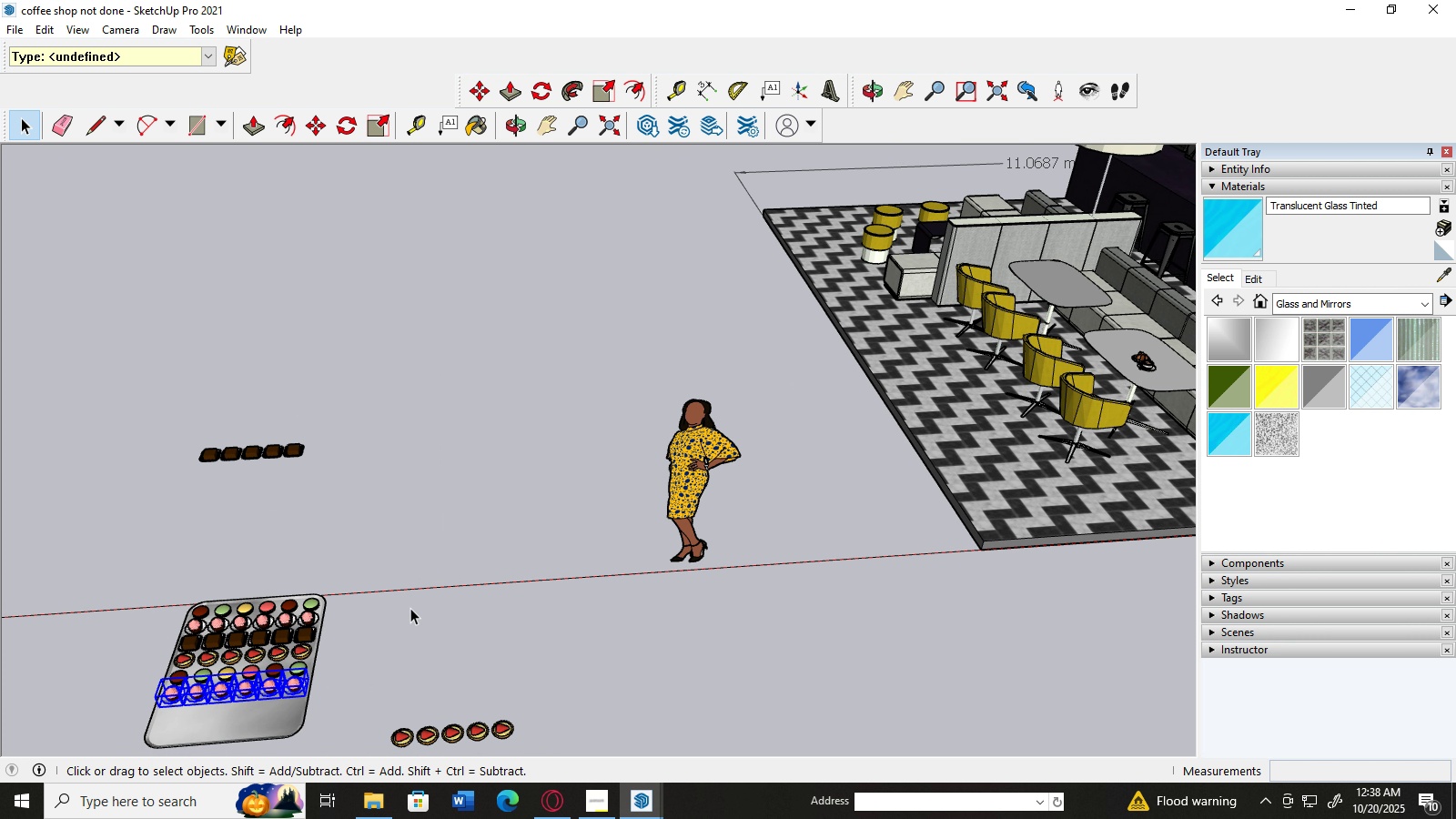 
left_click([410, 608])
 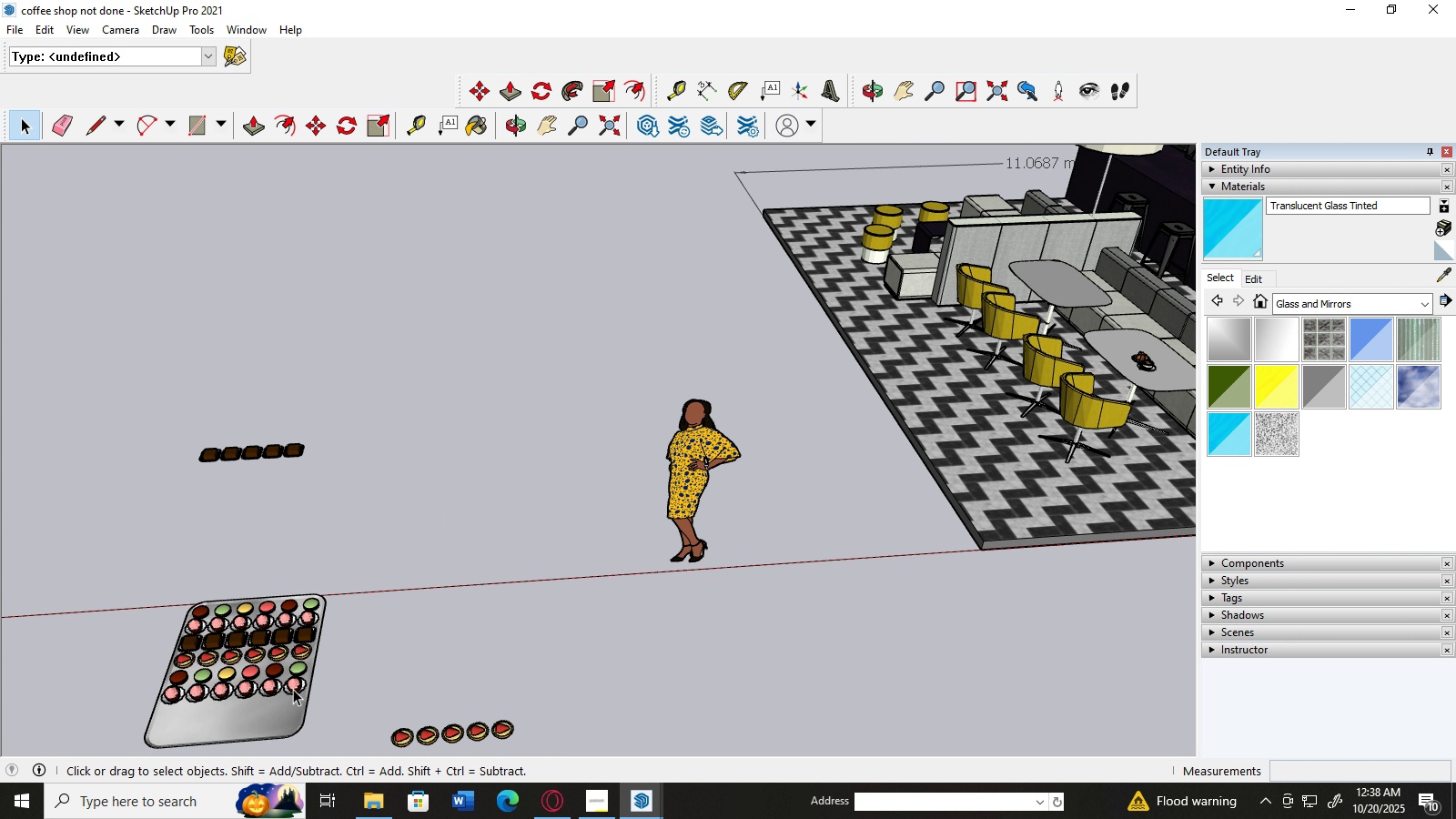 
left_click([293, 689])
 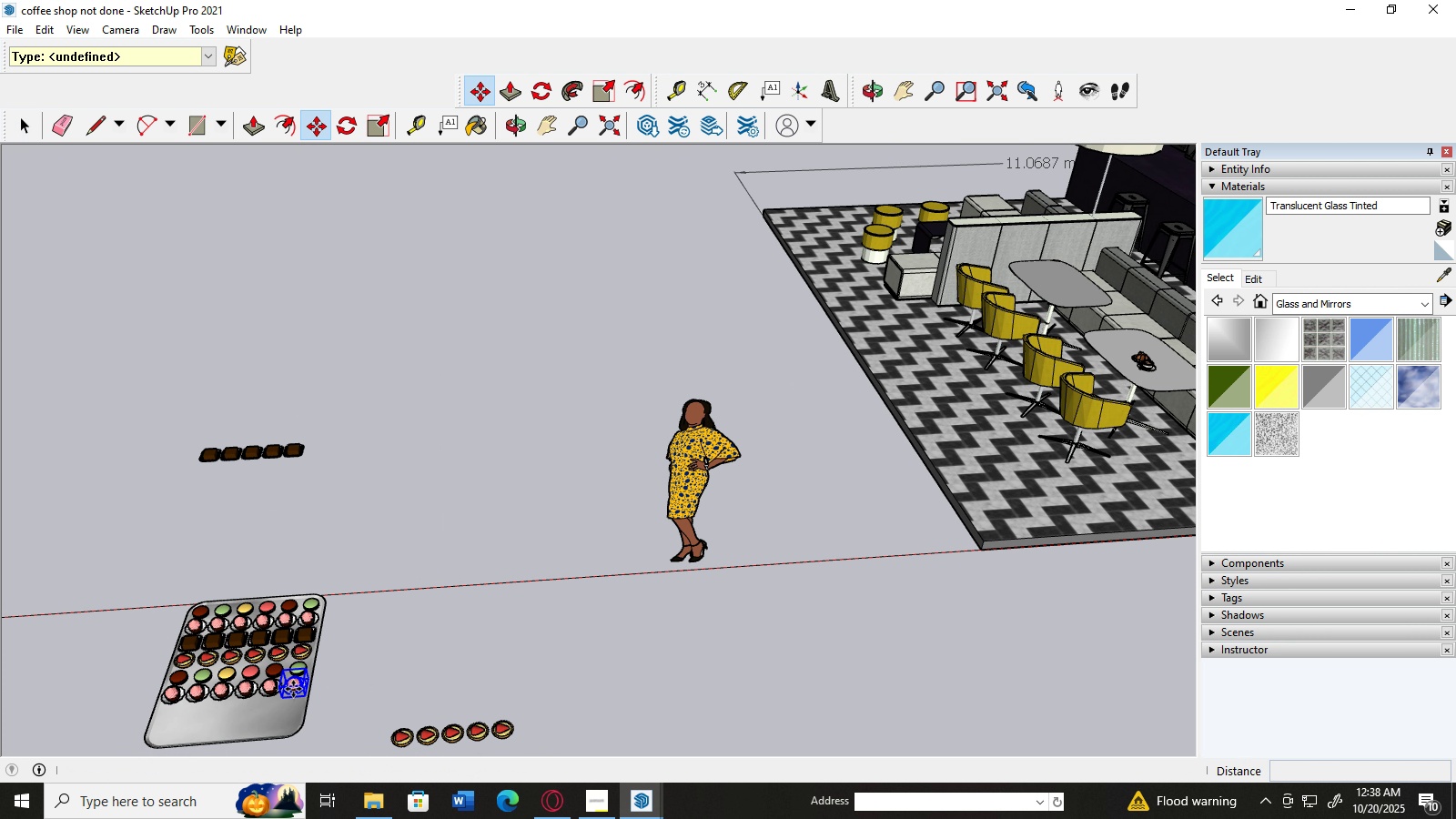 
key(M)
 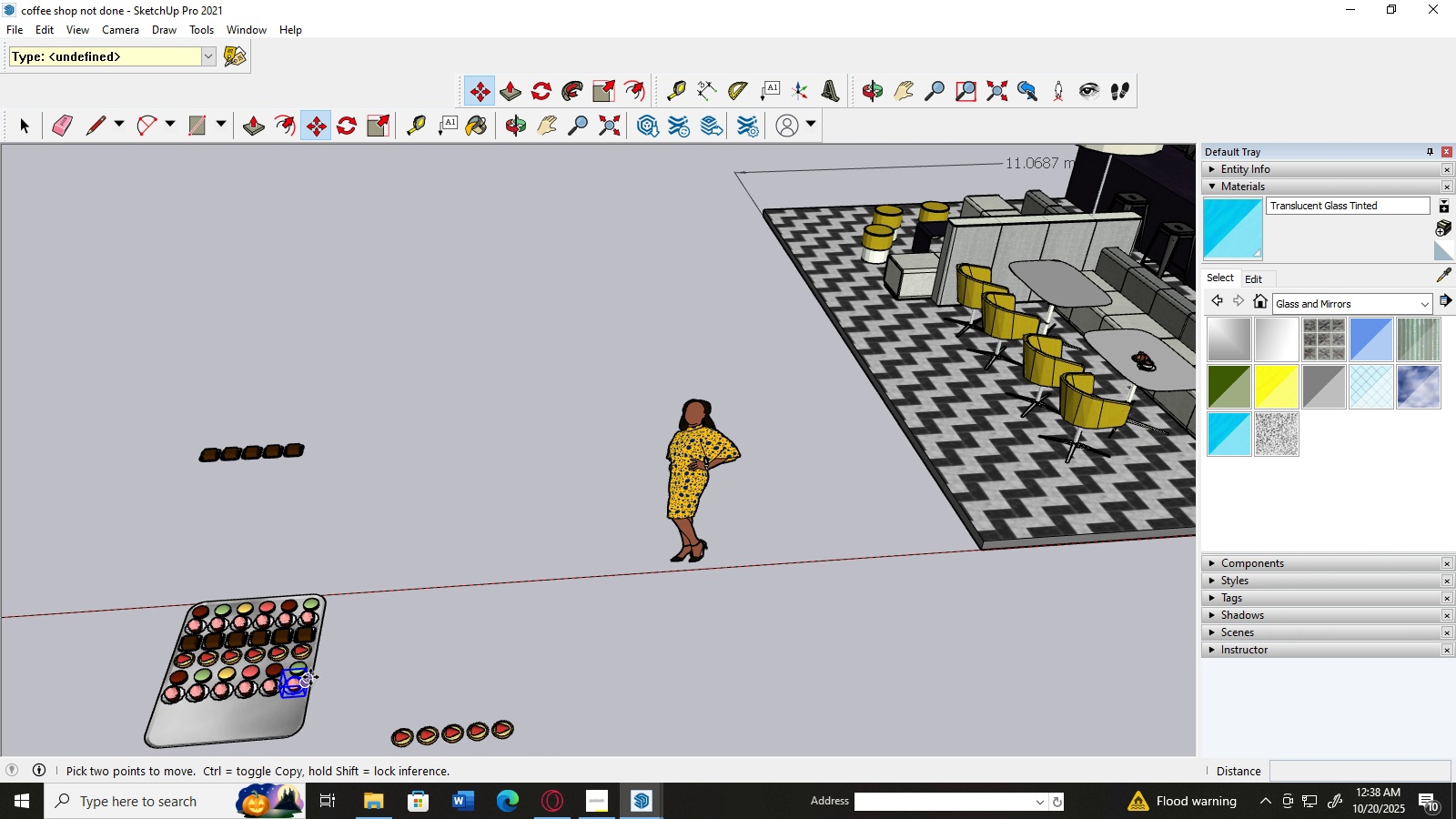 
left_click_drag(start_coordinate=[310, 677], to_coordinate=[1134, 343])
 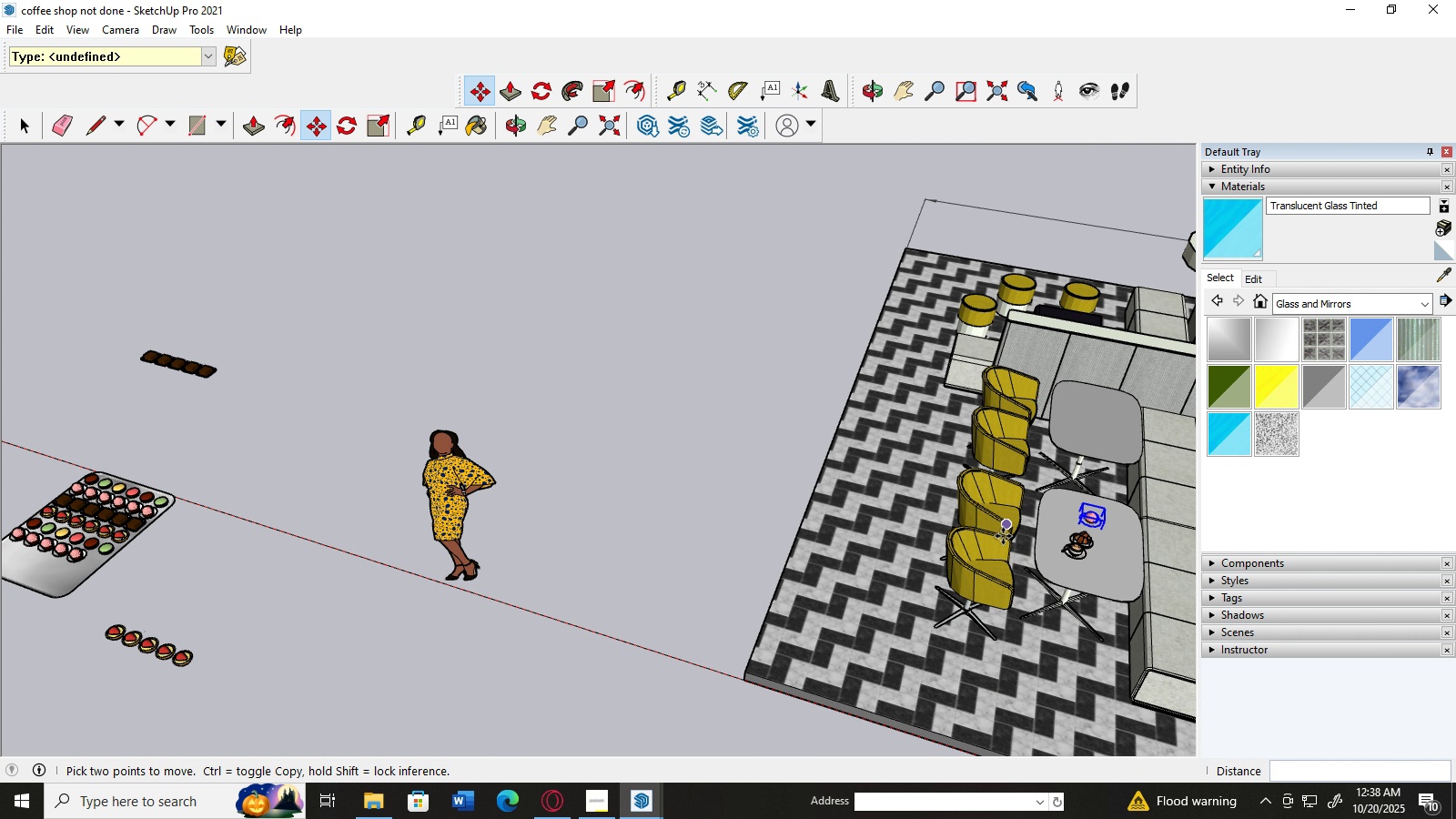 
key(H)
 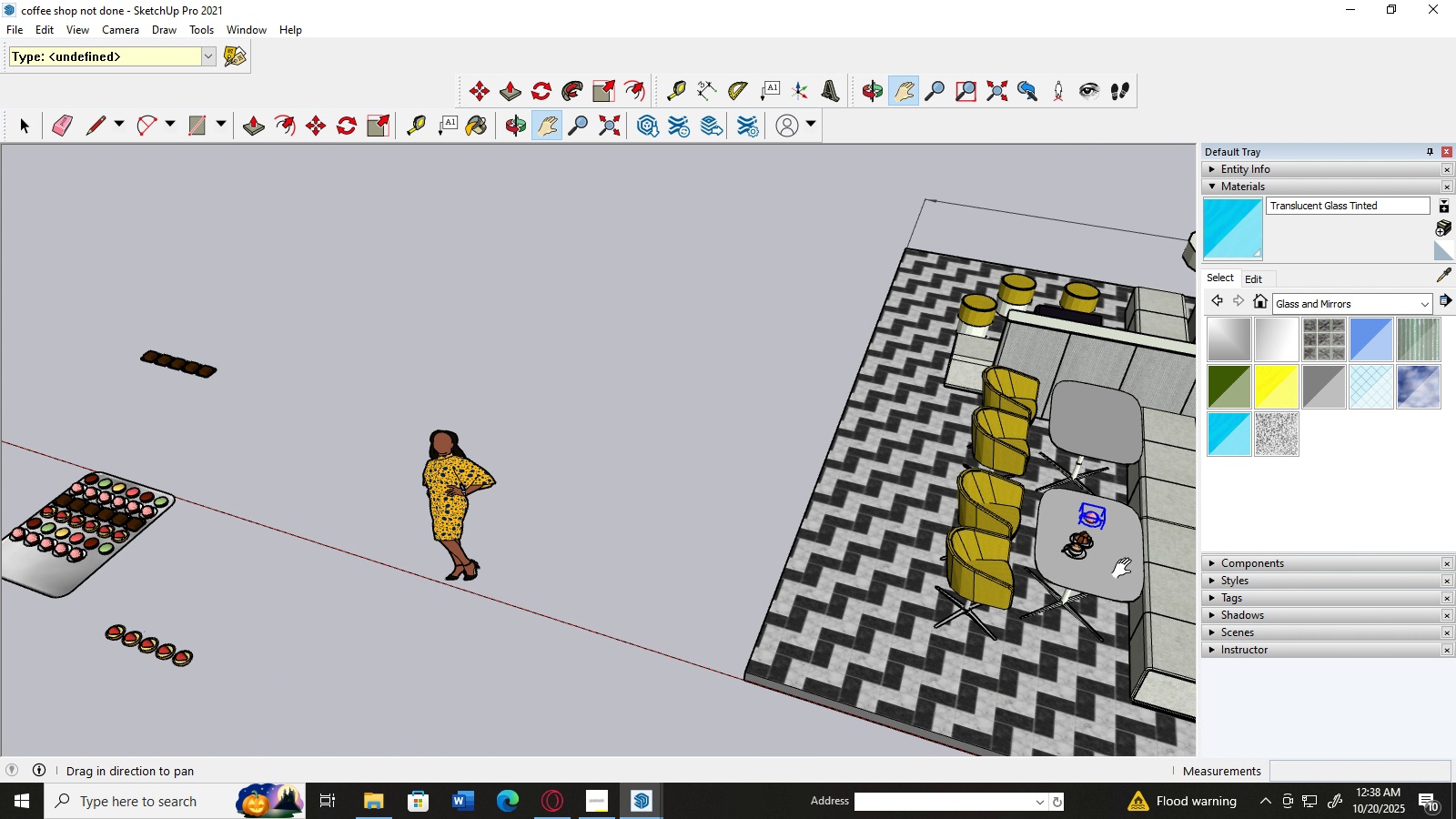 
left_click_drag(start_coordinate=[1126, 569], to_coordinate=[294, 446])
 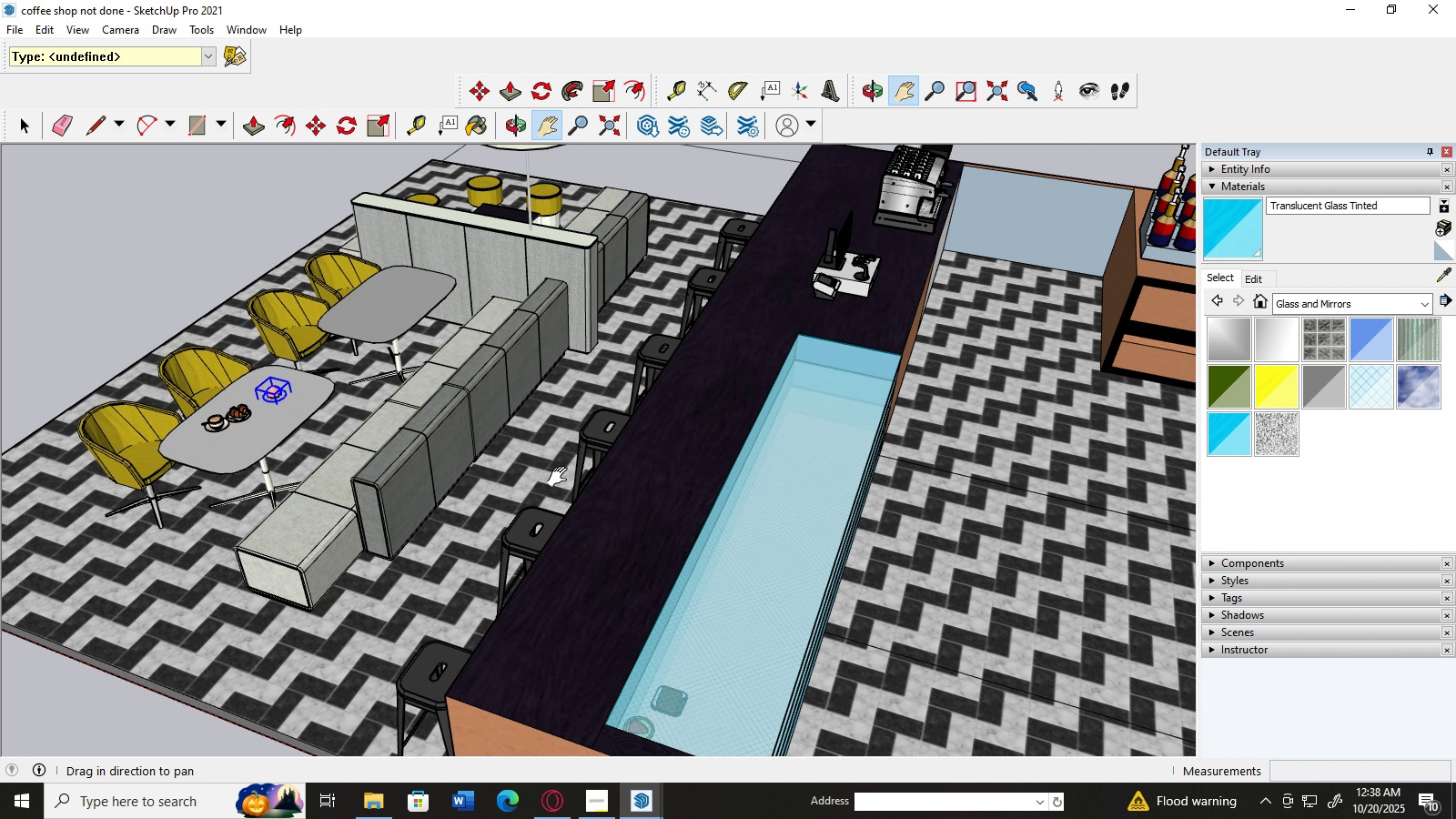 
scroll: coordinate [561, 477], scroll_direction: up, amount: 2.0
 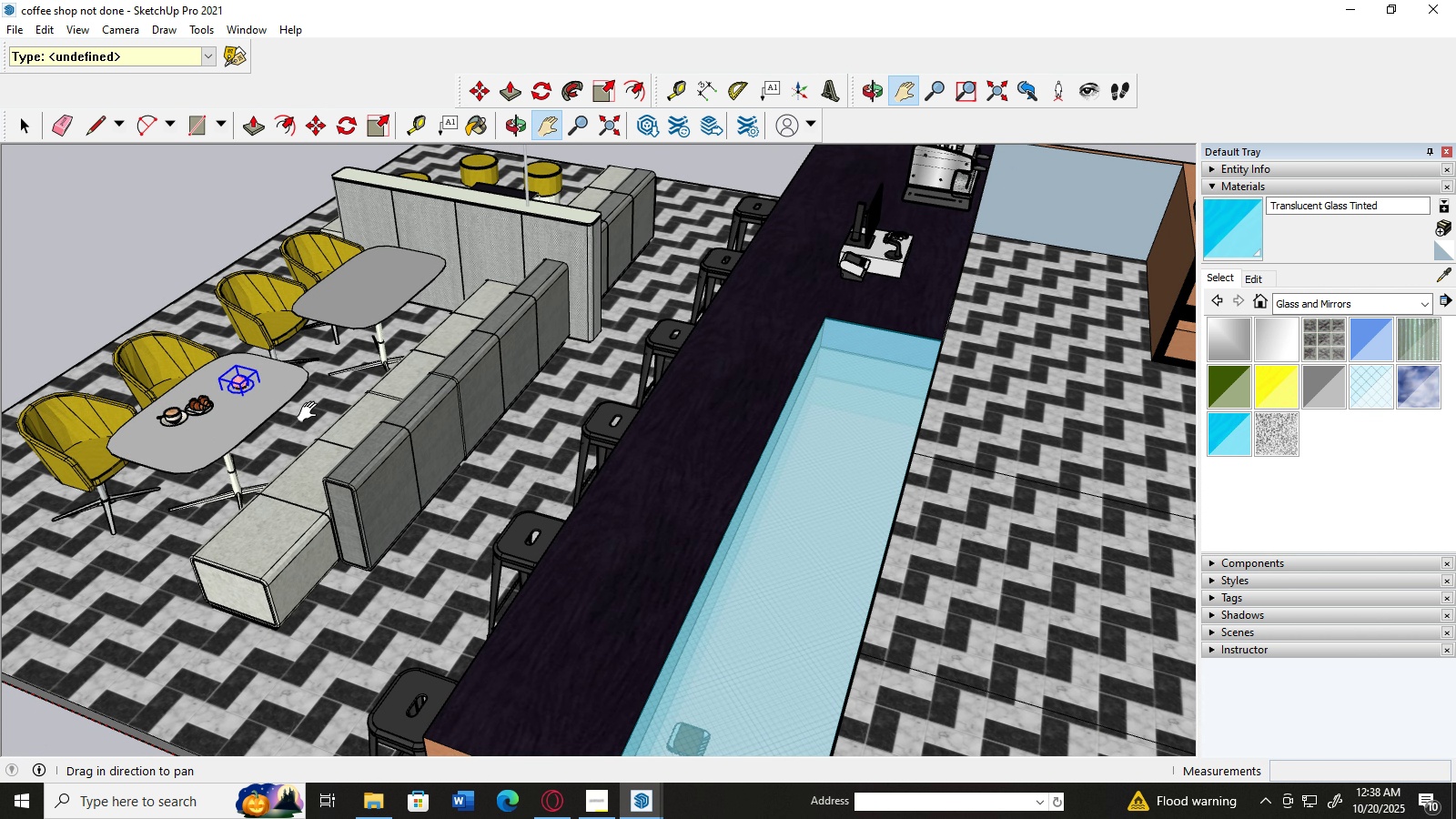 
type(nm)
 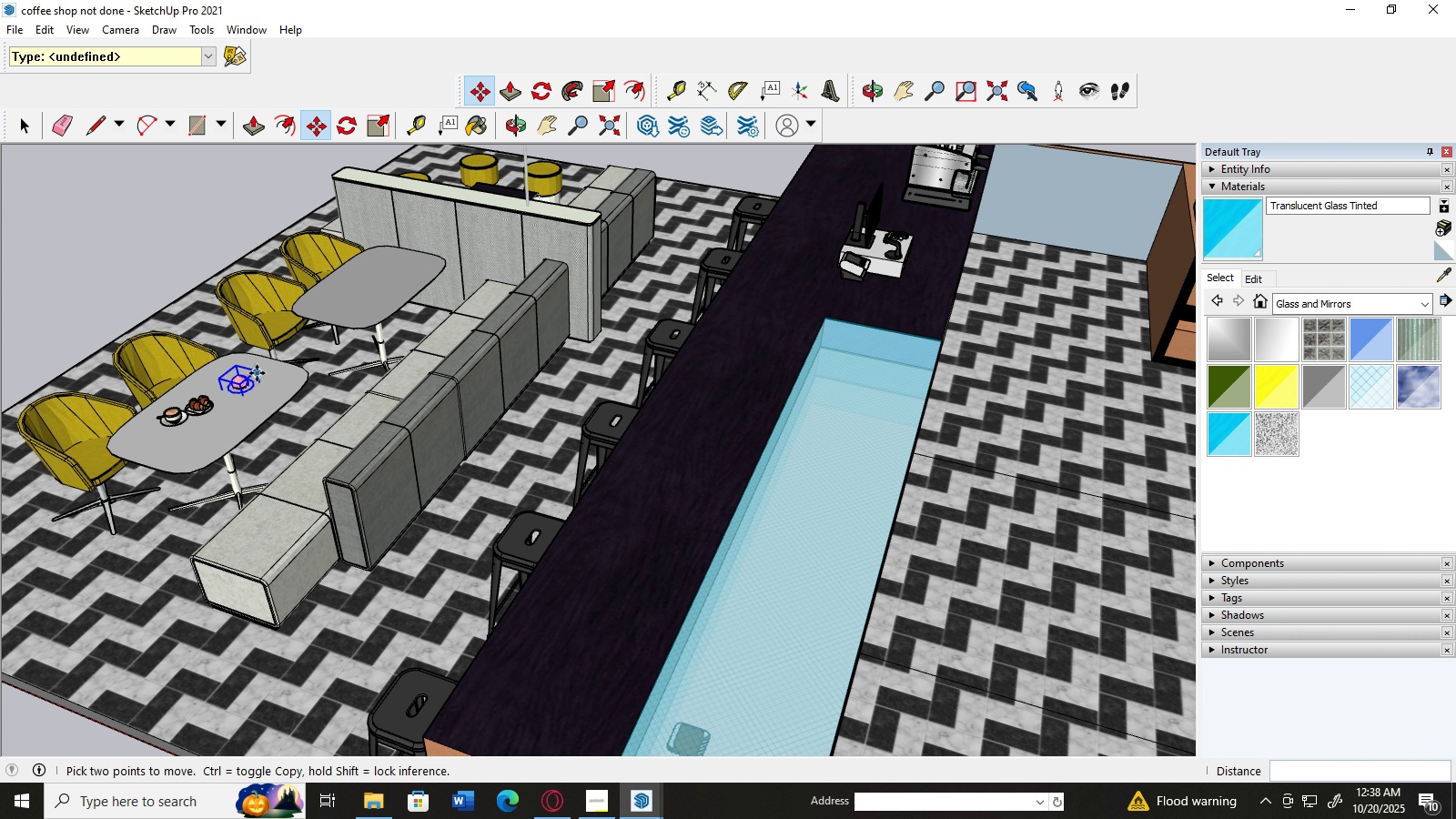 
left_click_drag(start_coordinate=[257, 373], to_coordinate=[784, 619])
 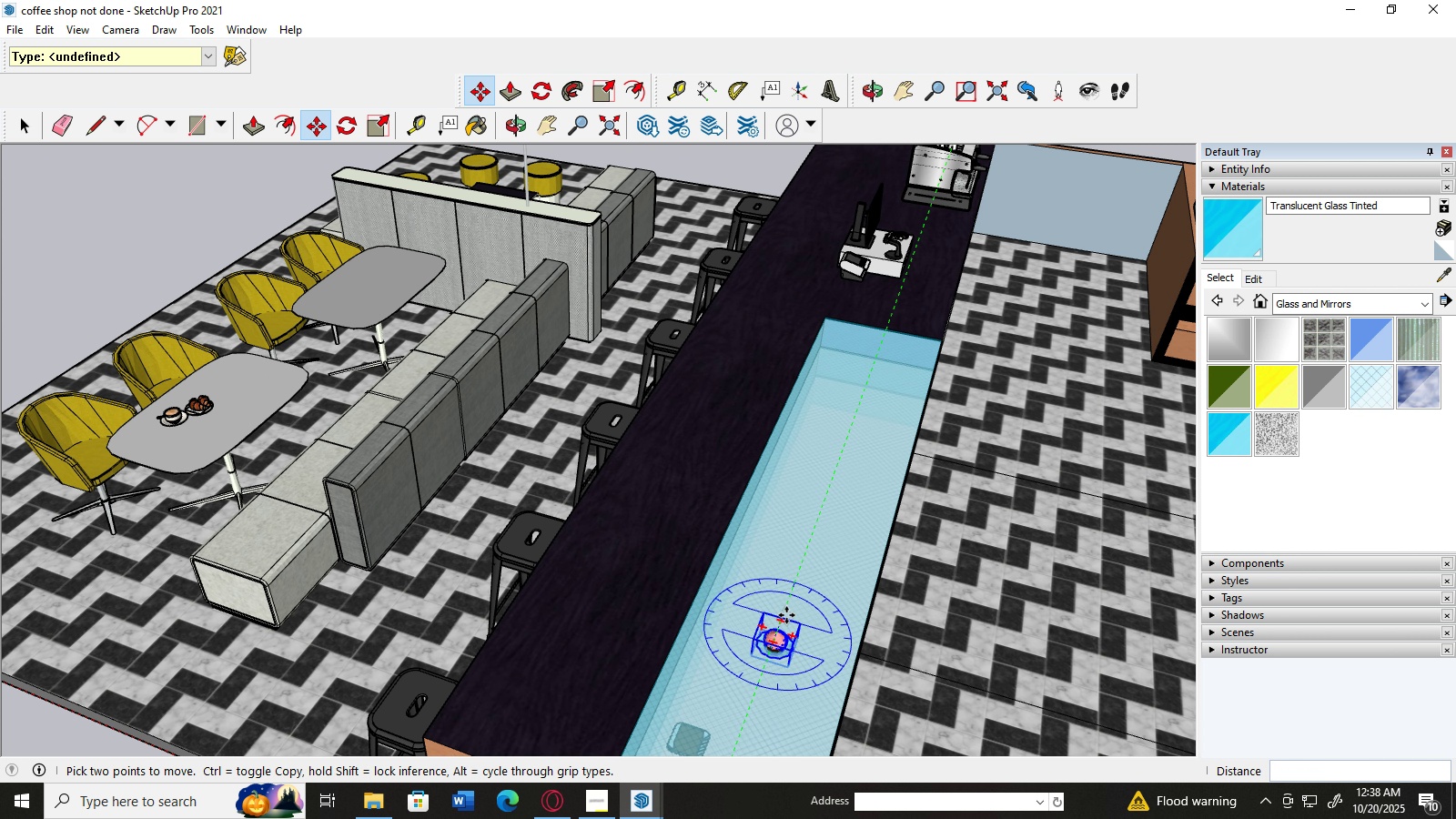 
scroll: coordinate [867, 616], scroll_direction: up, amount: 4.0
 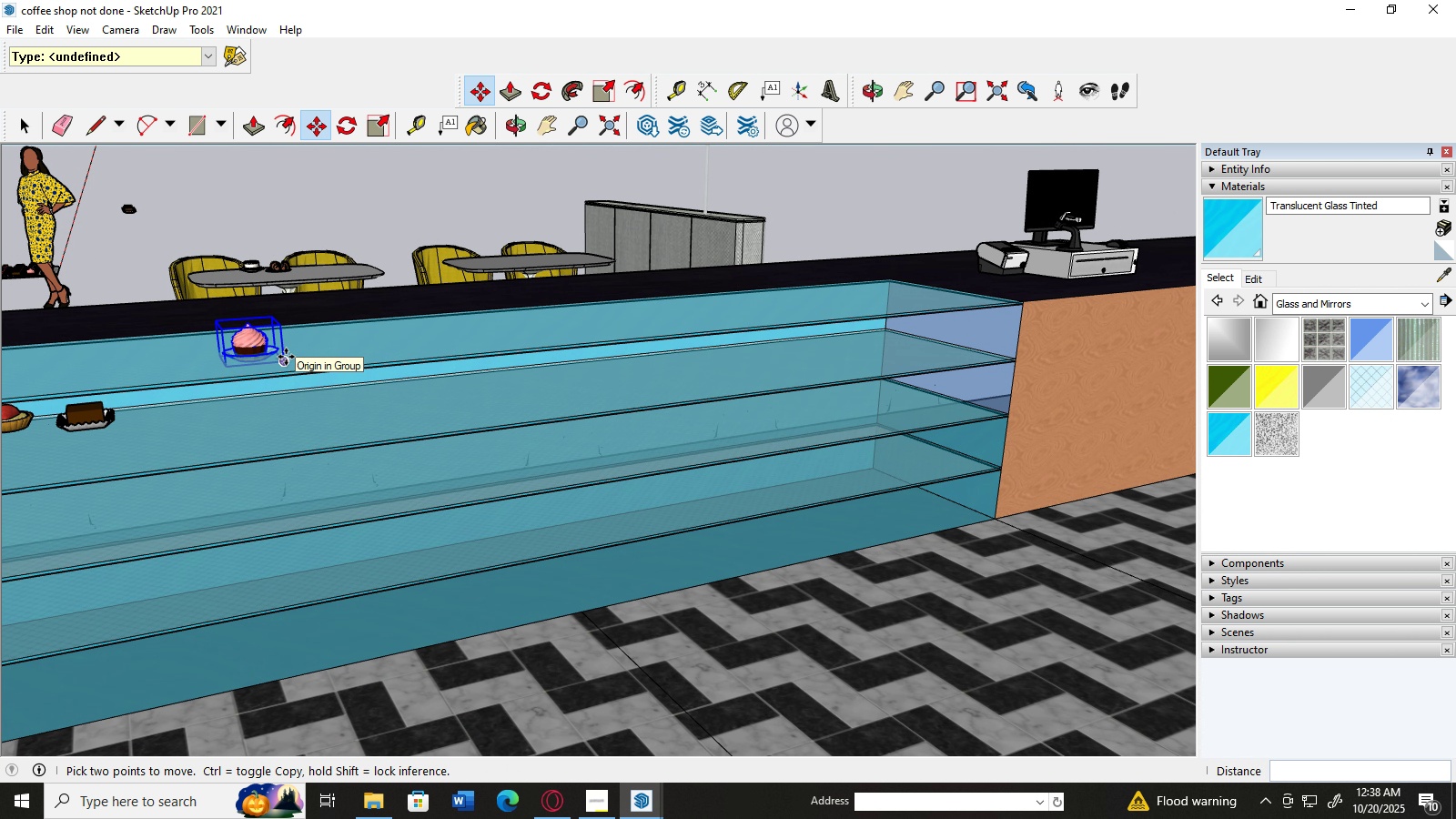 
left_click_drag(start_coordinate=[285, 360], to_coordinate=[271, 446])
 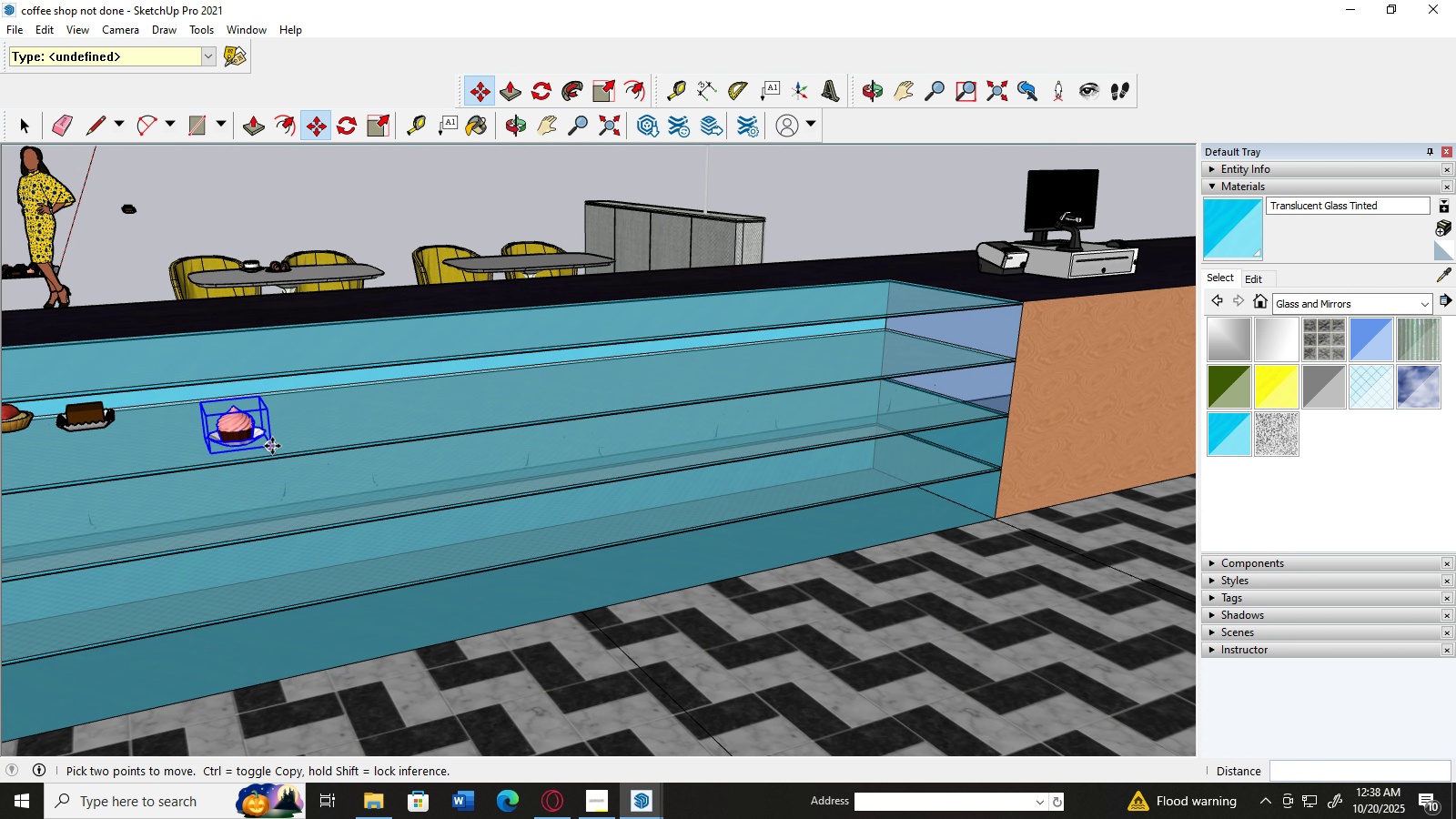 
scroll: coordinate [272, 446], scroll_direction: up, amount: 5.0
 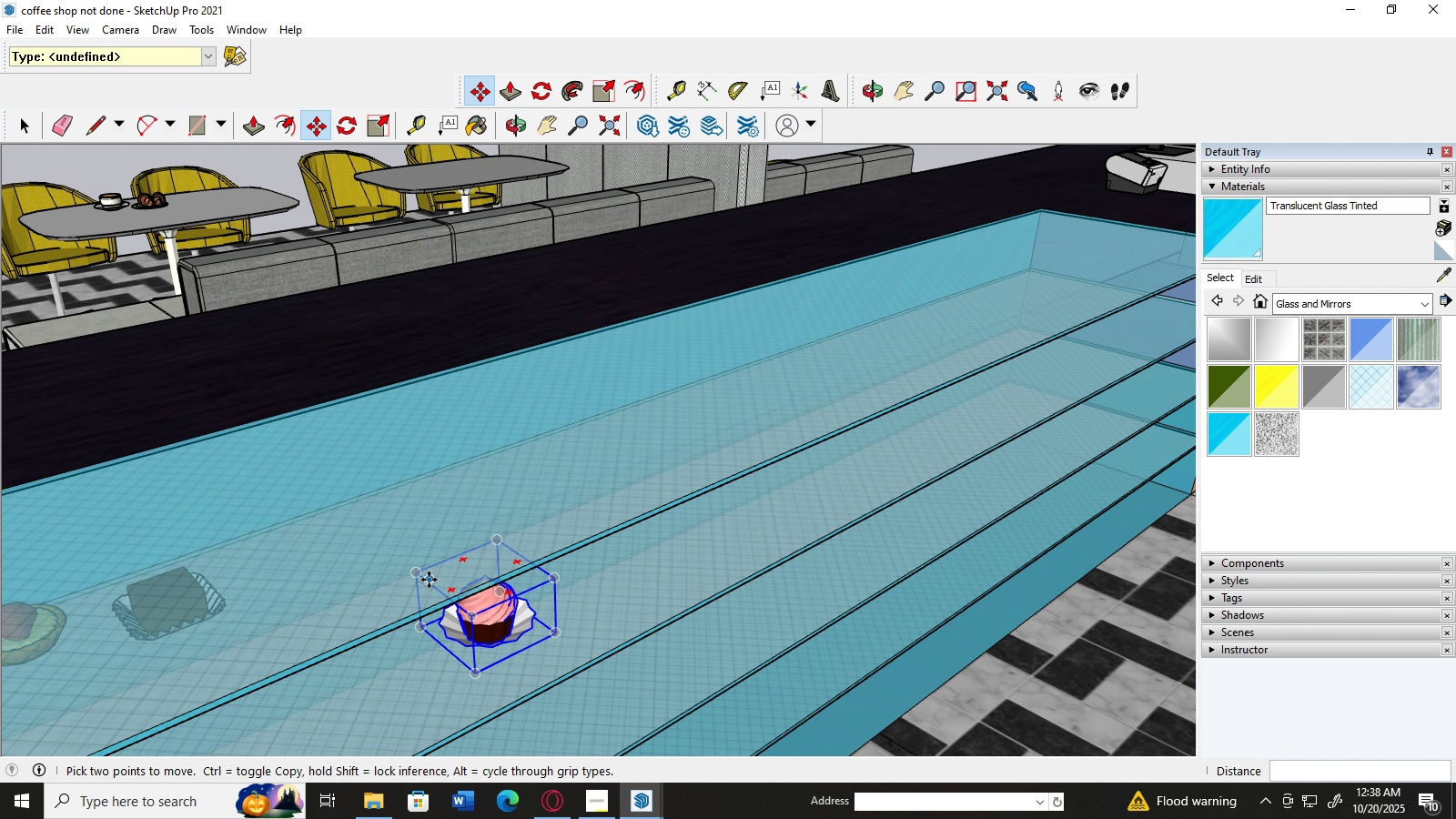 
left_click_drag(start_coordinate=[412, 571], to_coordinate=[329, 482])
 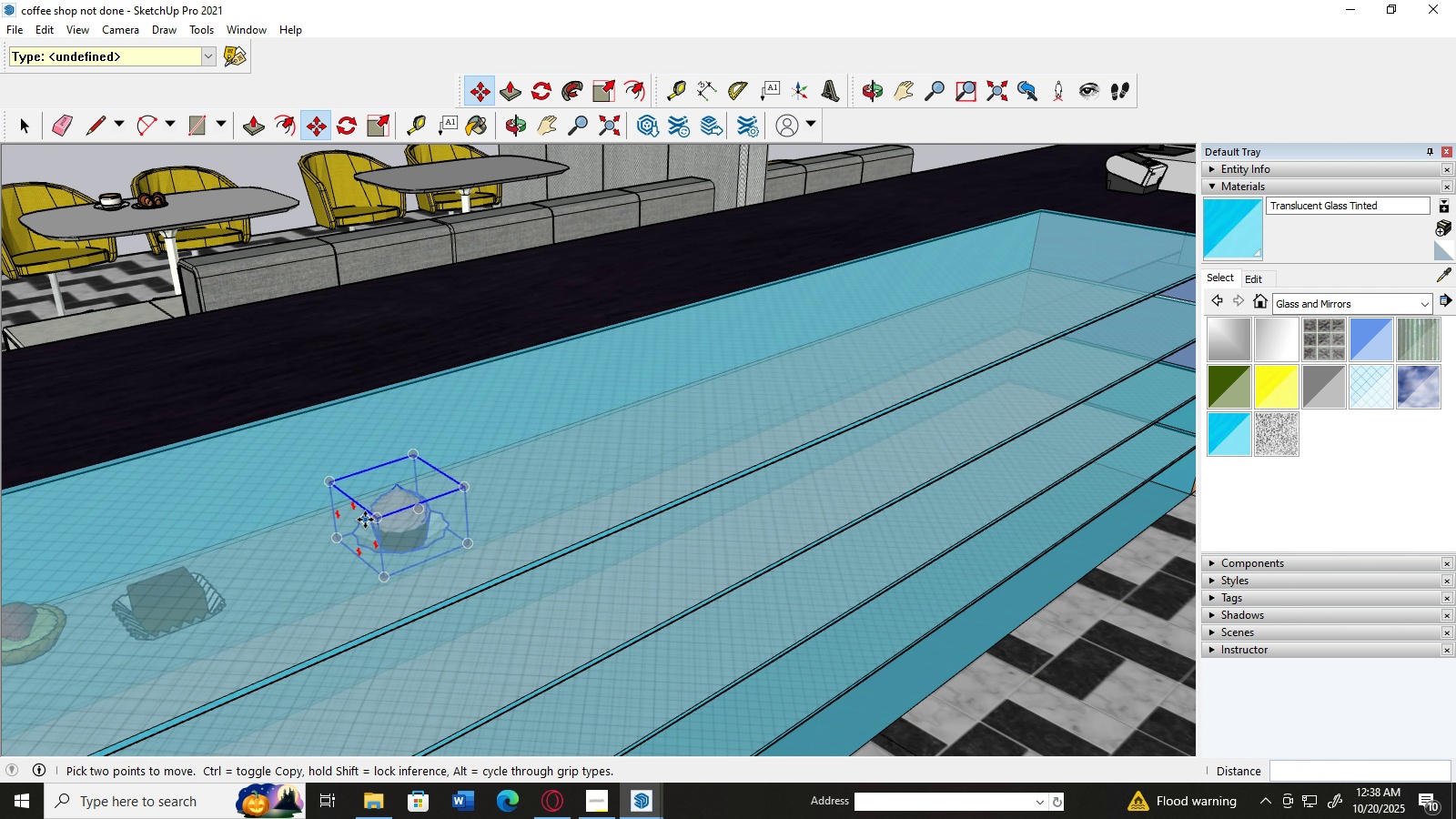 
scroll: coordinate [365, 520], scroll_direction: up, amount: 4.0
 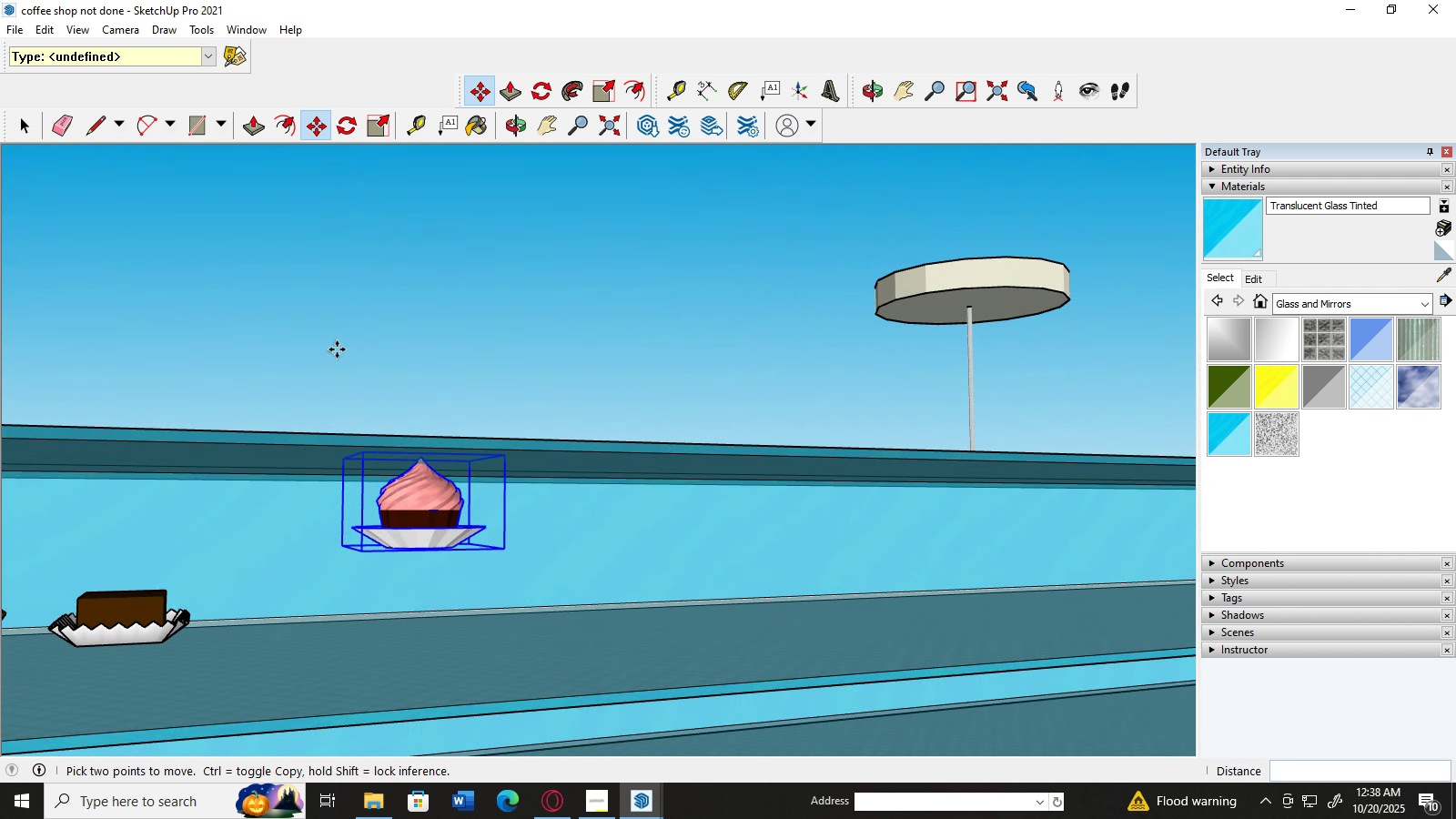 
key(M)
 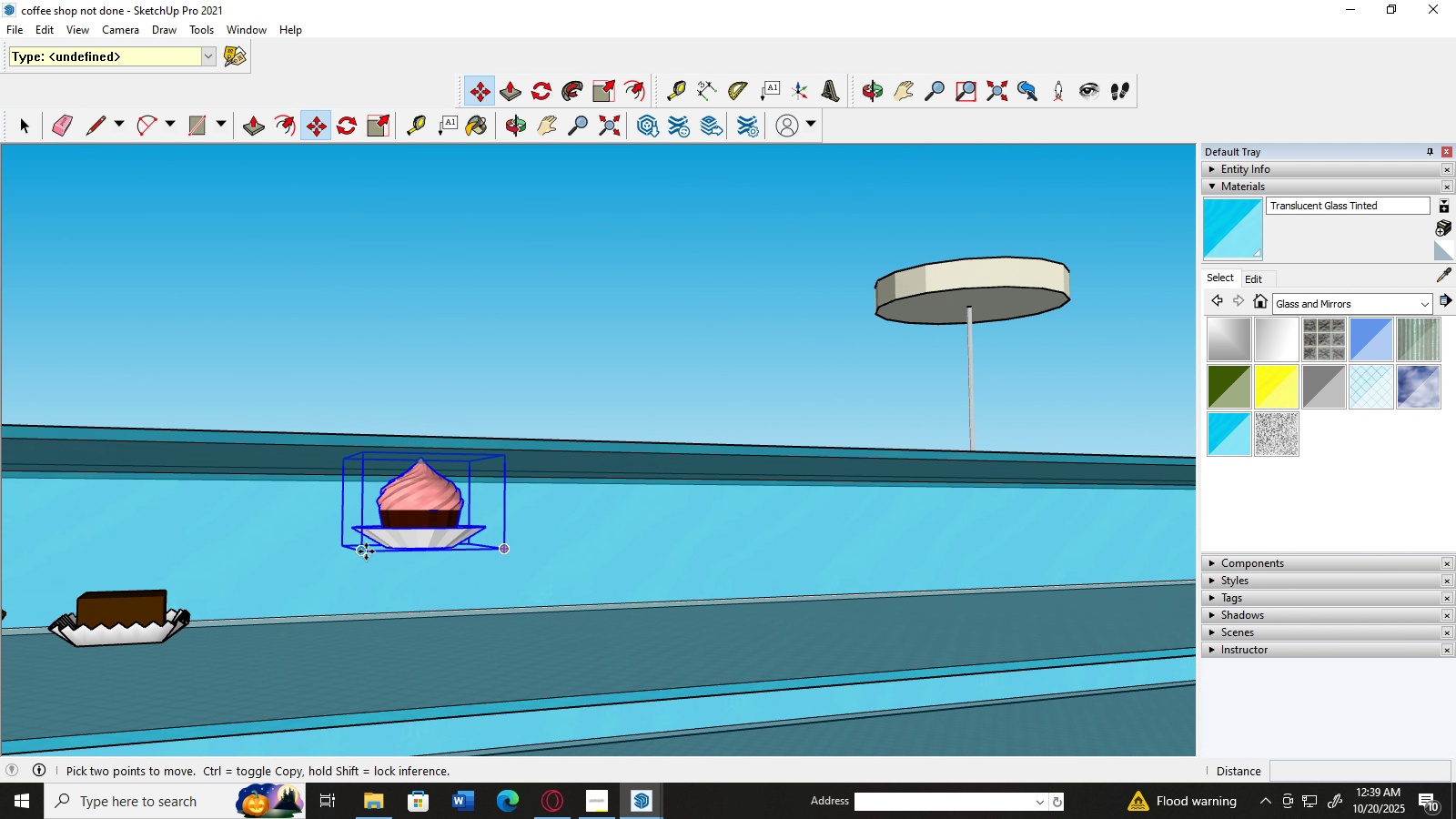 
left_click_drag(start_coordinate=[366, 551], to_coordinate=[343, 637])
 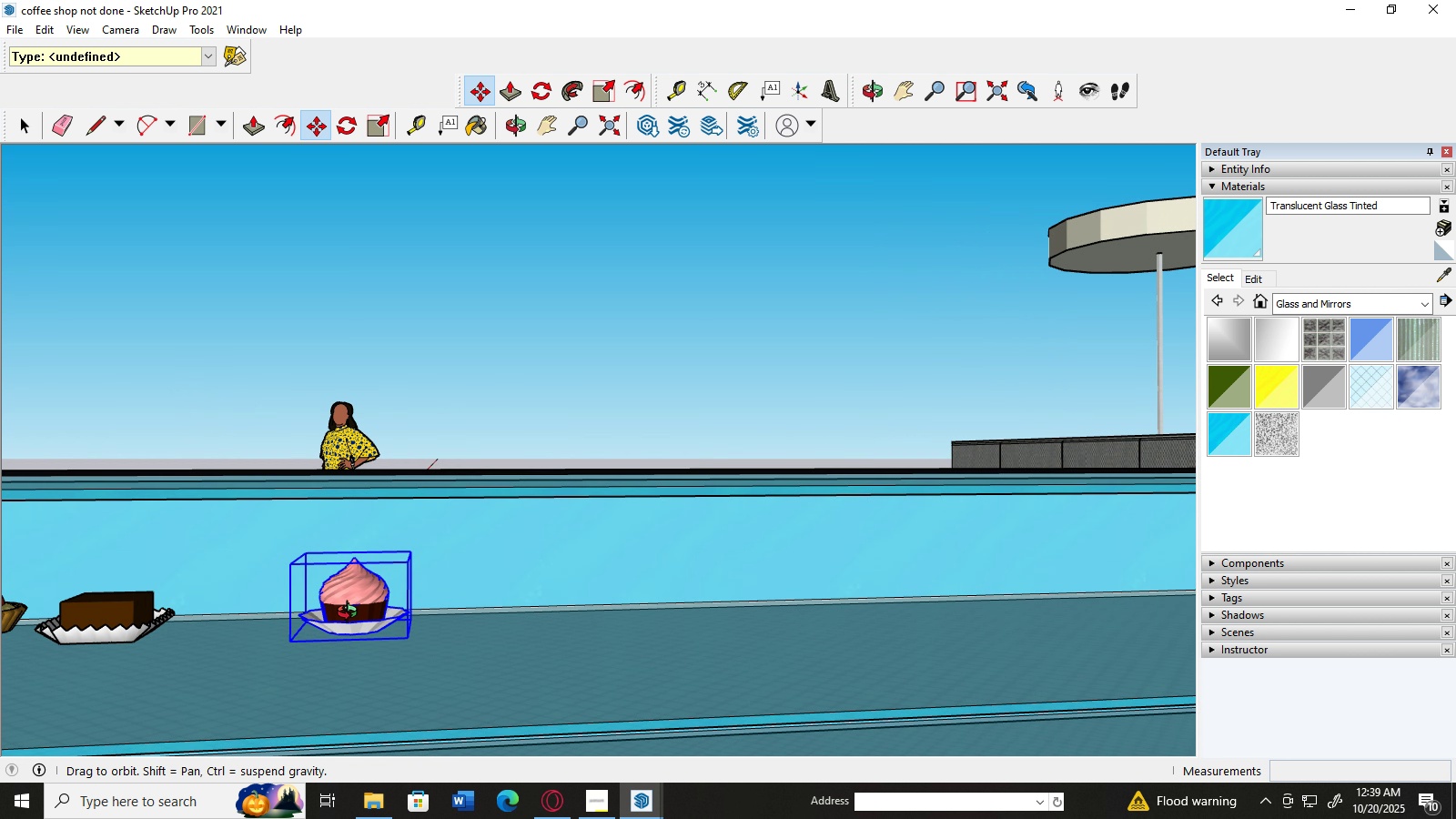 
key(M)
 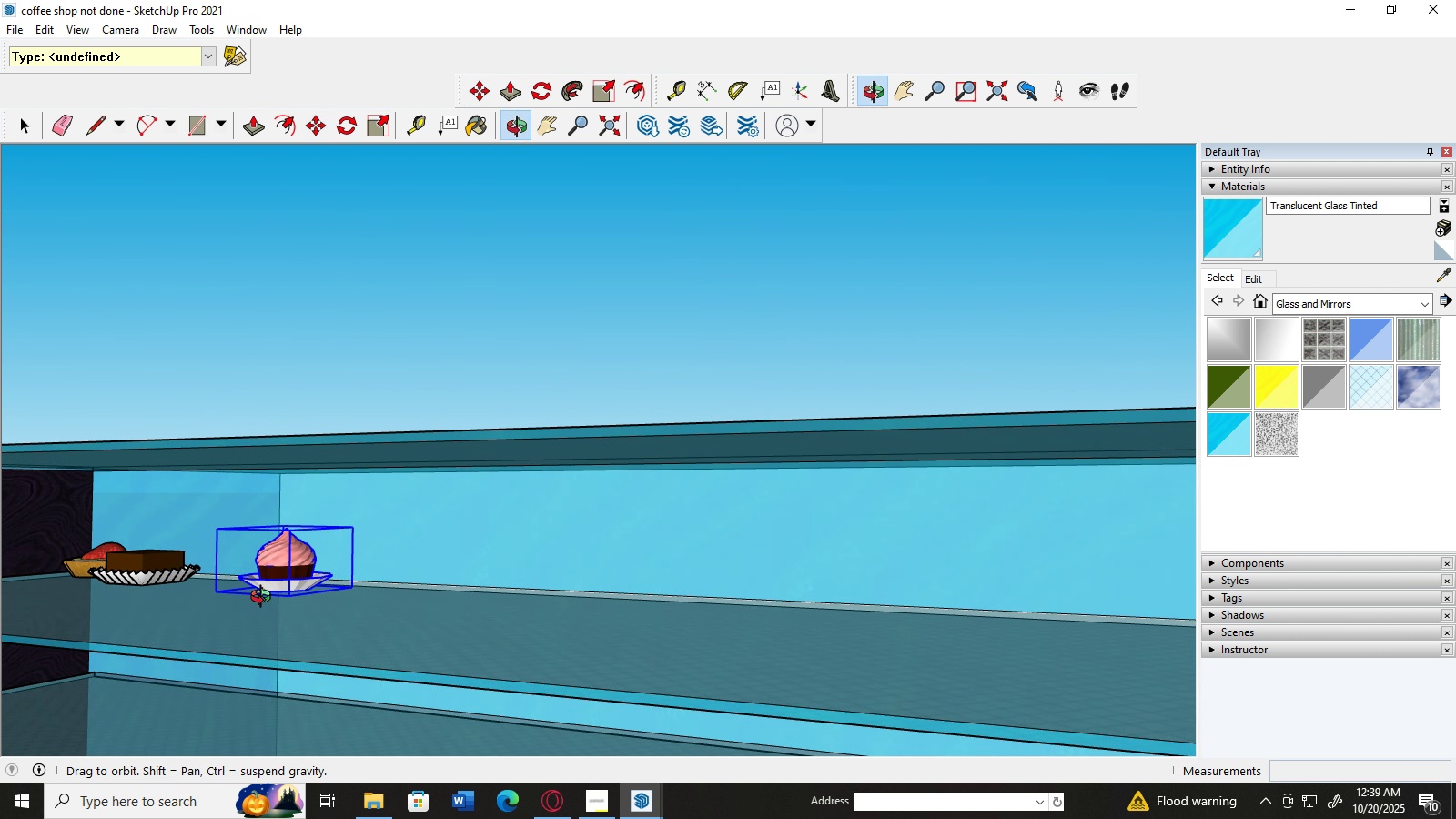 
scroll: coordinate [298, 595], scroll_direction: up, amount: 4.0
 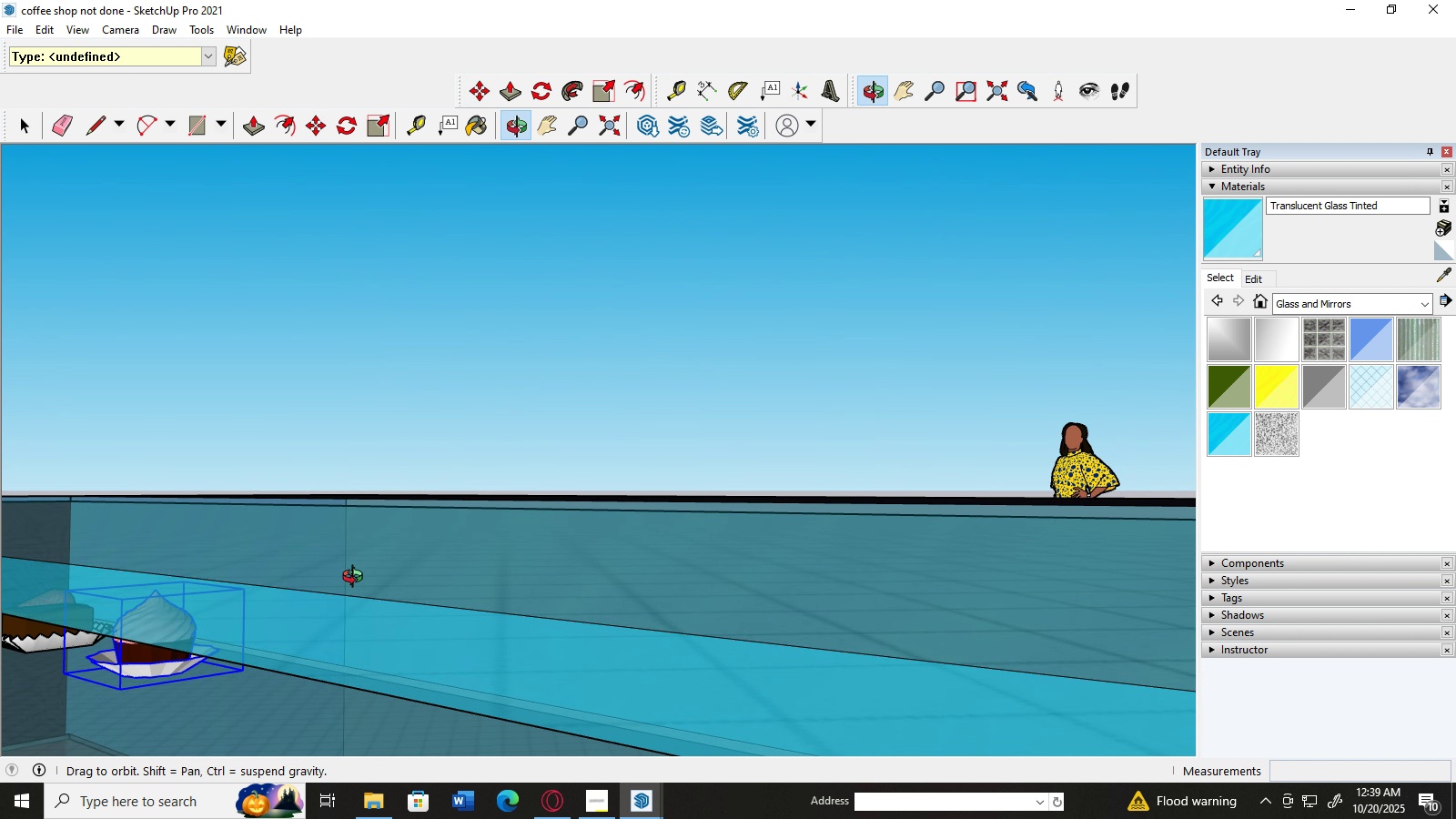 
scroll: coordinate [298, 646], scroll_direction: down, amount: 1.0
 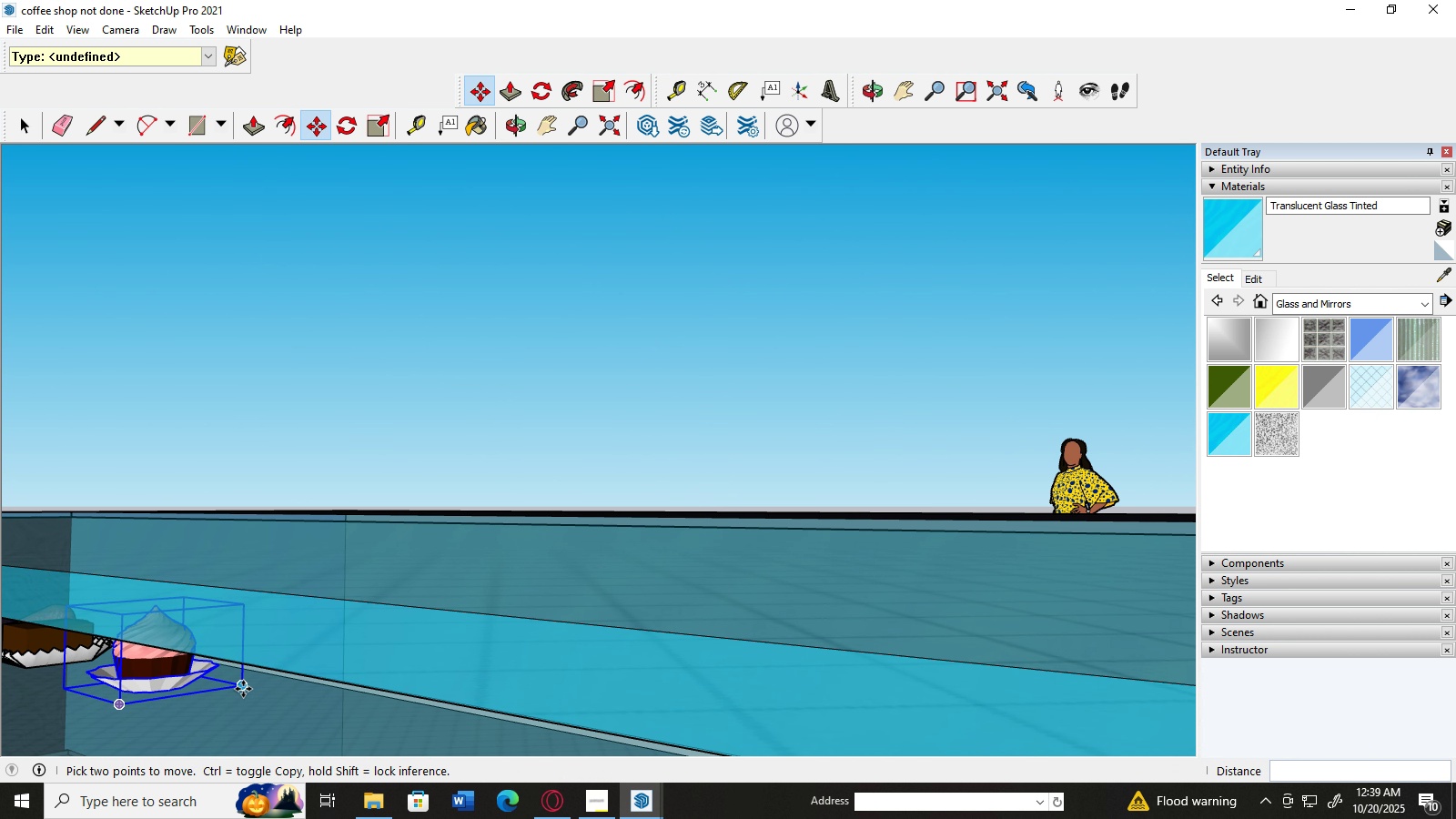 
left_click_drag(start_coordinate=[243, 689], to_coordinate=[271, 698])
 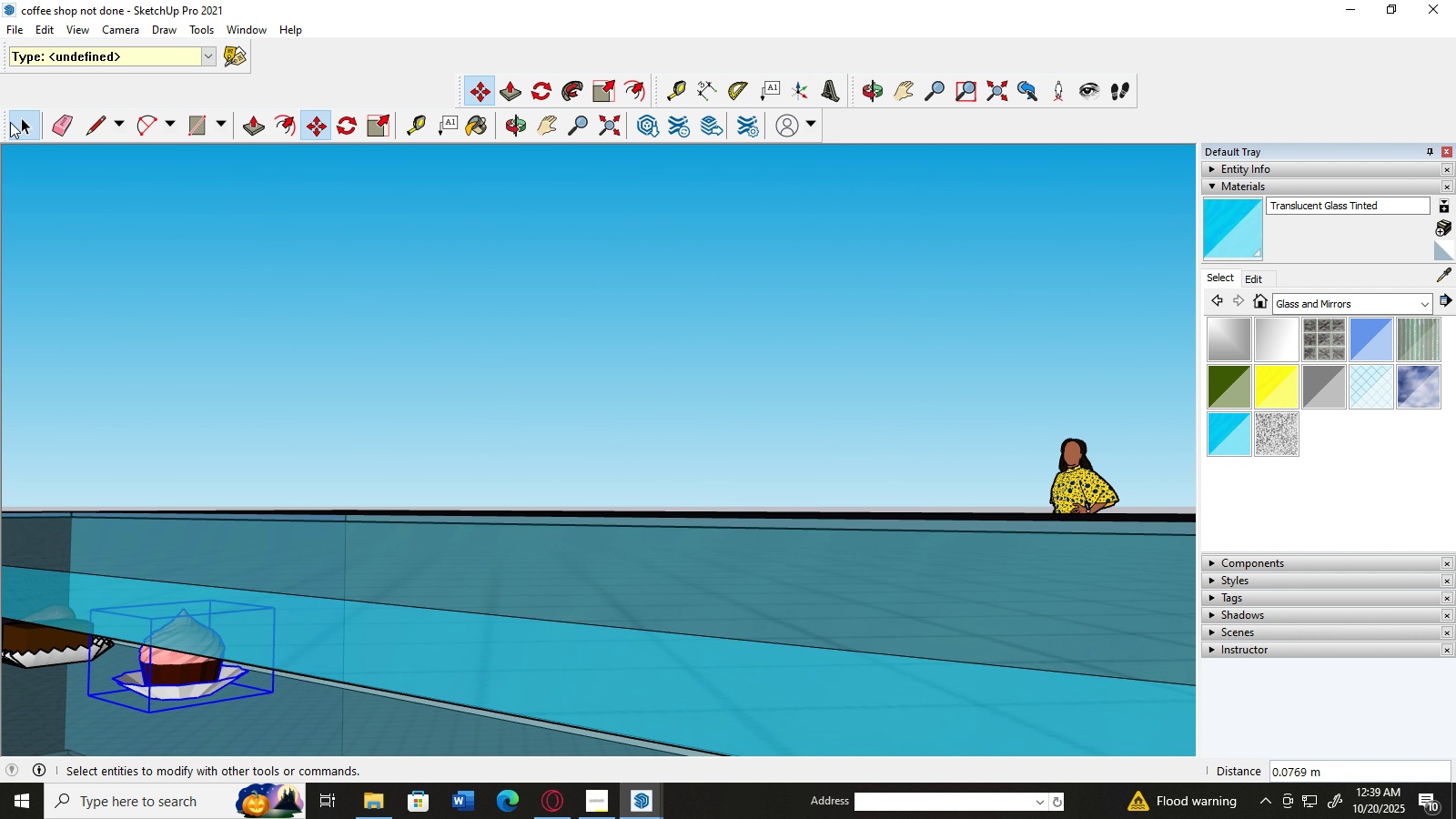 
double_click([275, 261])
 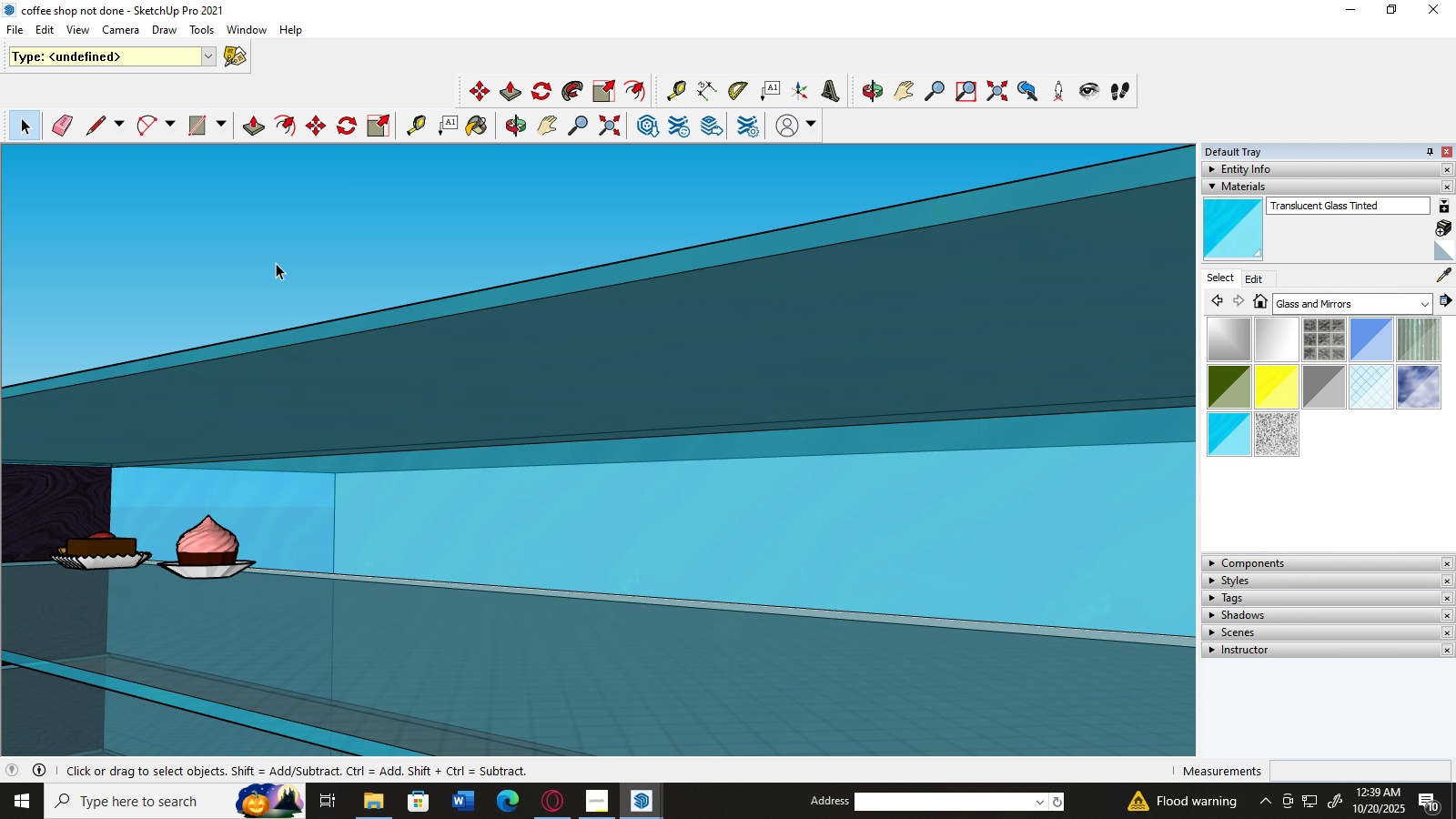 
scroll: coordinate [276, 263], scroll_direction: down, amount: 5.0
 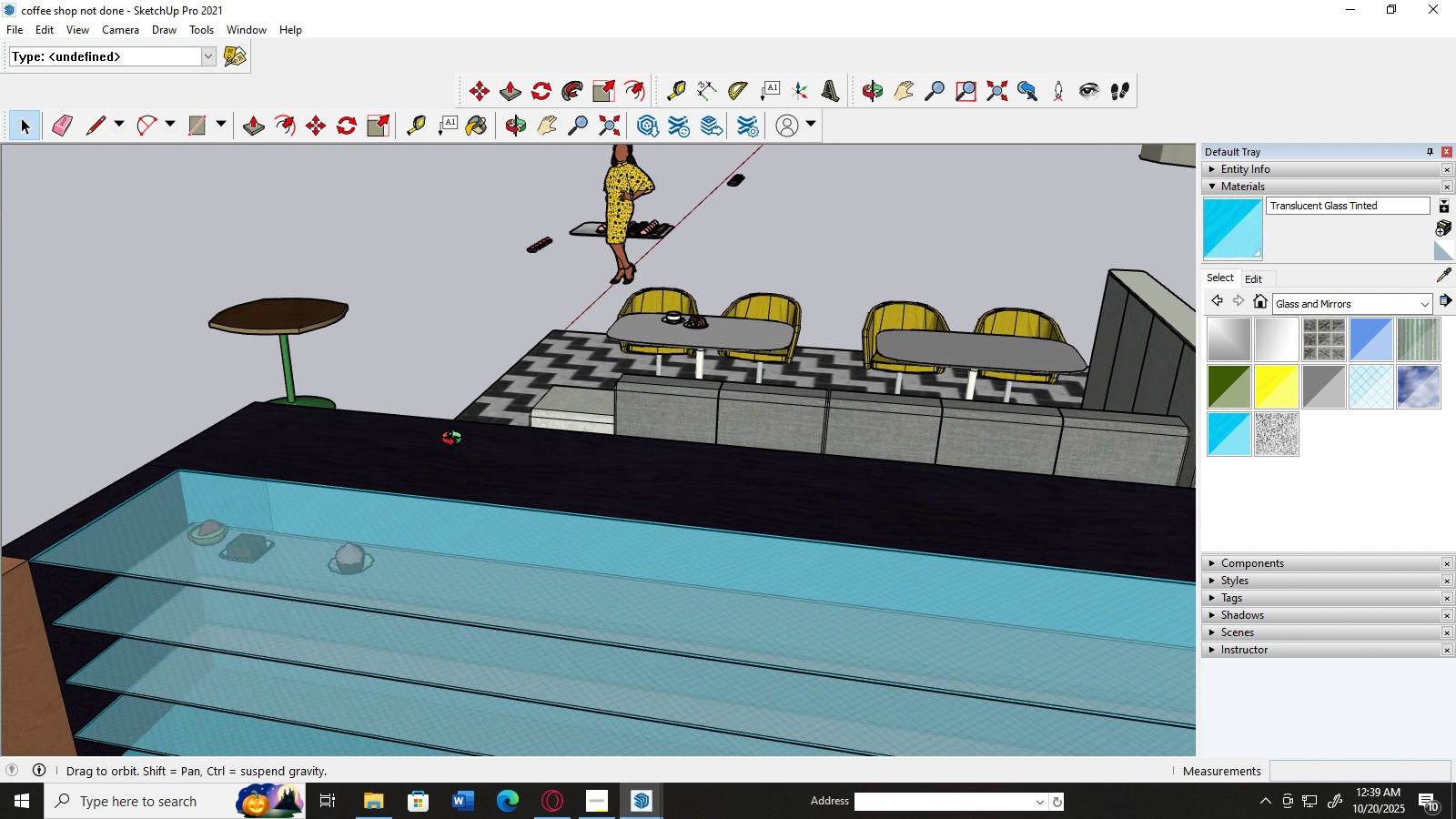 
scroll: coordinate [425, 497], scroll_direction: up, amount: 3.0
 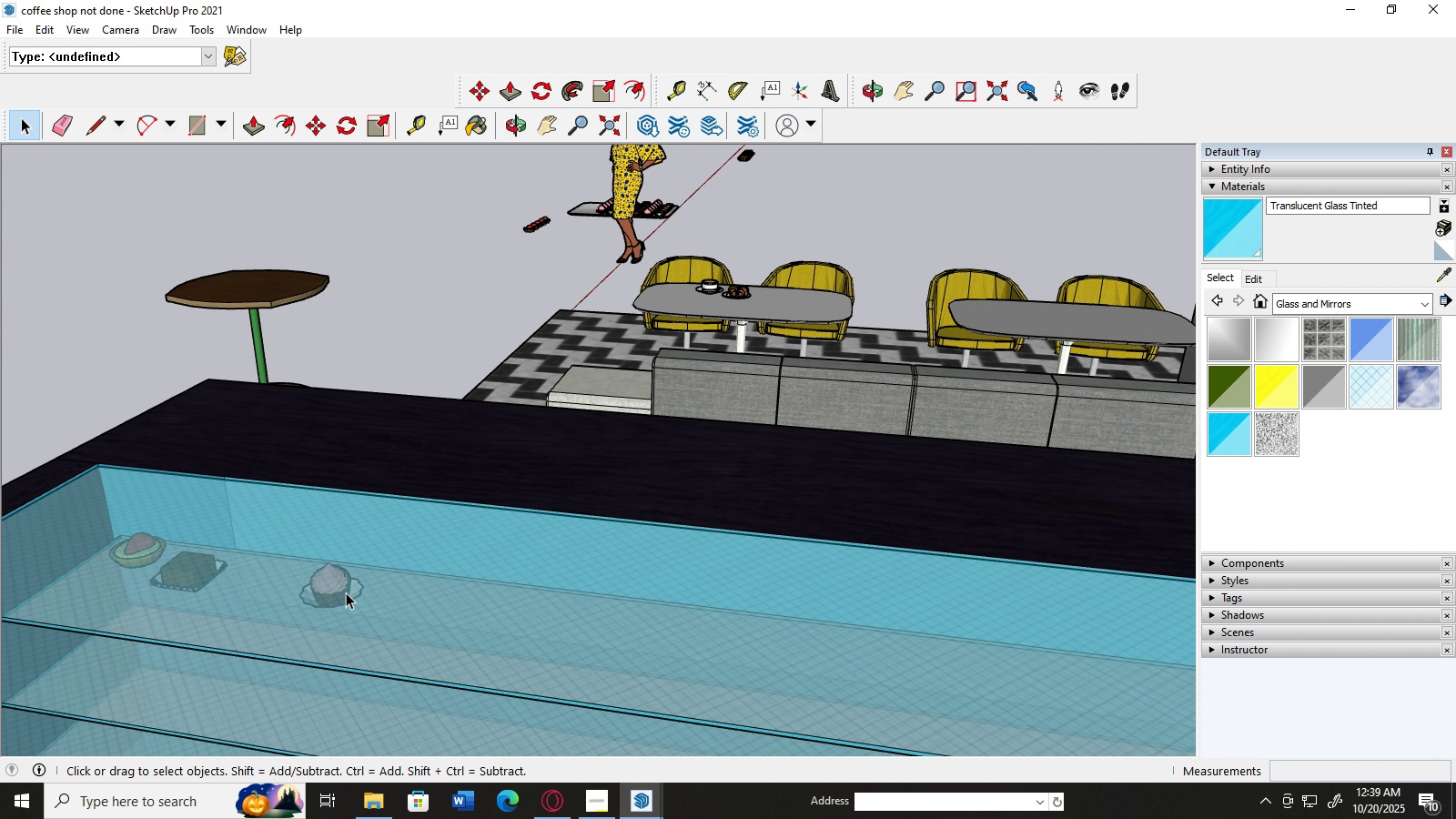 
left_click([345, 592])
 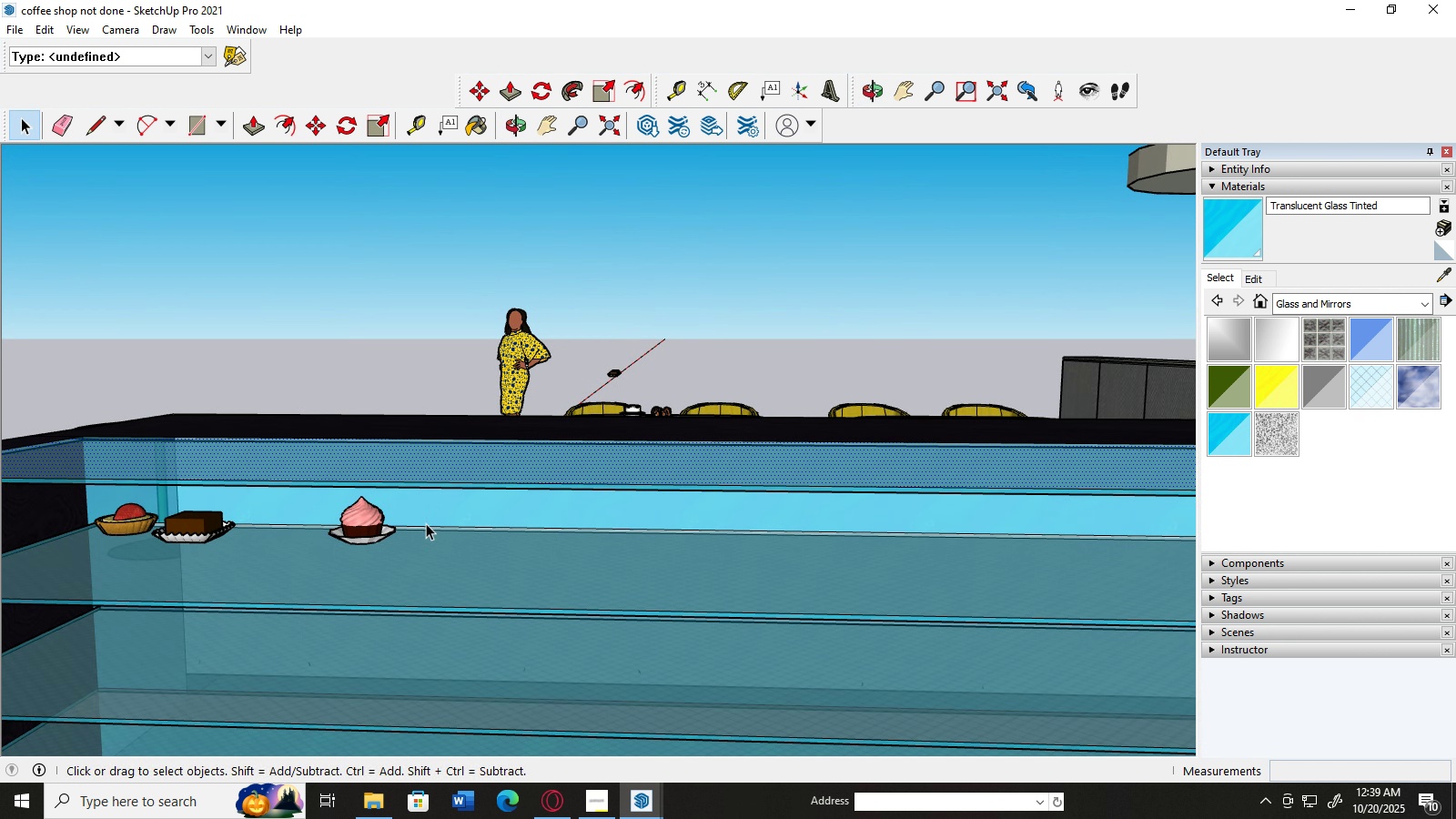 
left_click([375, 540])
 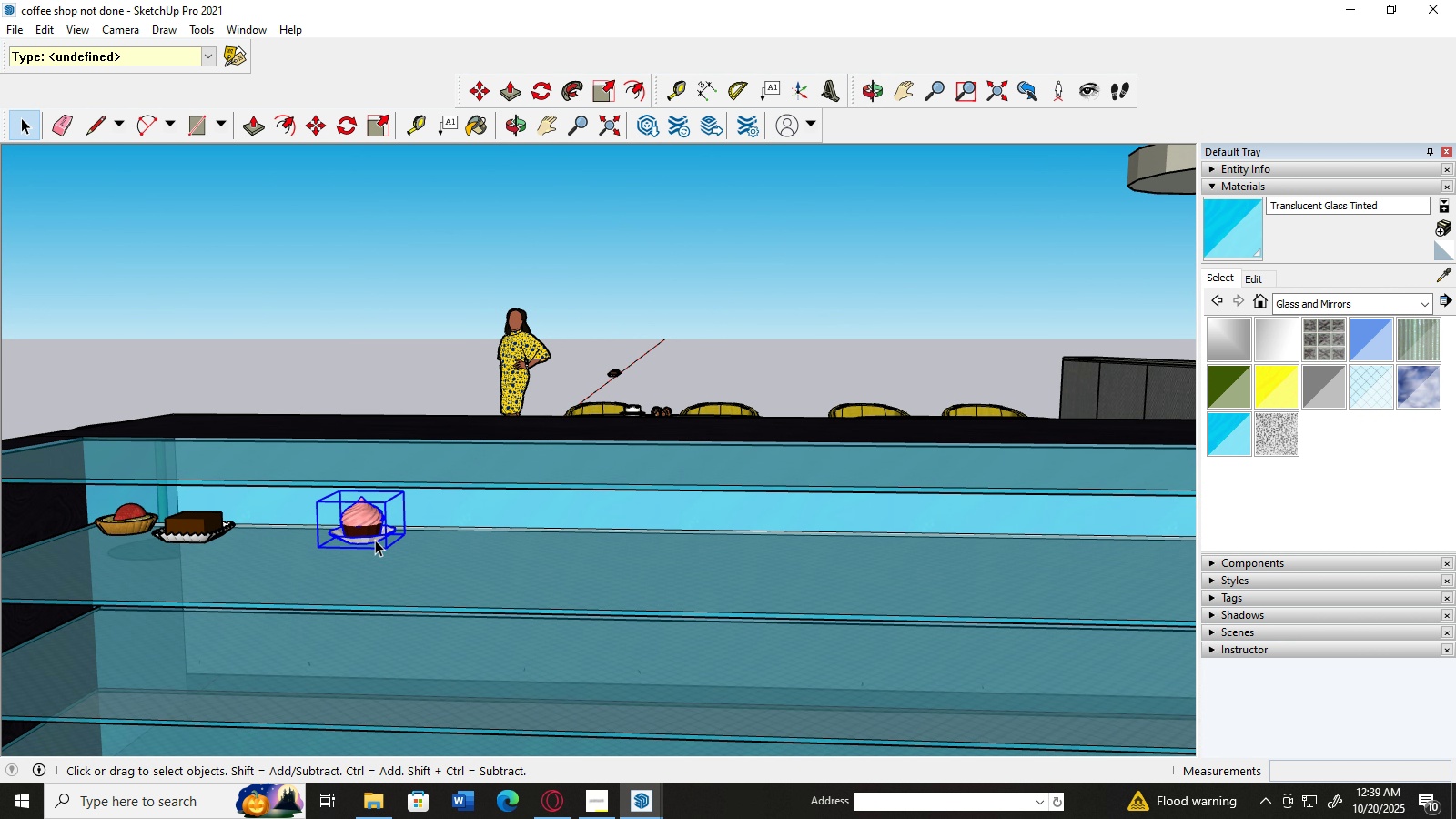 
key(M)
 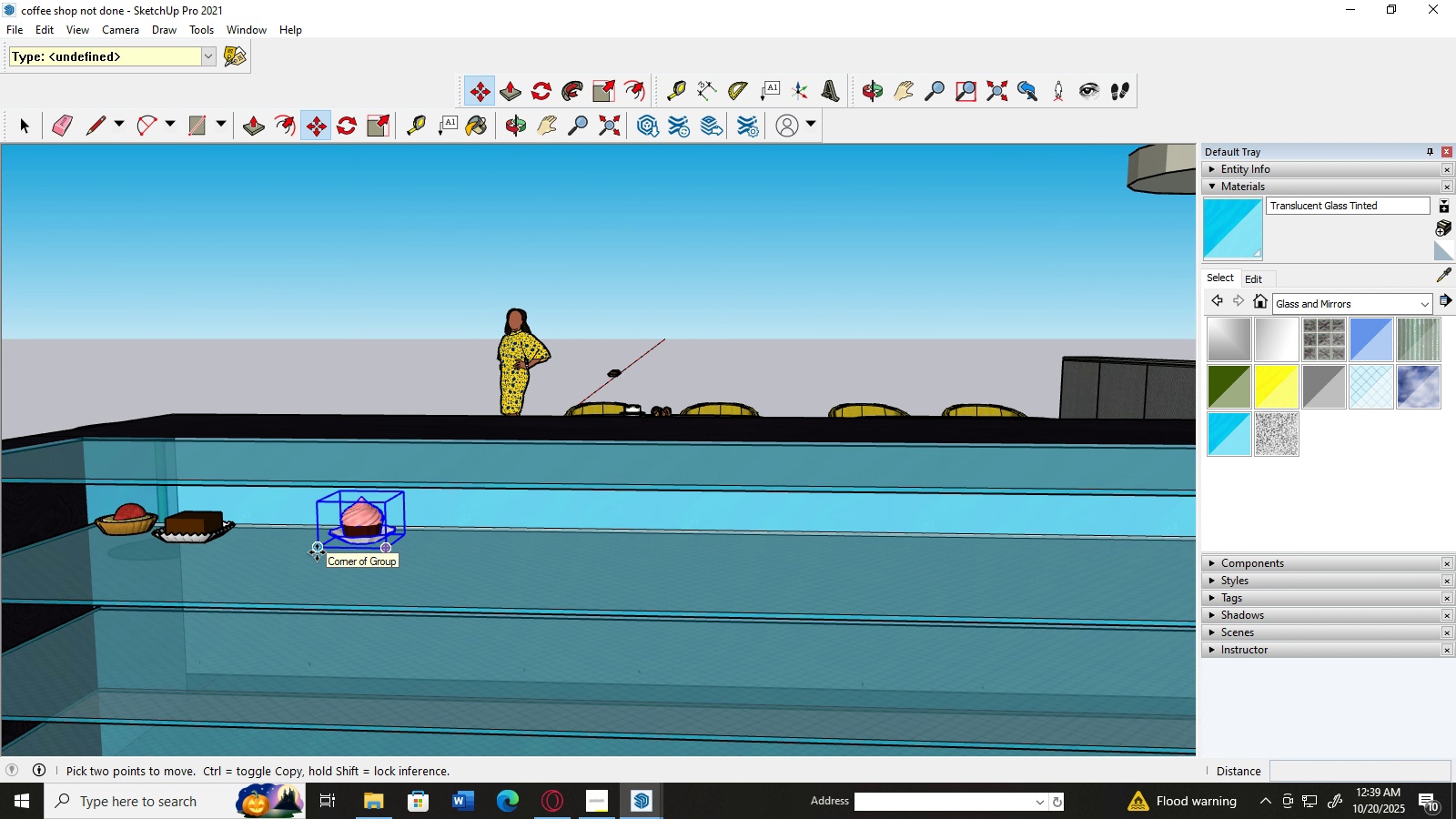 
left_click_drag(start_coordinate=[317, 552], to_coordinate=[257, 538])
 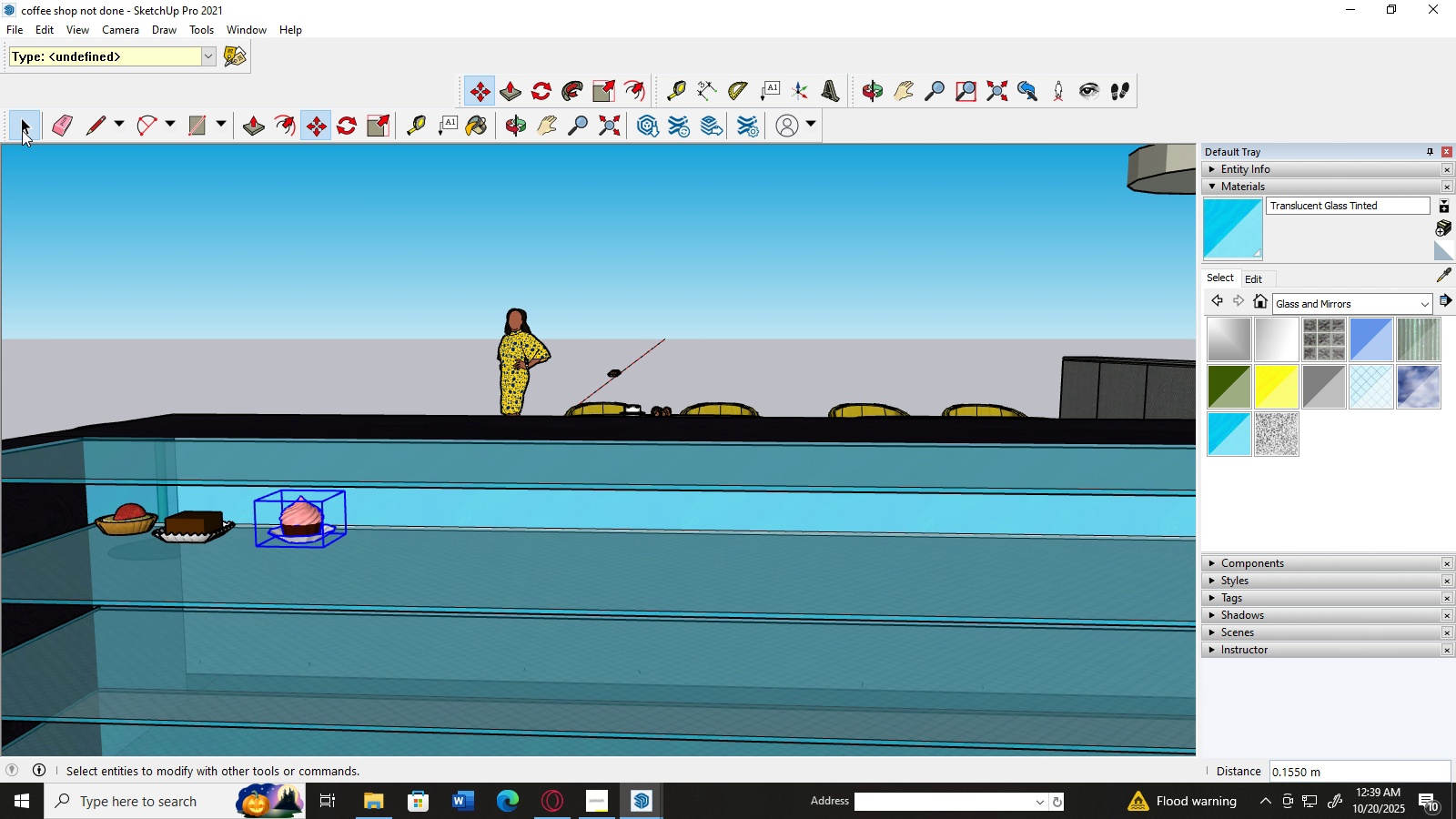 
left_click([22, 130])
 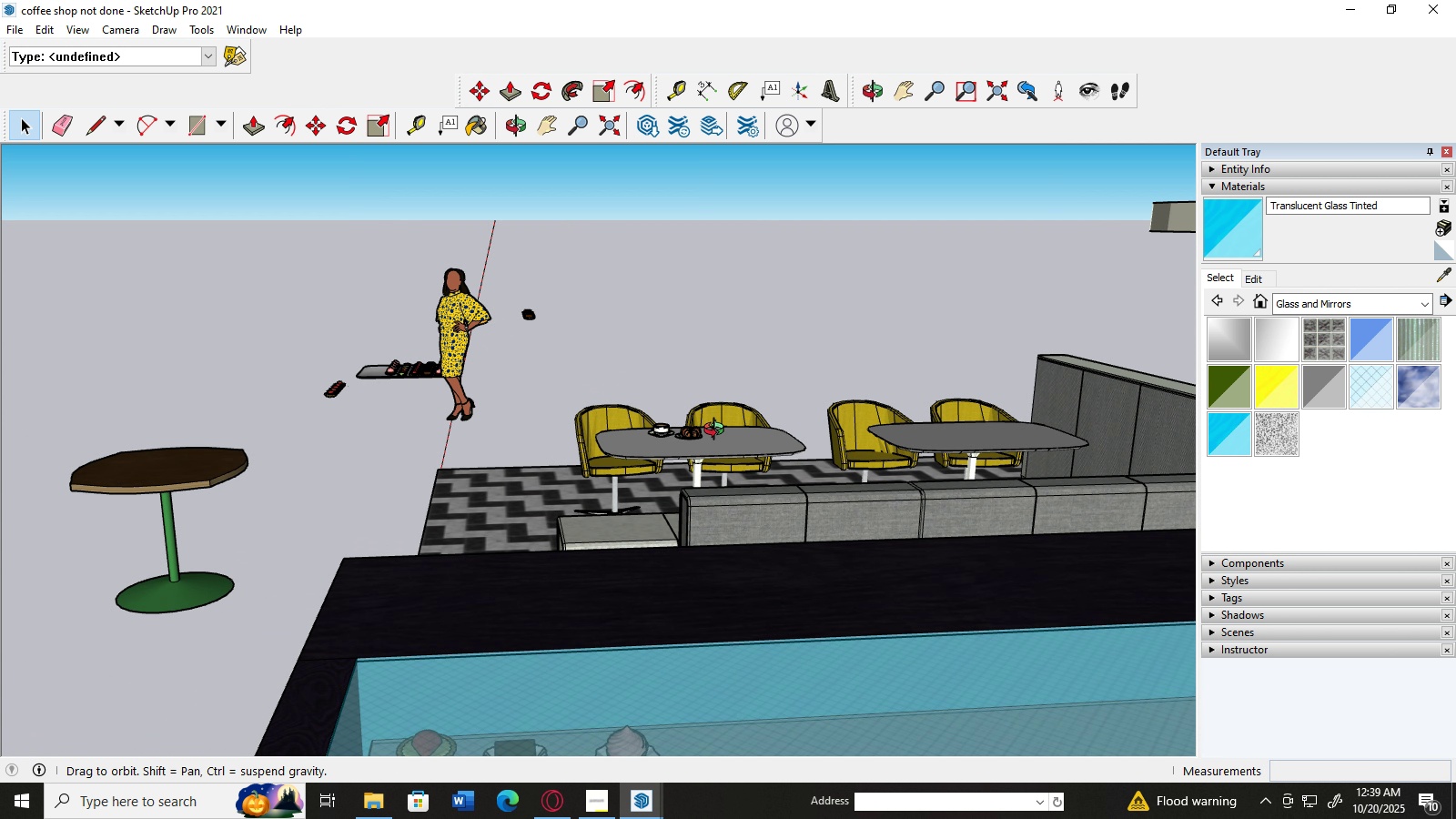 
scroll: coordinate [168, 470], scroll_direction: down, amount: 18.0
 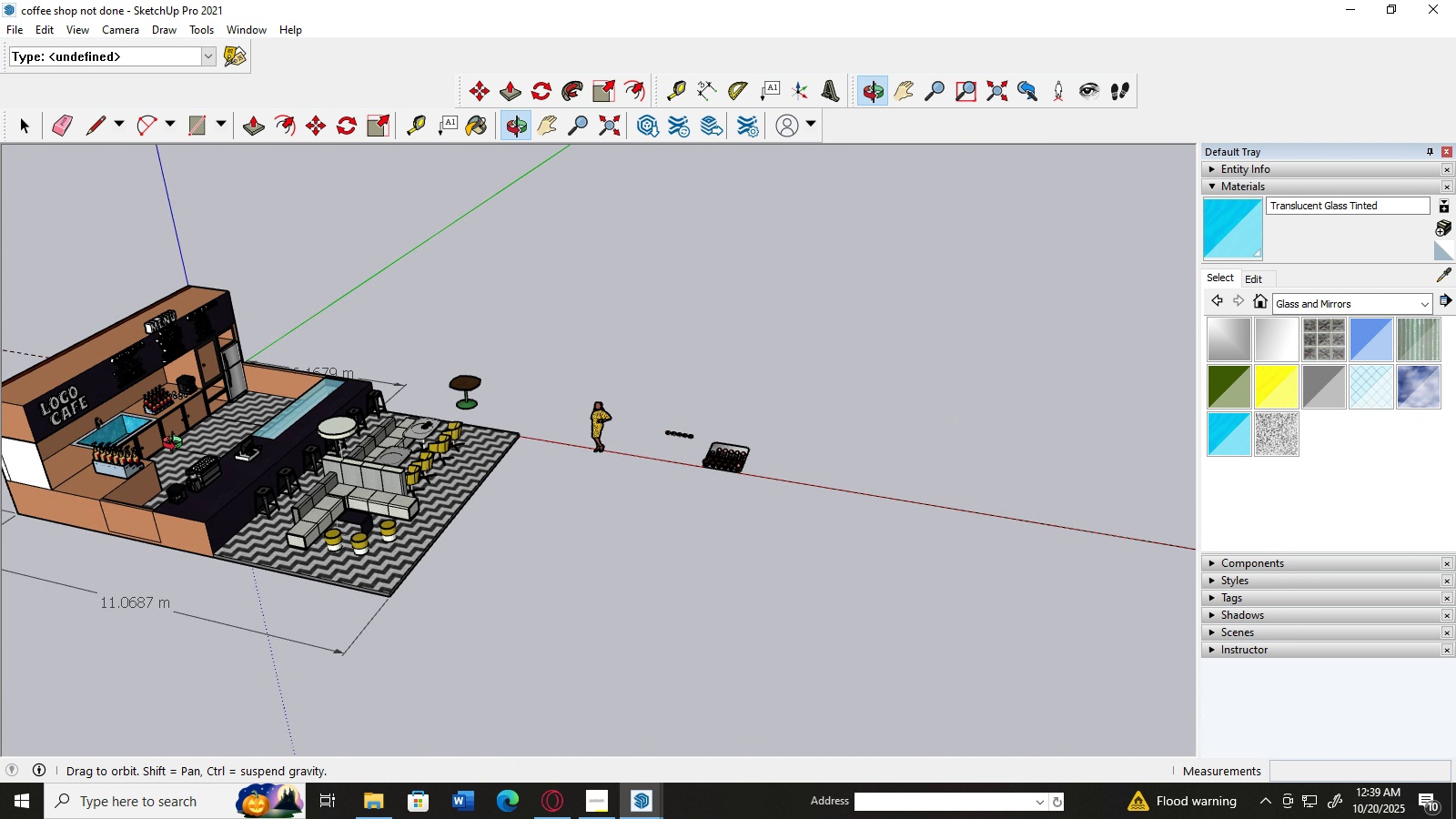 
scroll: coordinate [429, 362], scroll_direction: up, amount: 25.0
 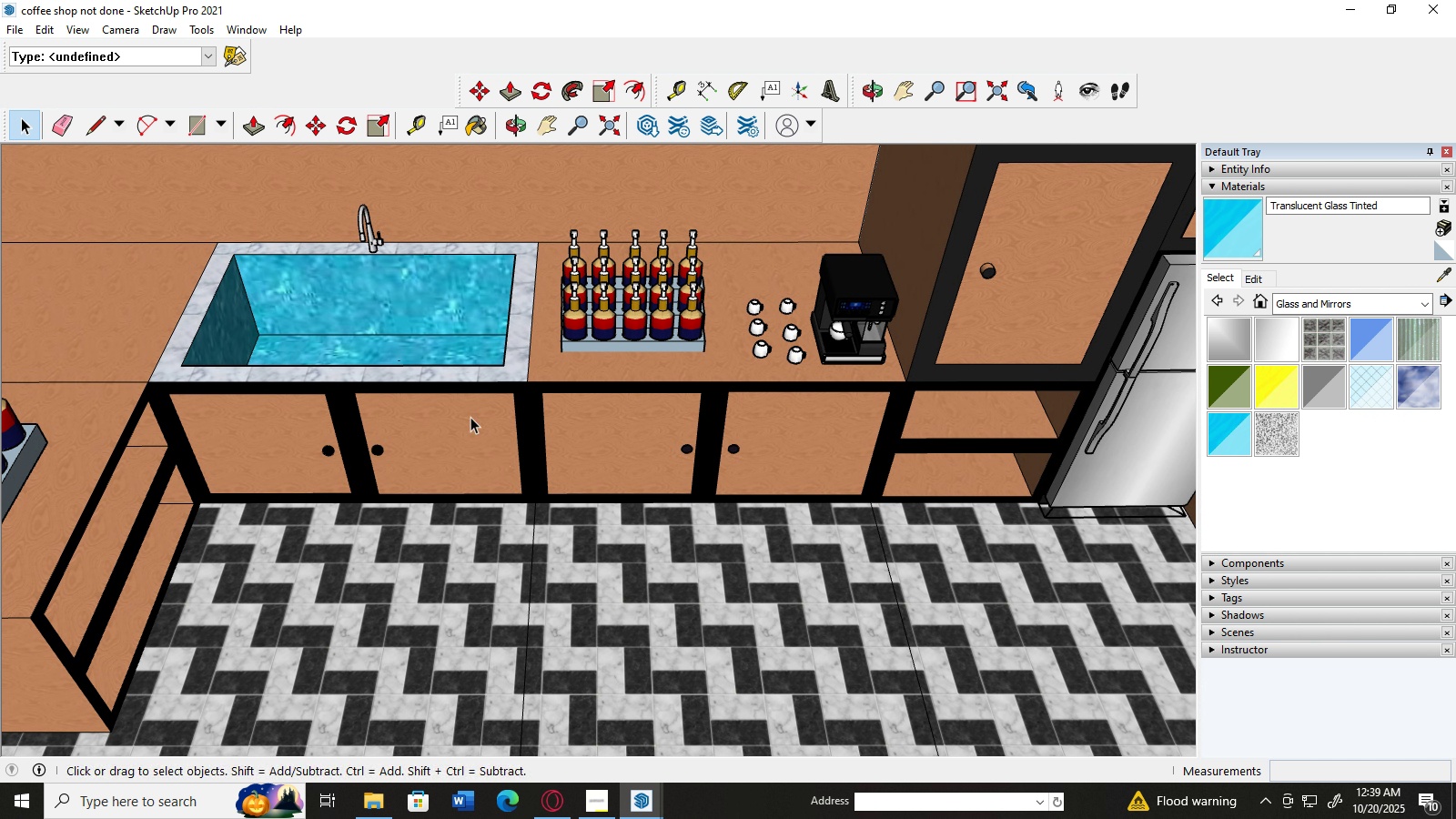 
scroll: coordinate [407, 349], scroll_direction: up, amount: 3.0
 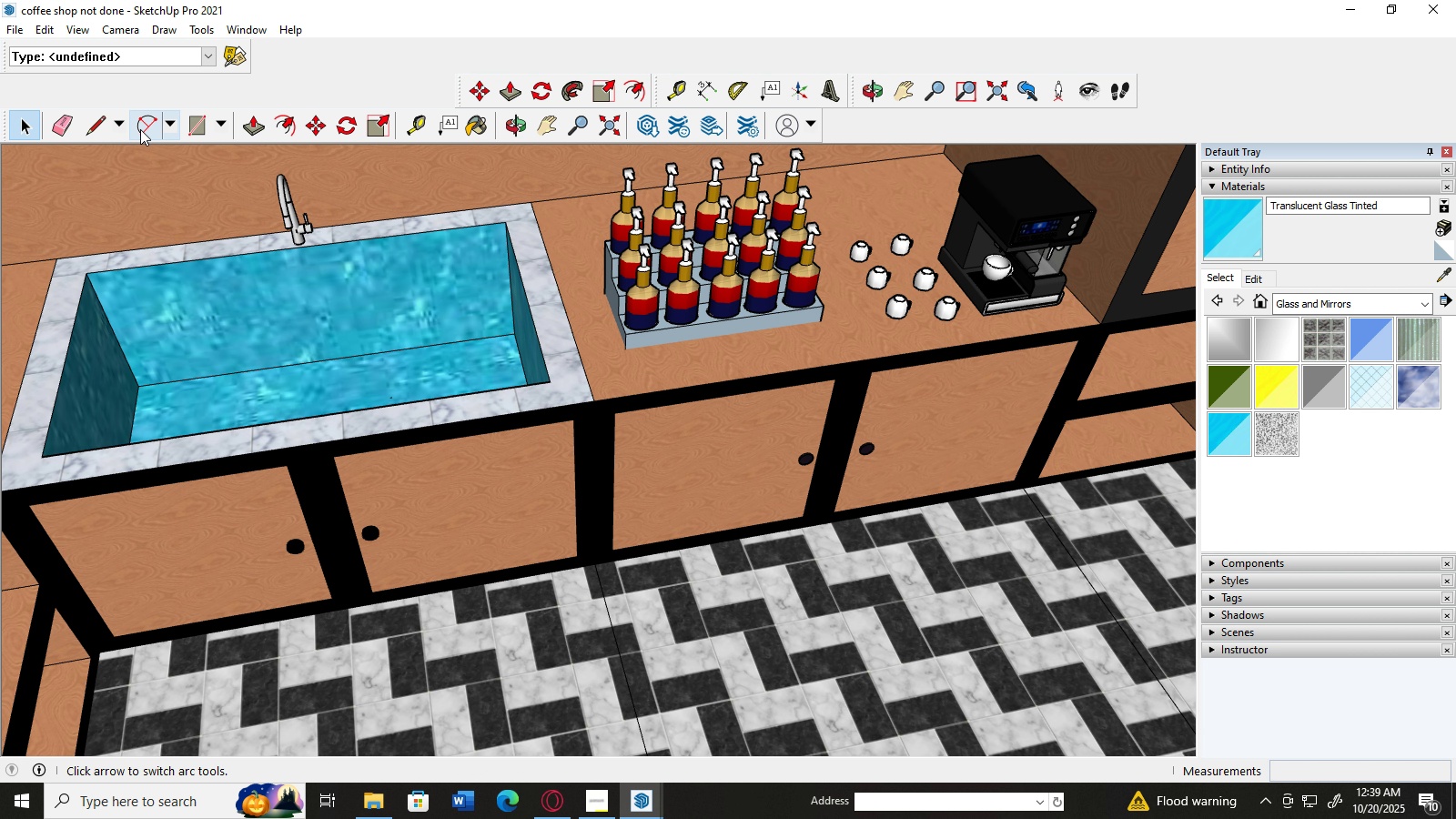 
left_click([136, 121])
 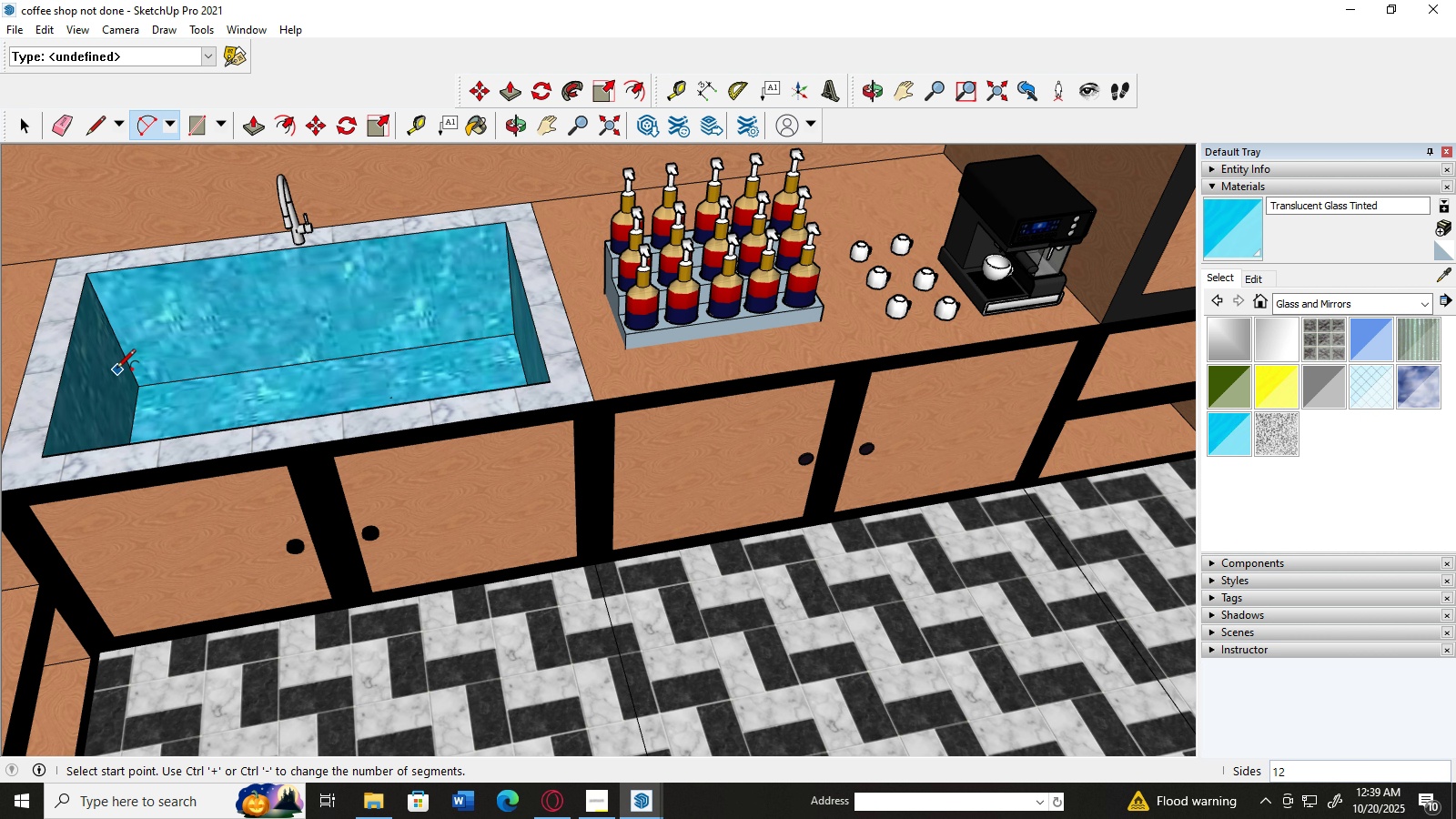 
left_click_drag(start_coordinate=[116, 369], to_coordinate=[207, 377])
 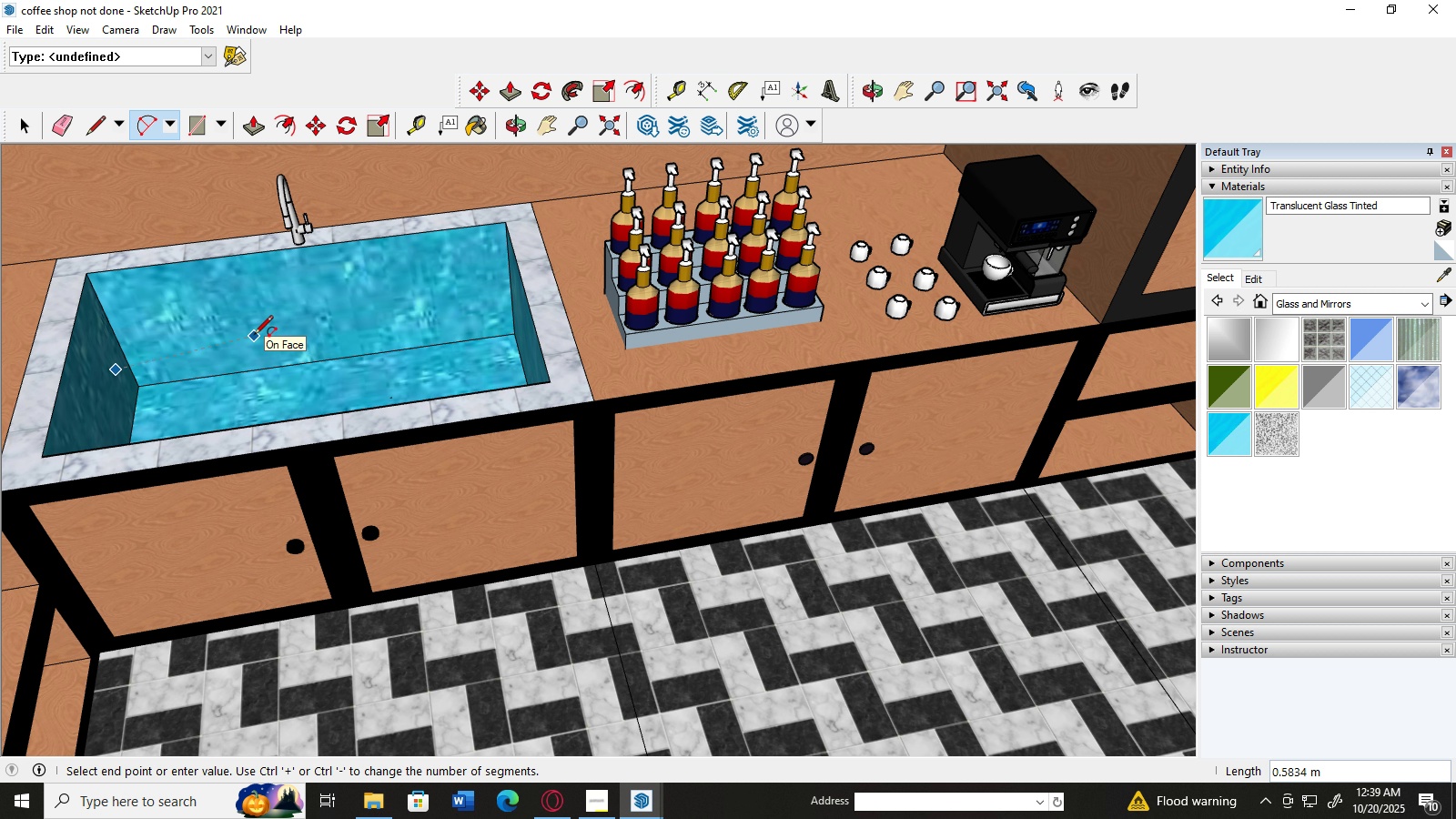 
left_click([241, 347])
 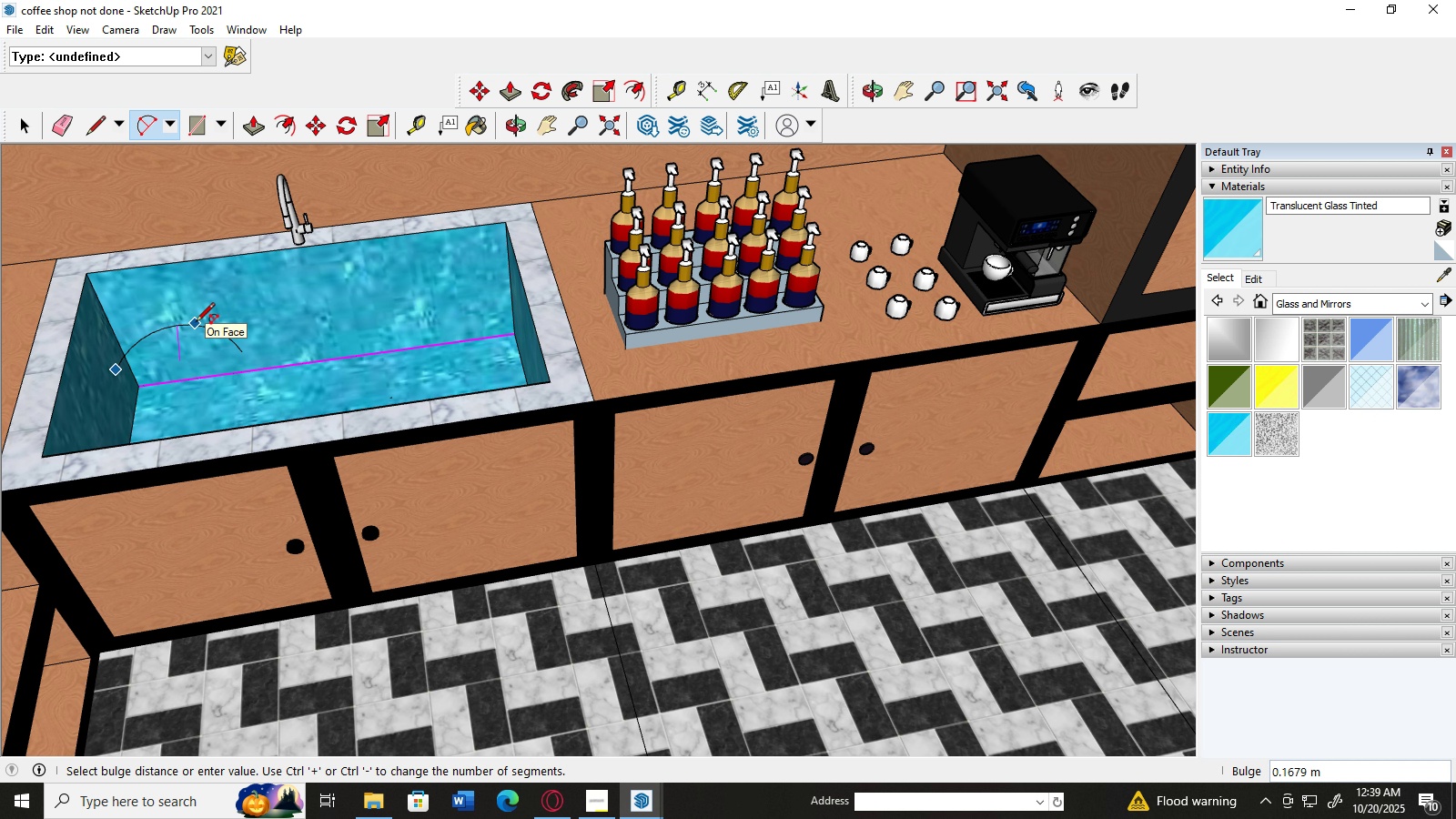 
left_click([196, 323])
 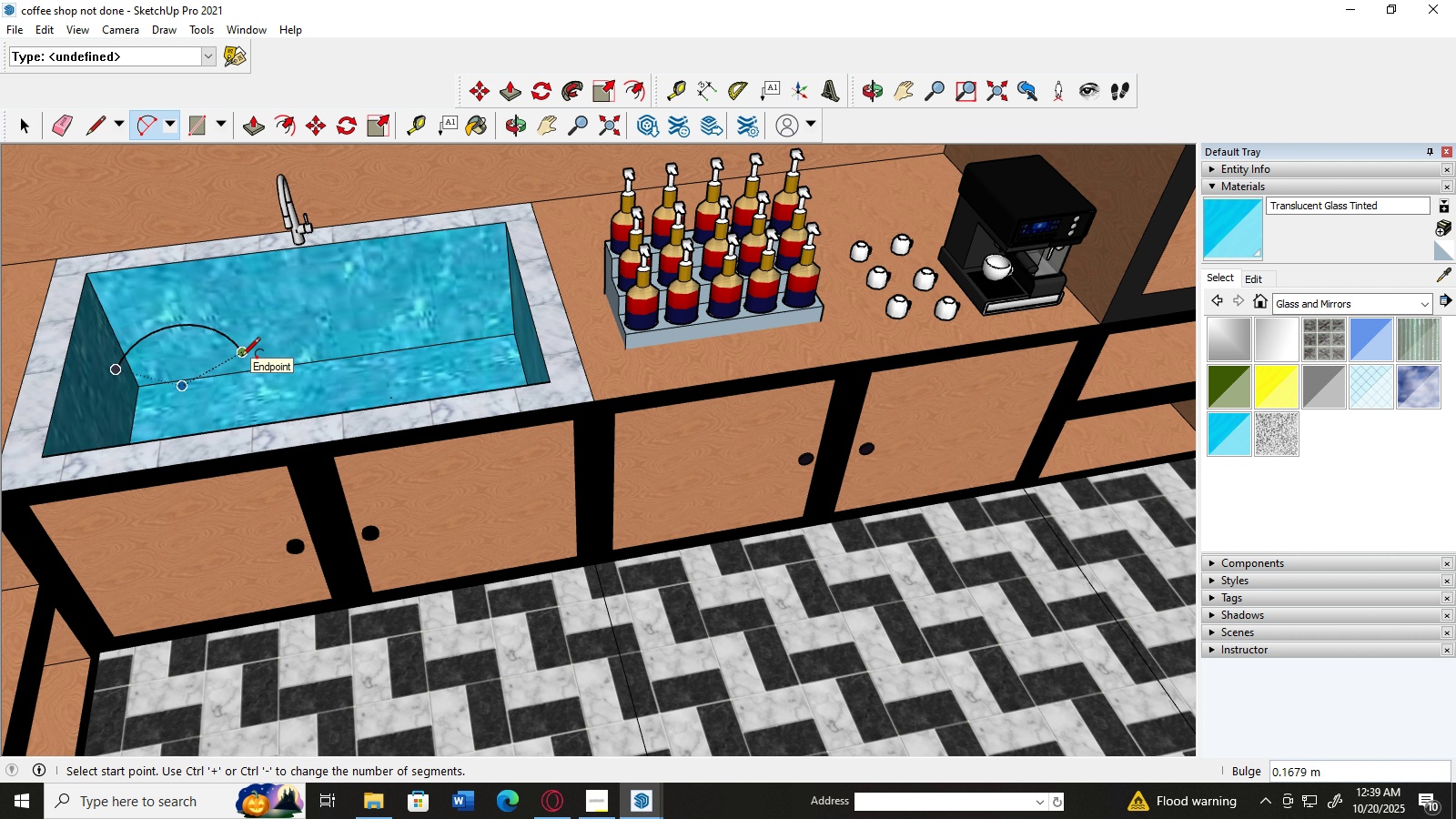 
left_click([241, 358])
 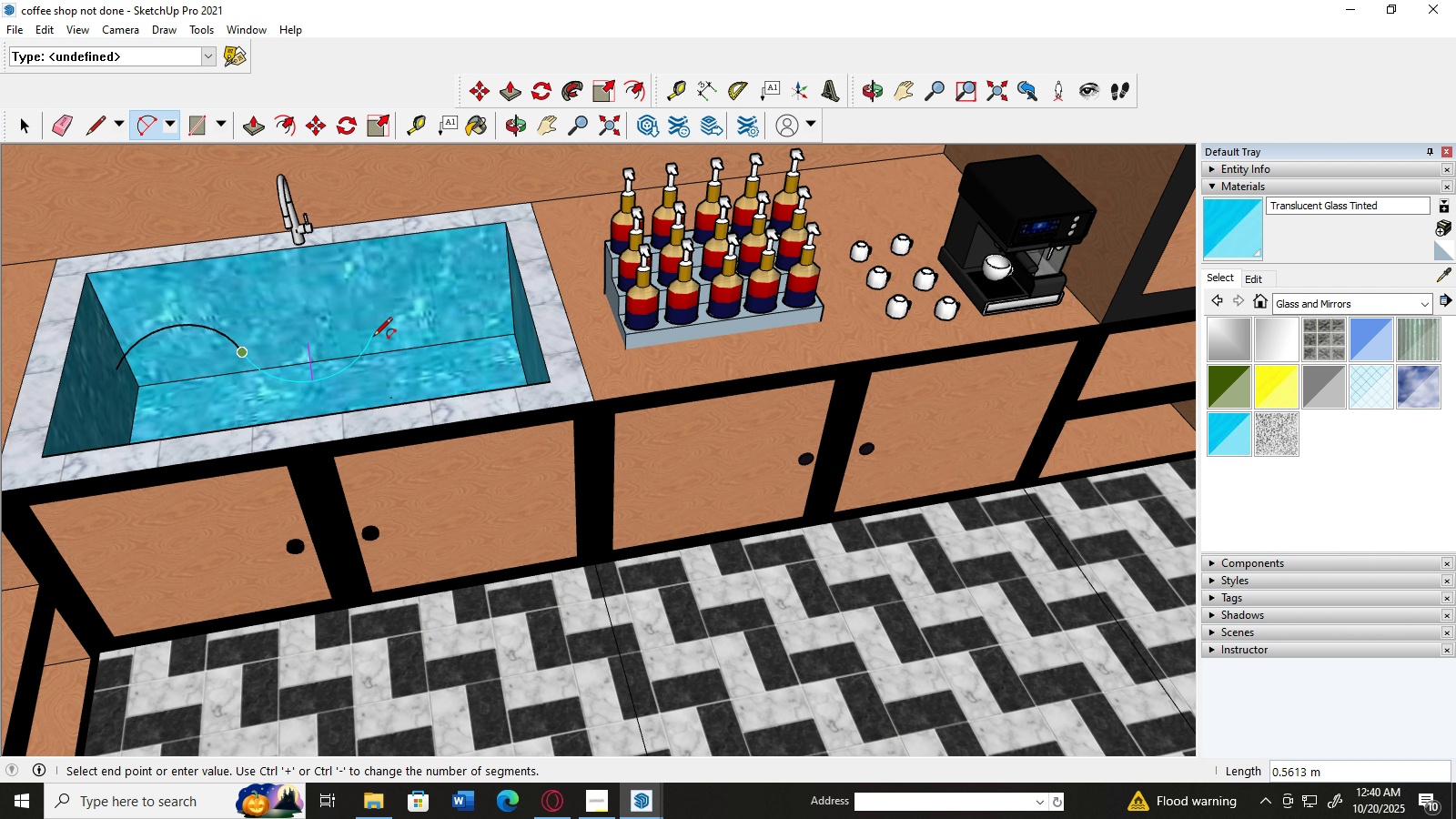 
left_click([375, 337])
 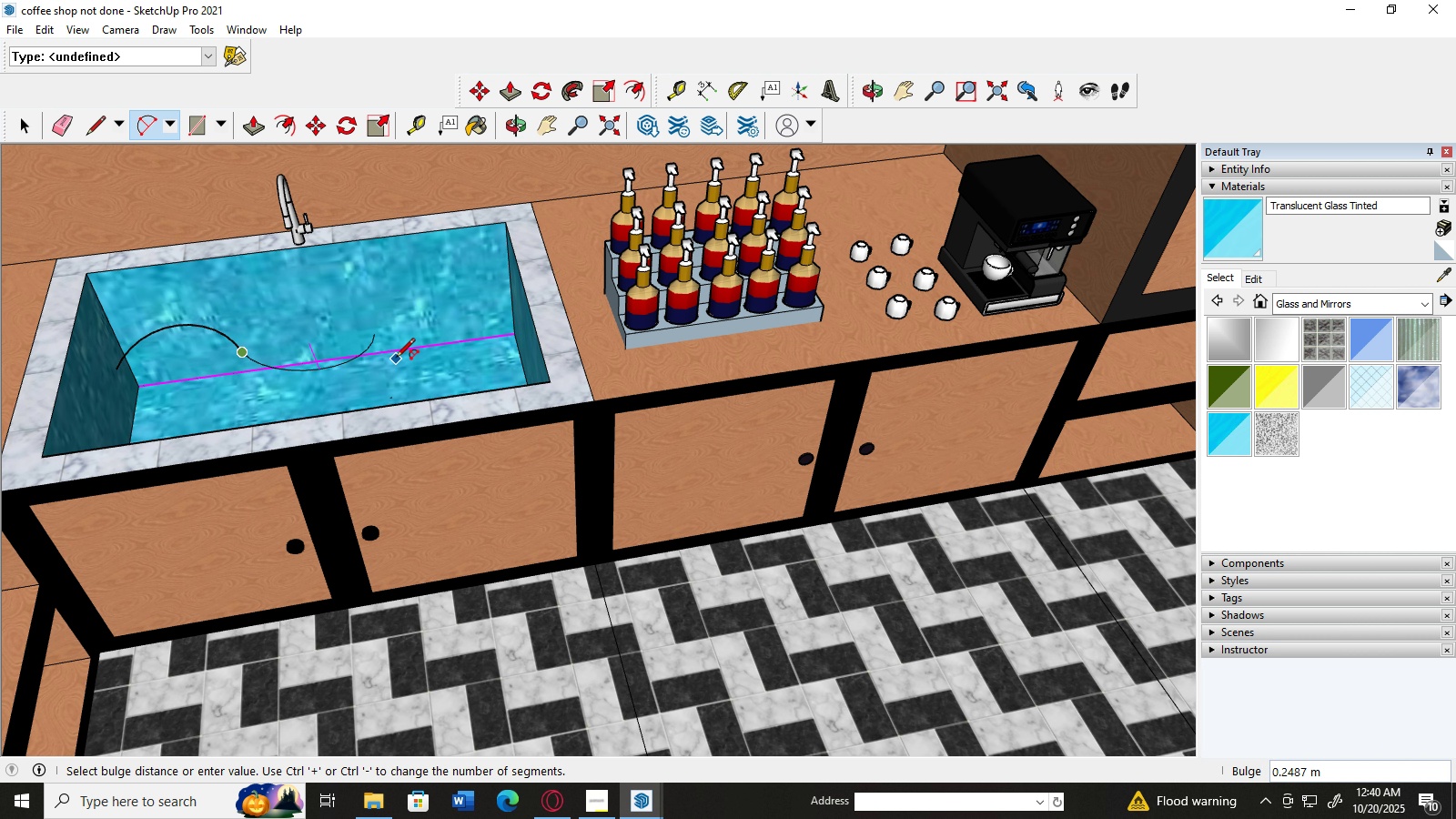 
left_click([397, 368])
 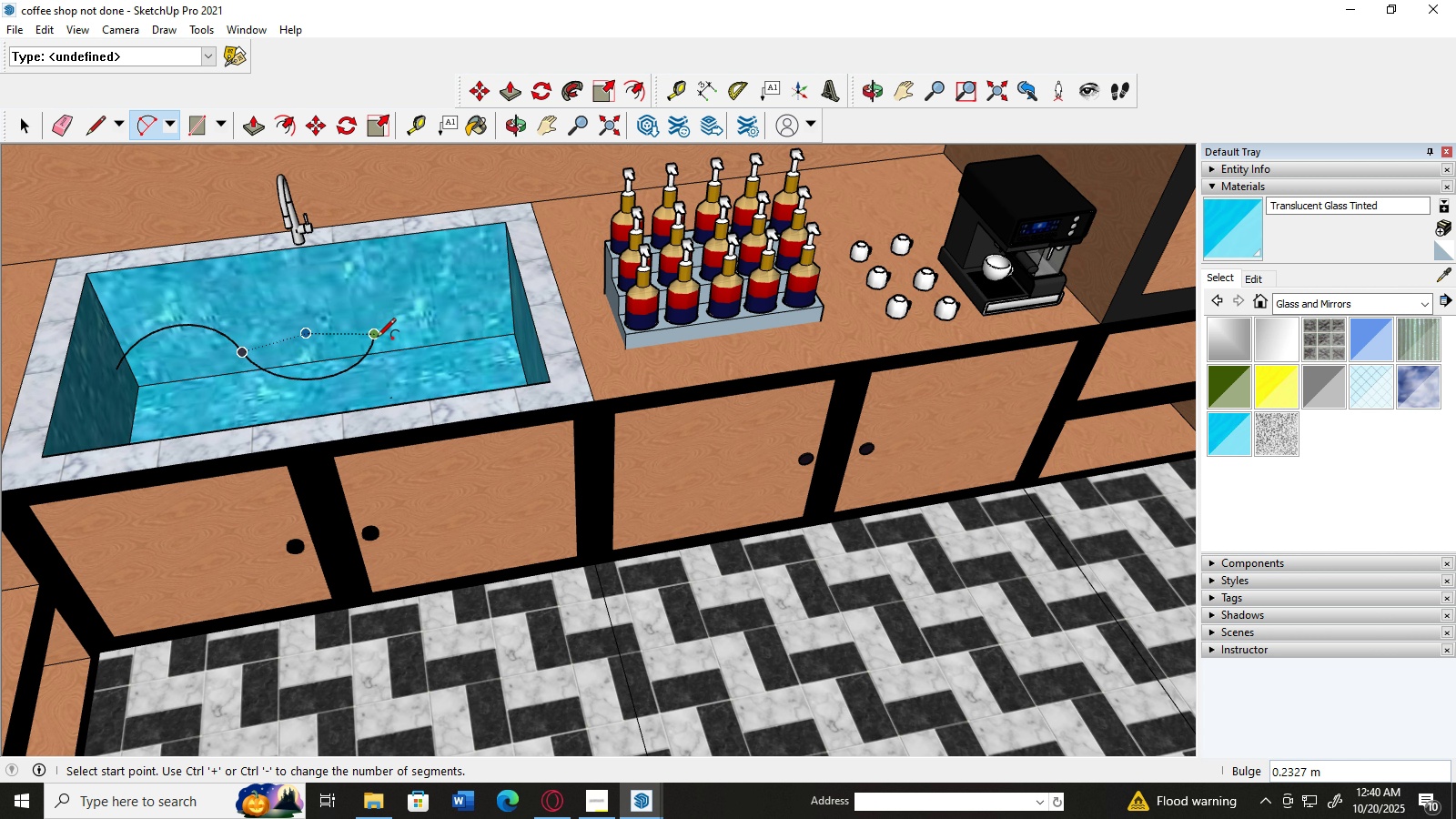 
left_click([377, 339])
 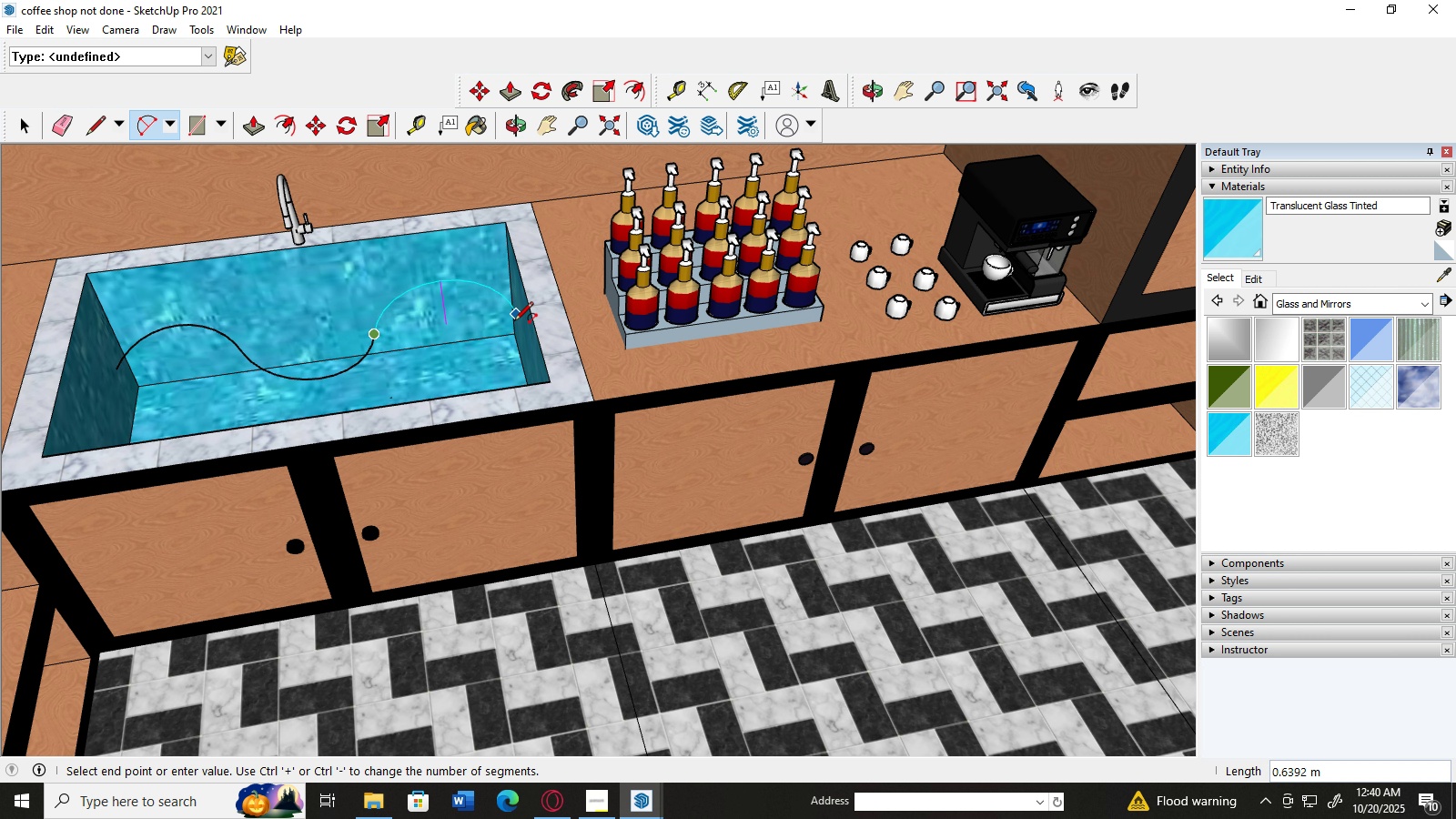 
left_click([515, 322])
 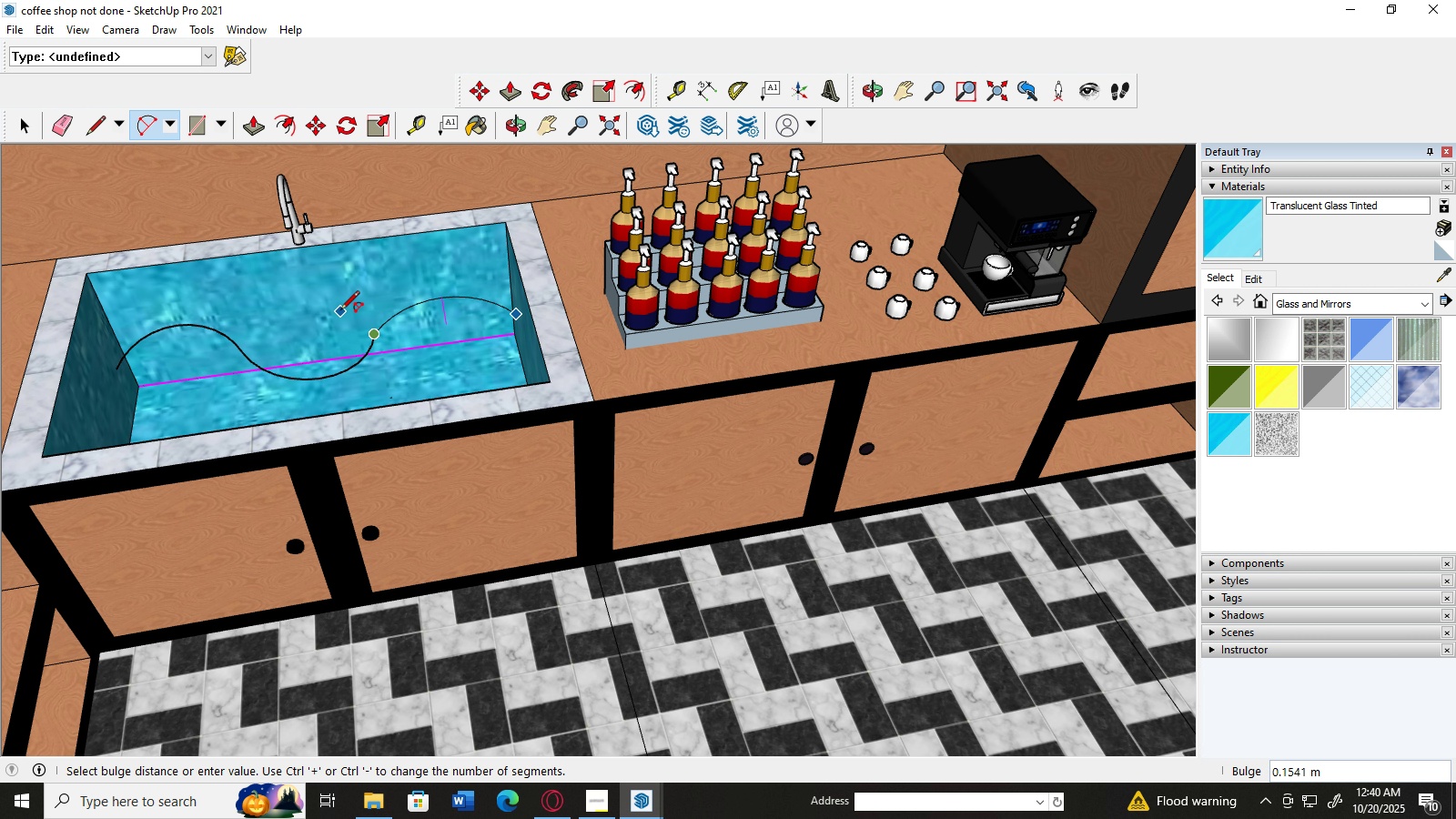 
left_click([326, 310])
 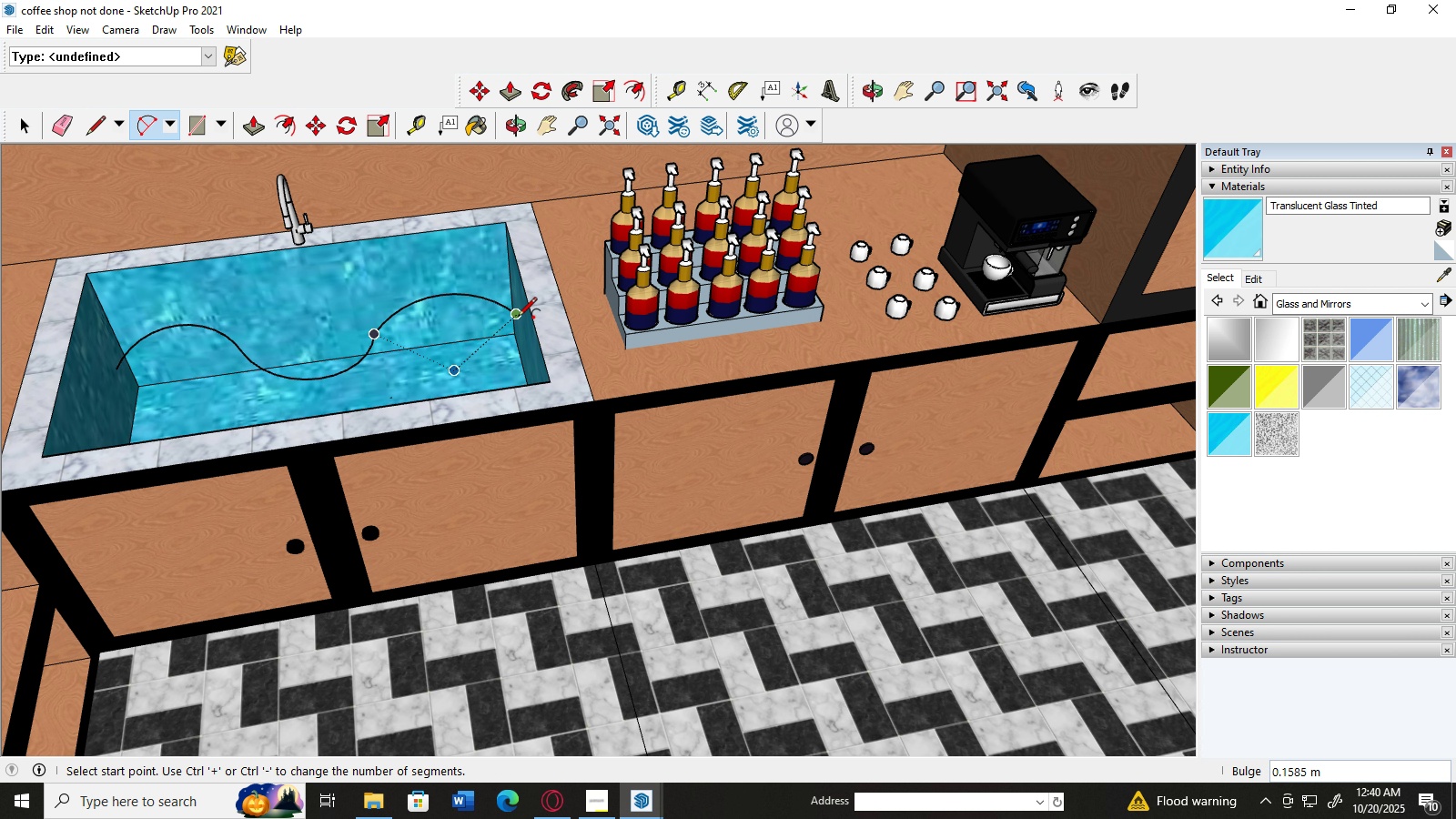 
left_click([518, 318])
 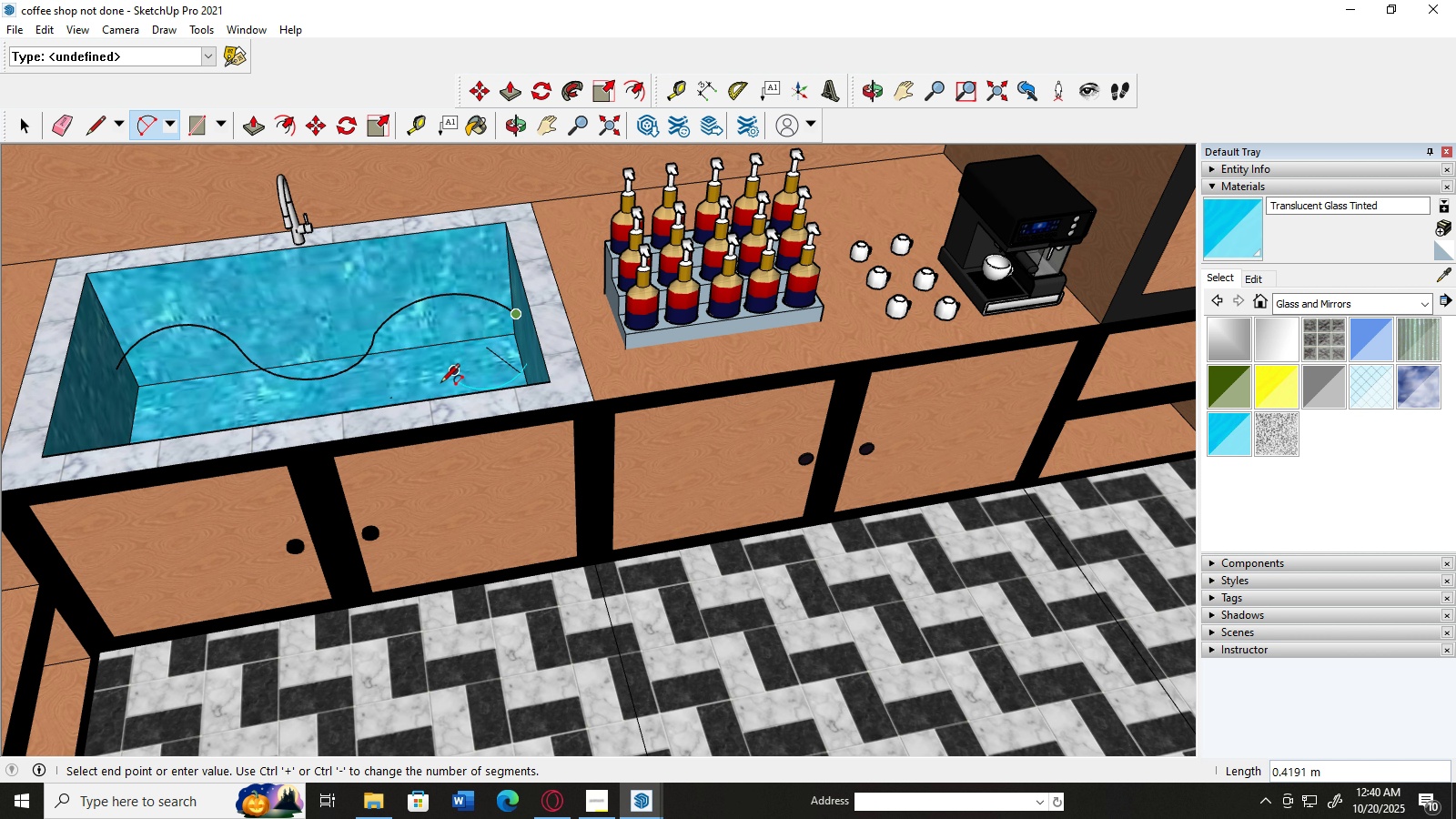 
left_click([440, 384])
 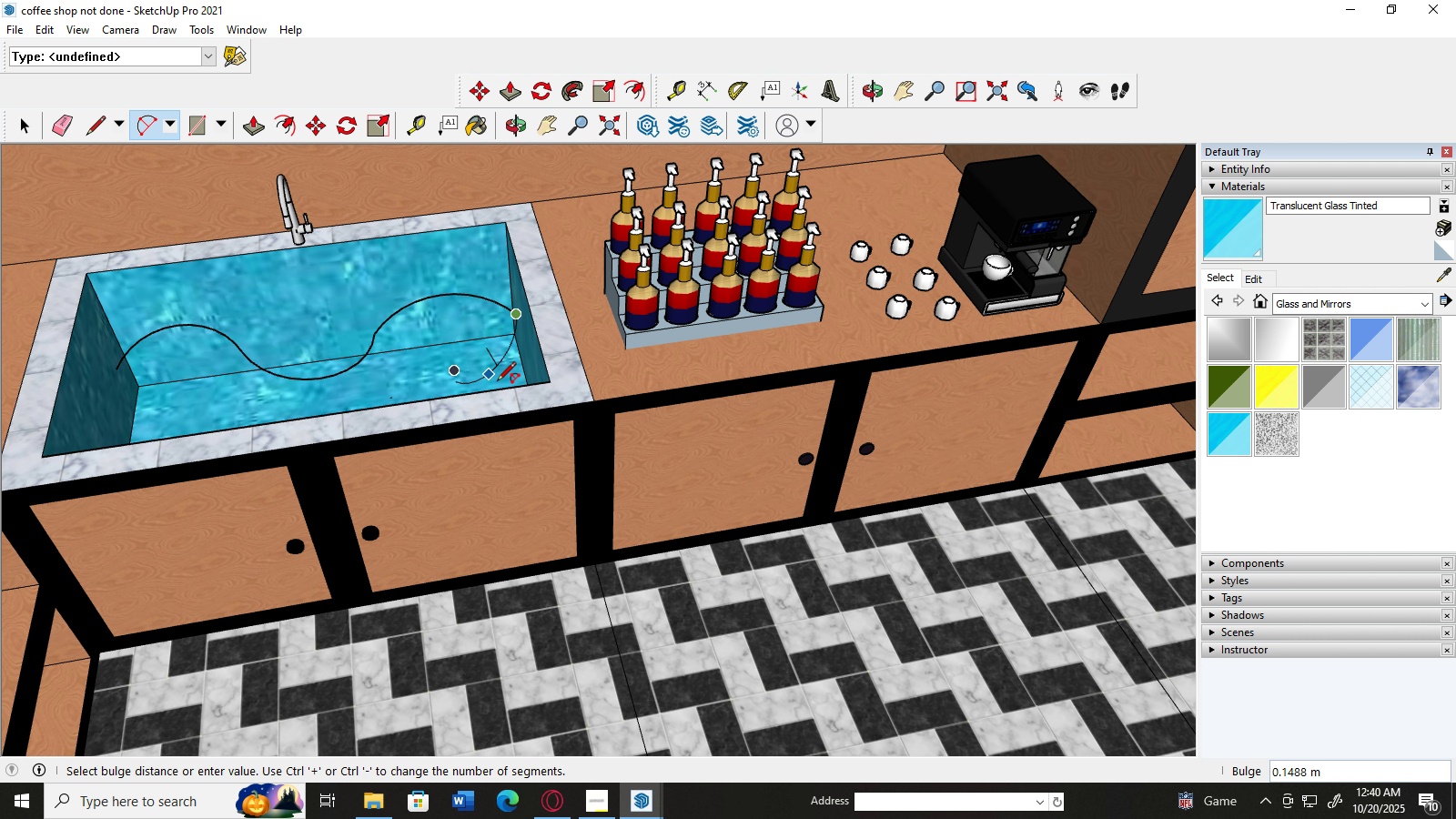 
left_click([497, 382])
 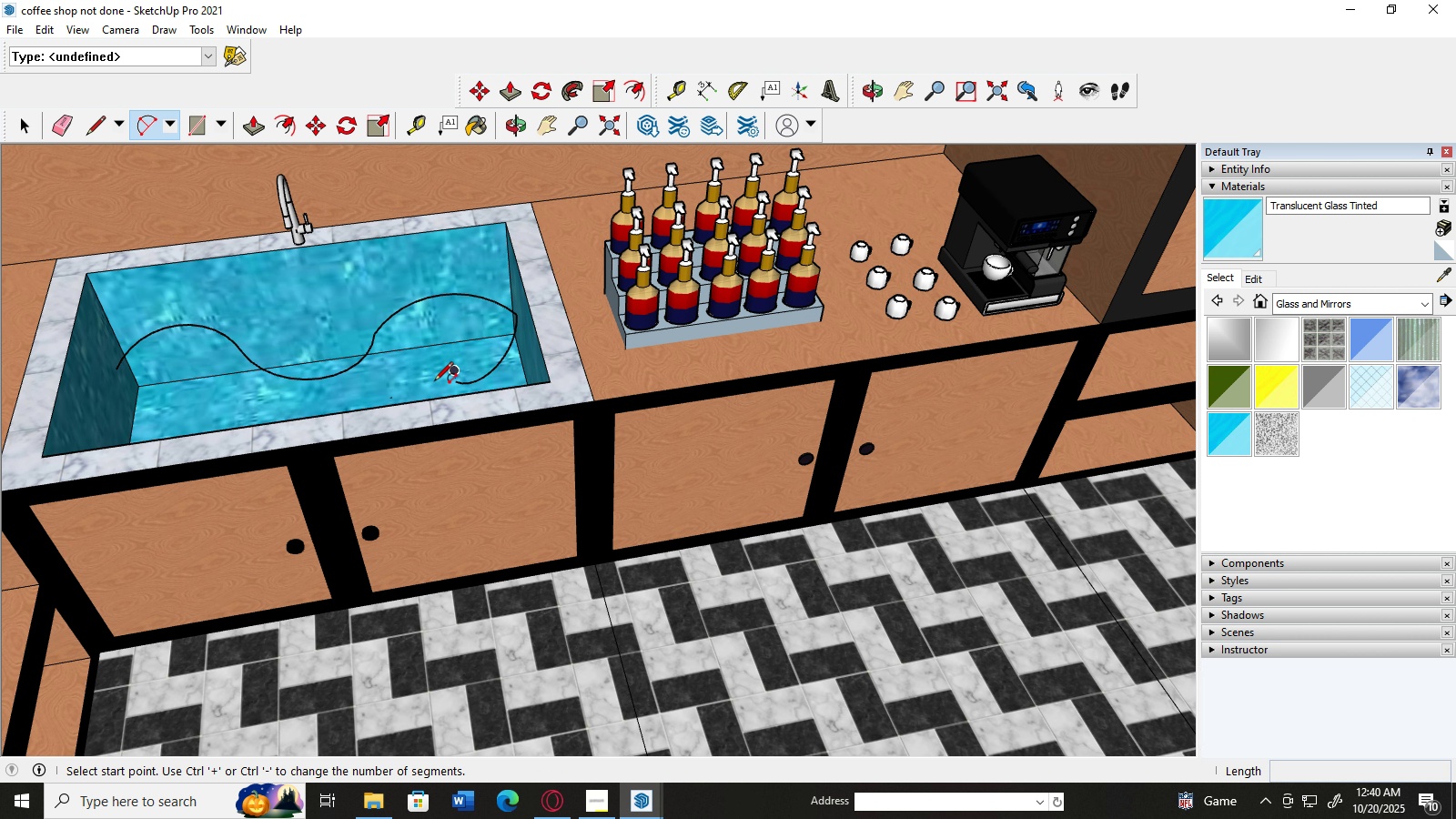 
left_click([434, 382])
 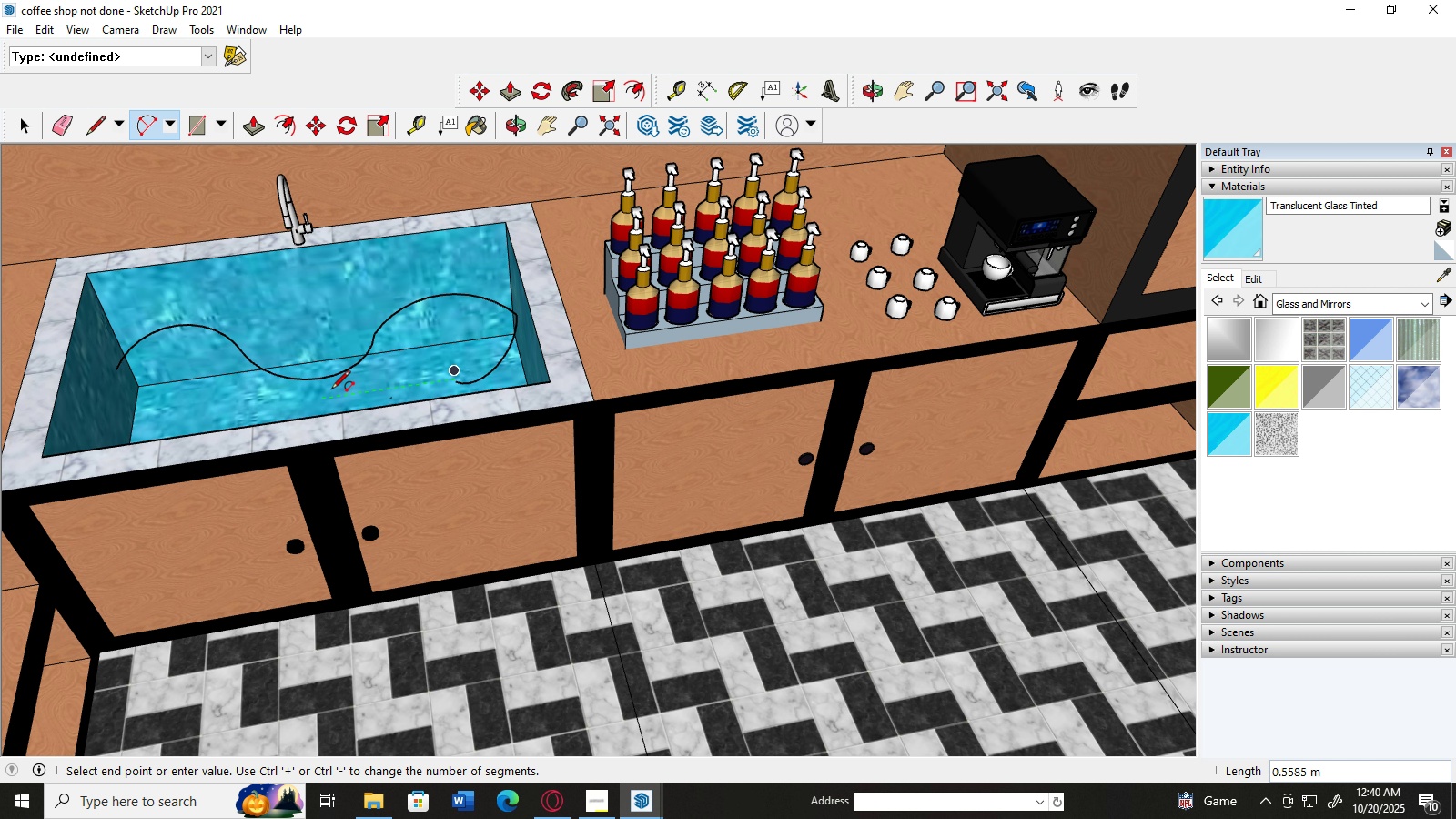 
wait(5.27)
 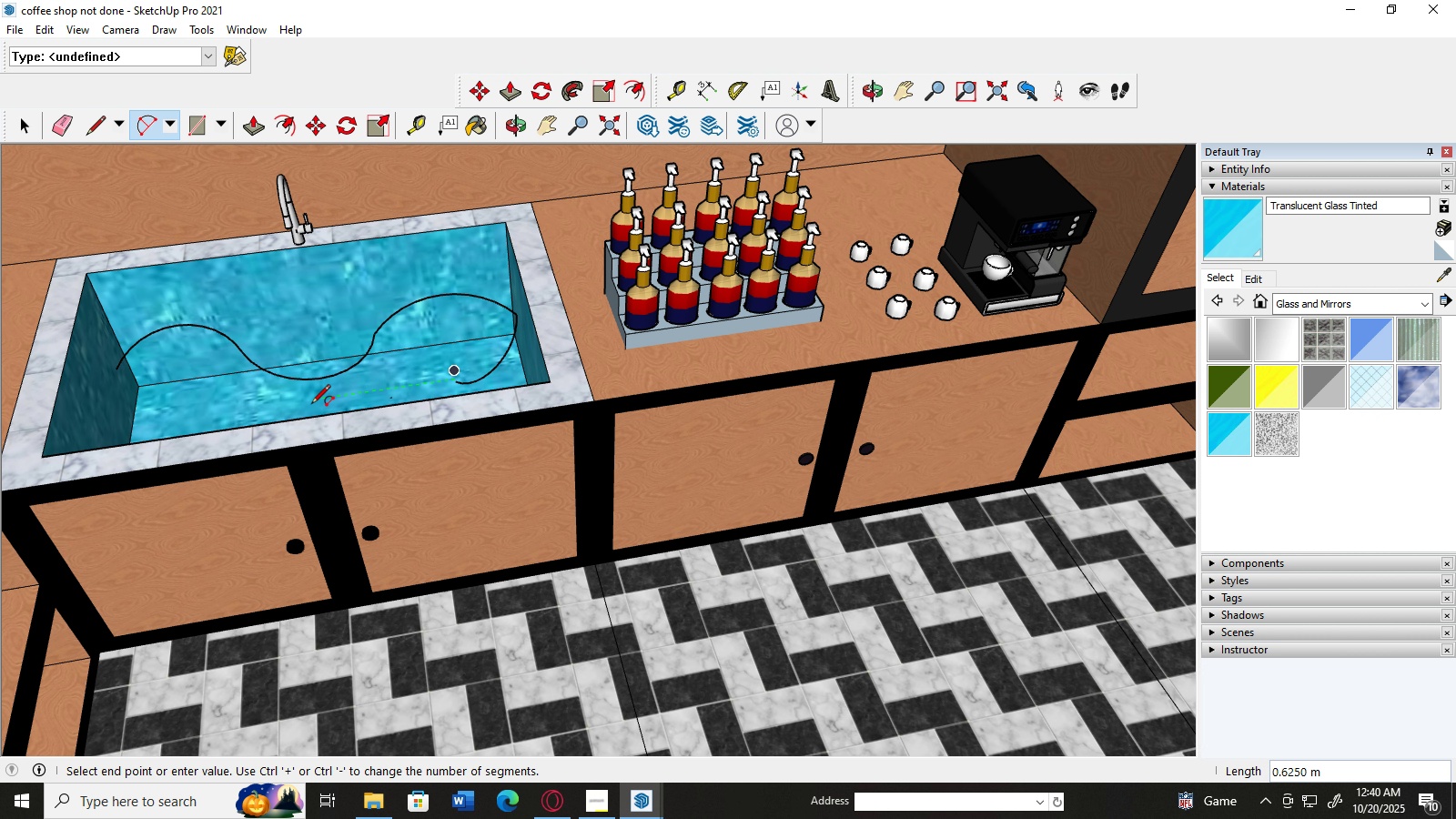 
left_click([450, 372])
 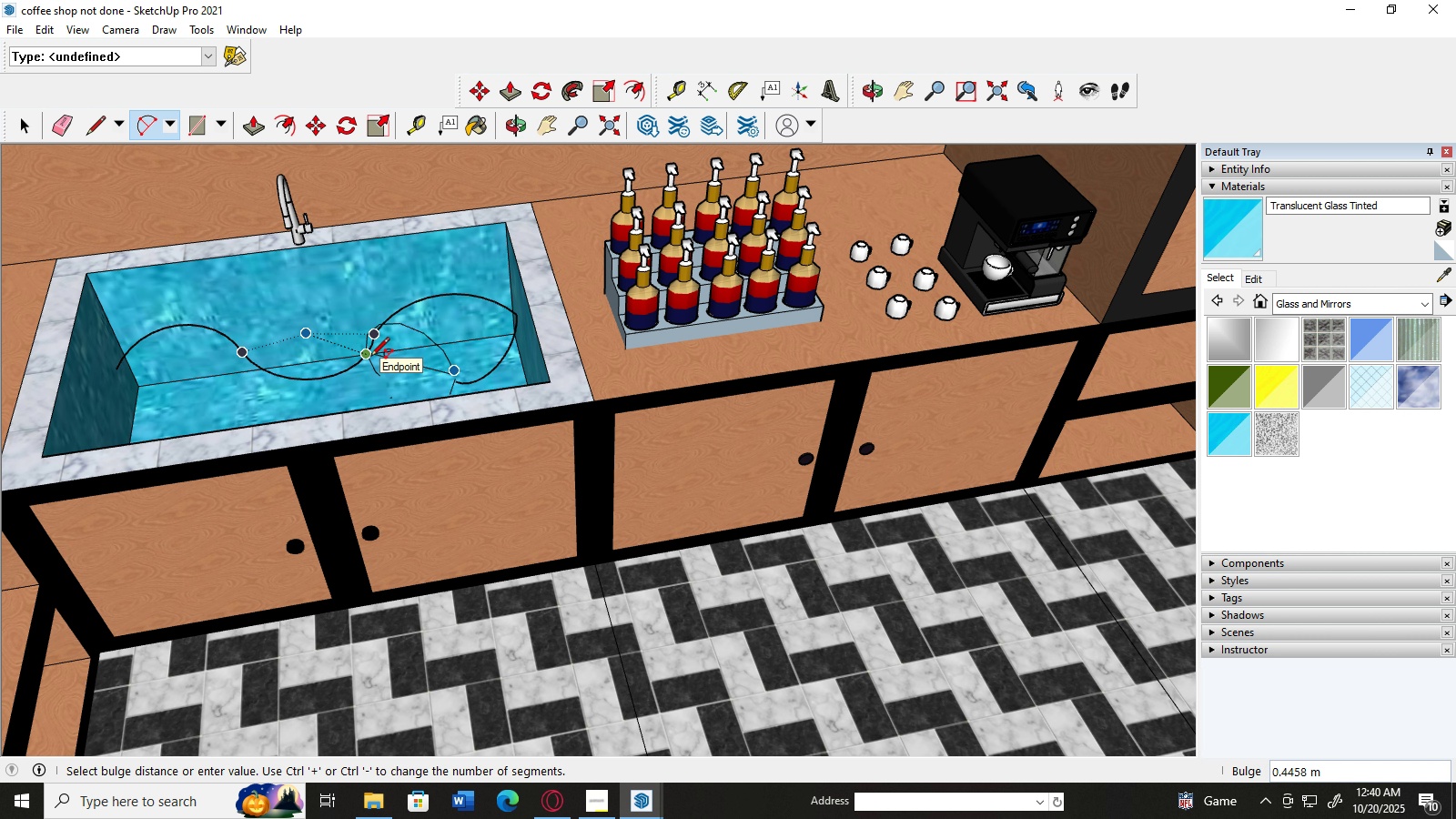 
left_click([369, 380])
 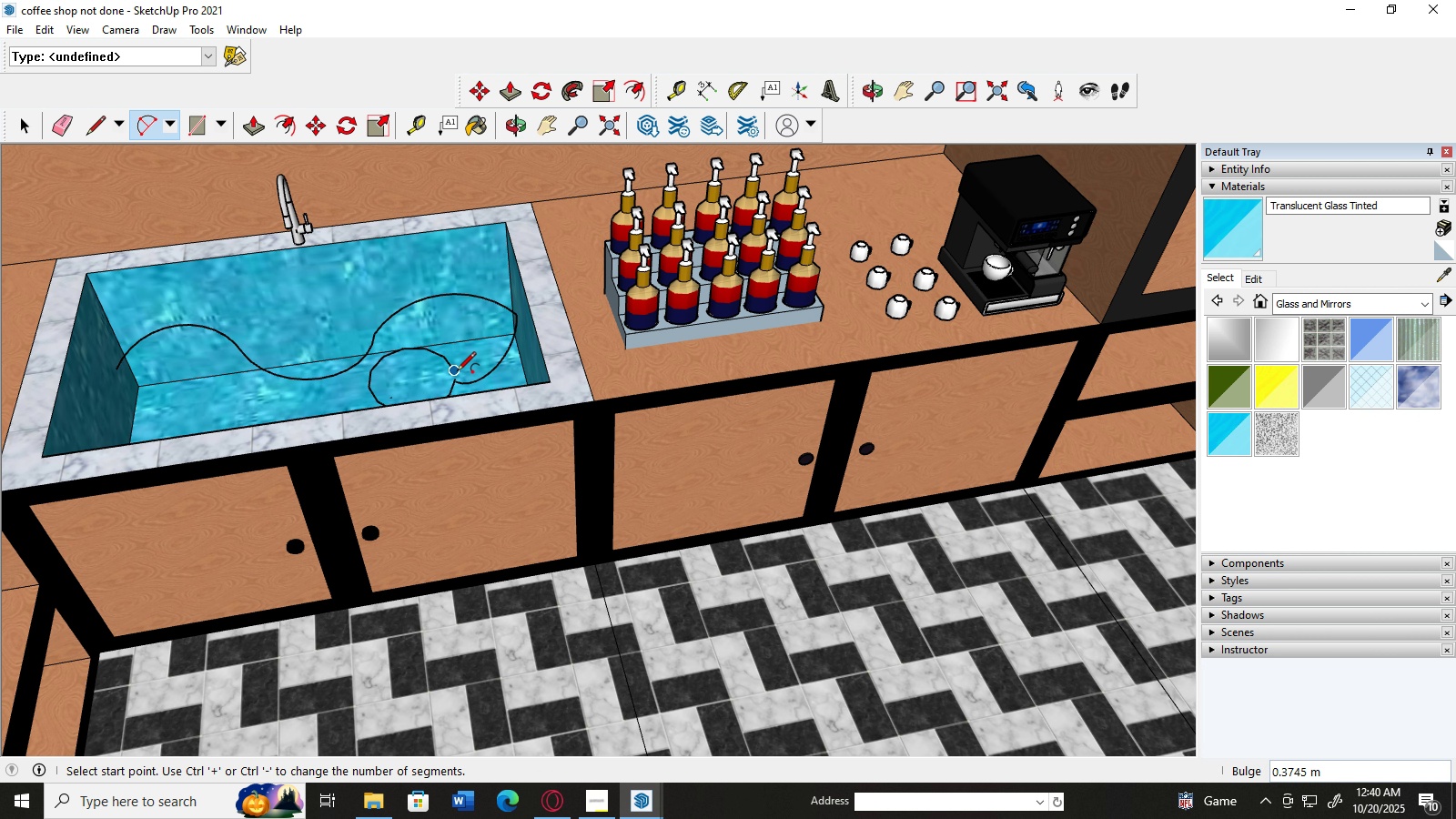 
left_click([457, 372])
 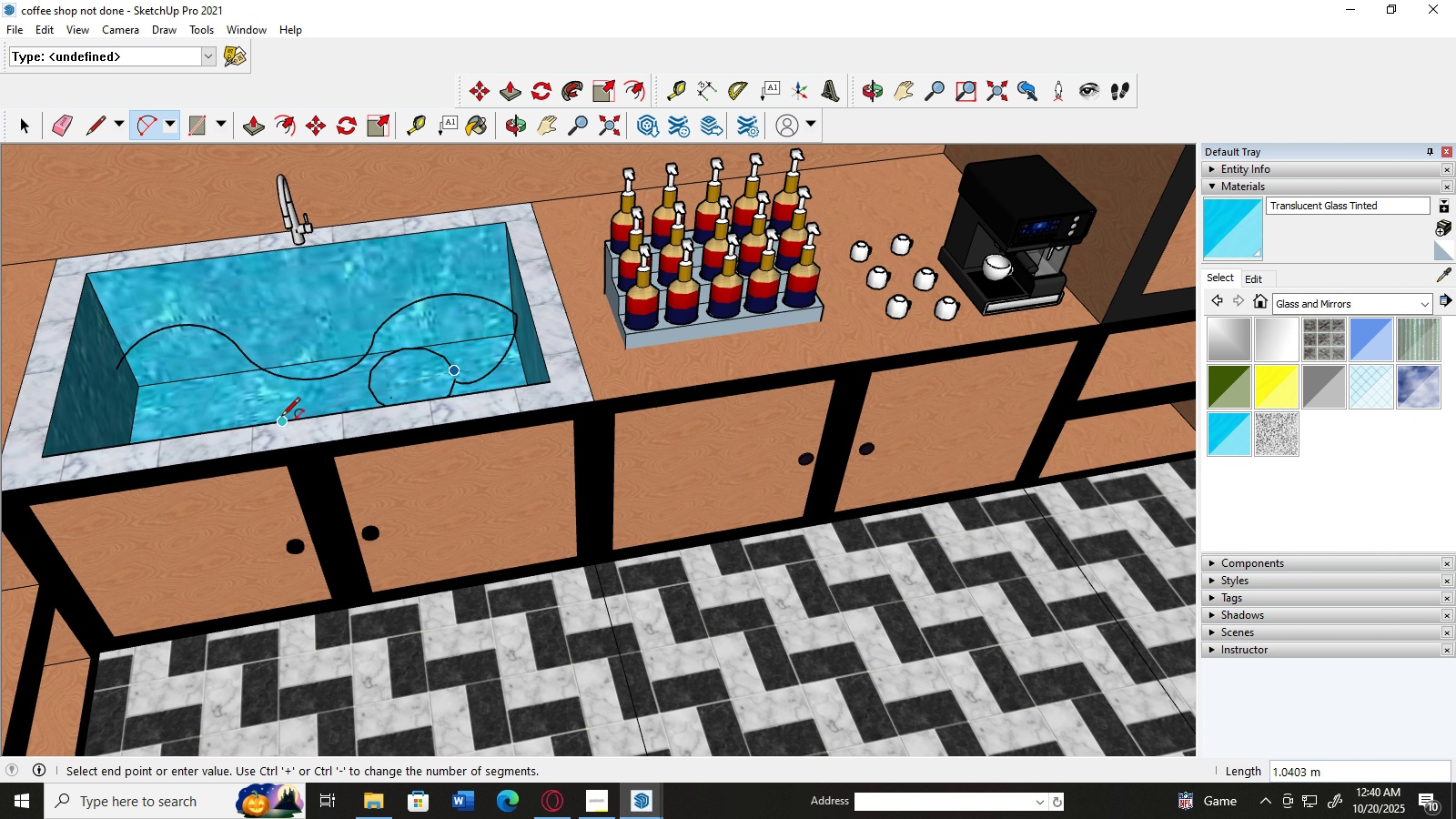 
left_click([248, 406])
 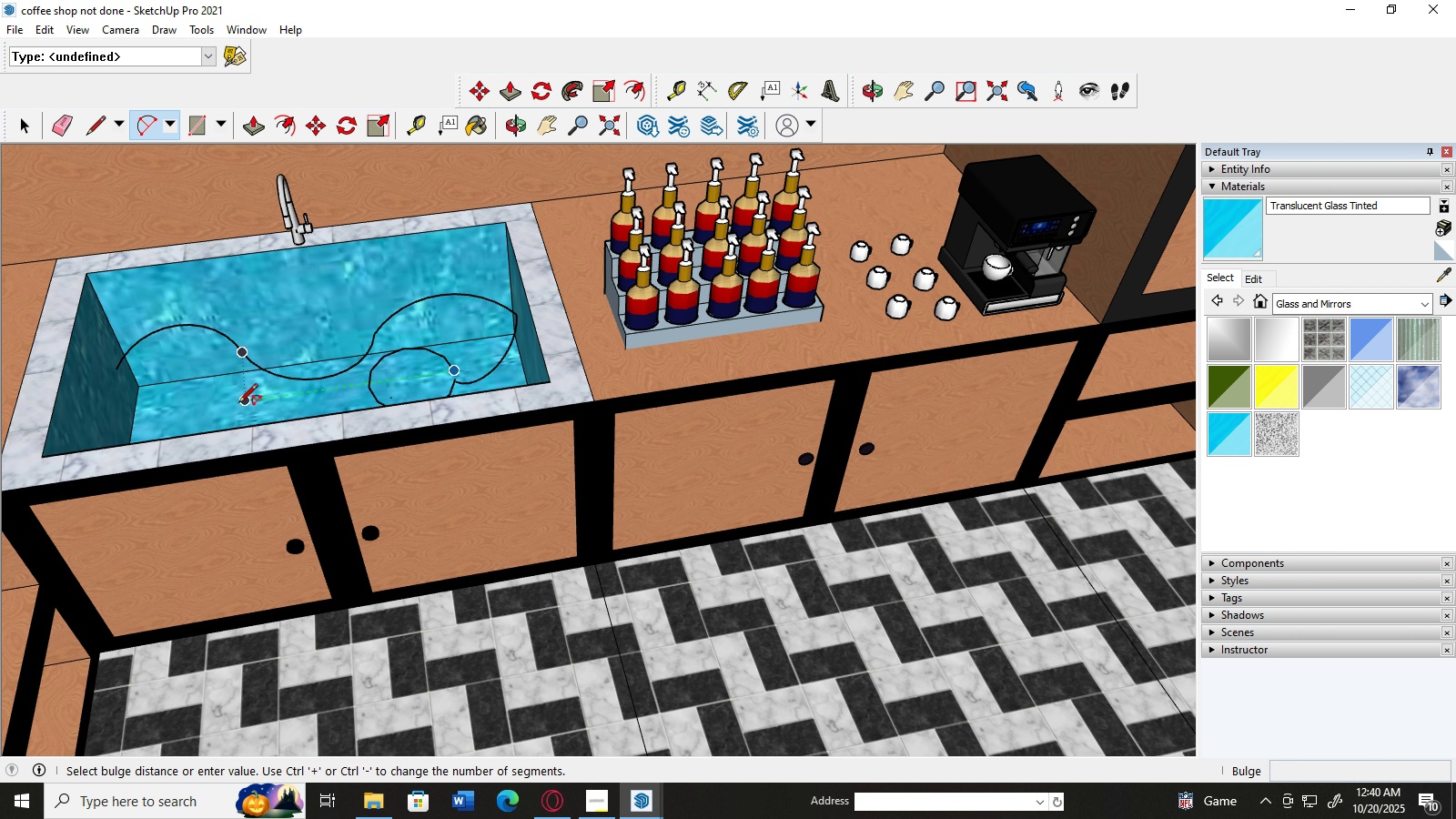 
left_click([243, 404])
 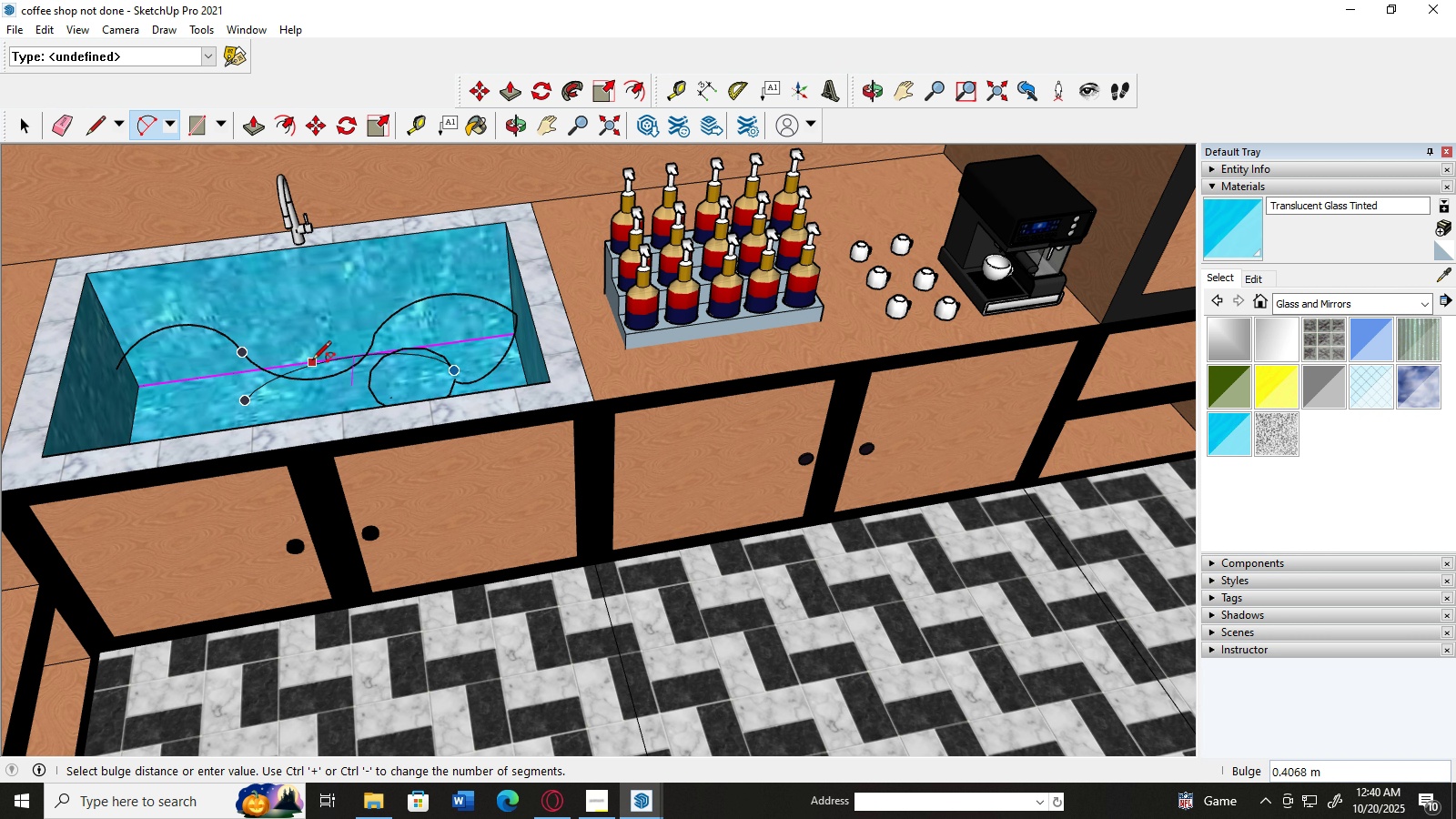 
left_click([300, 342])
 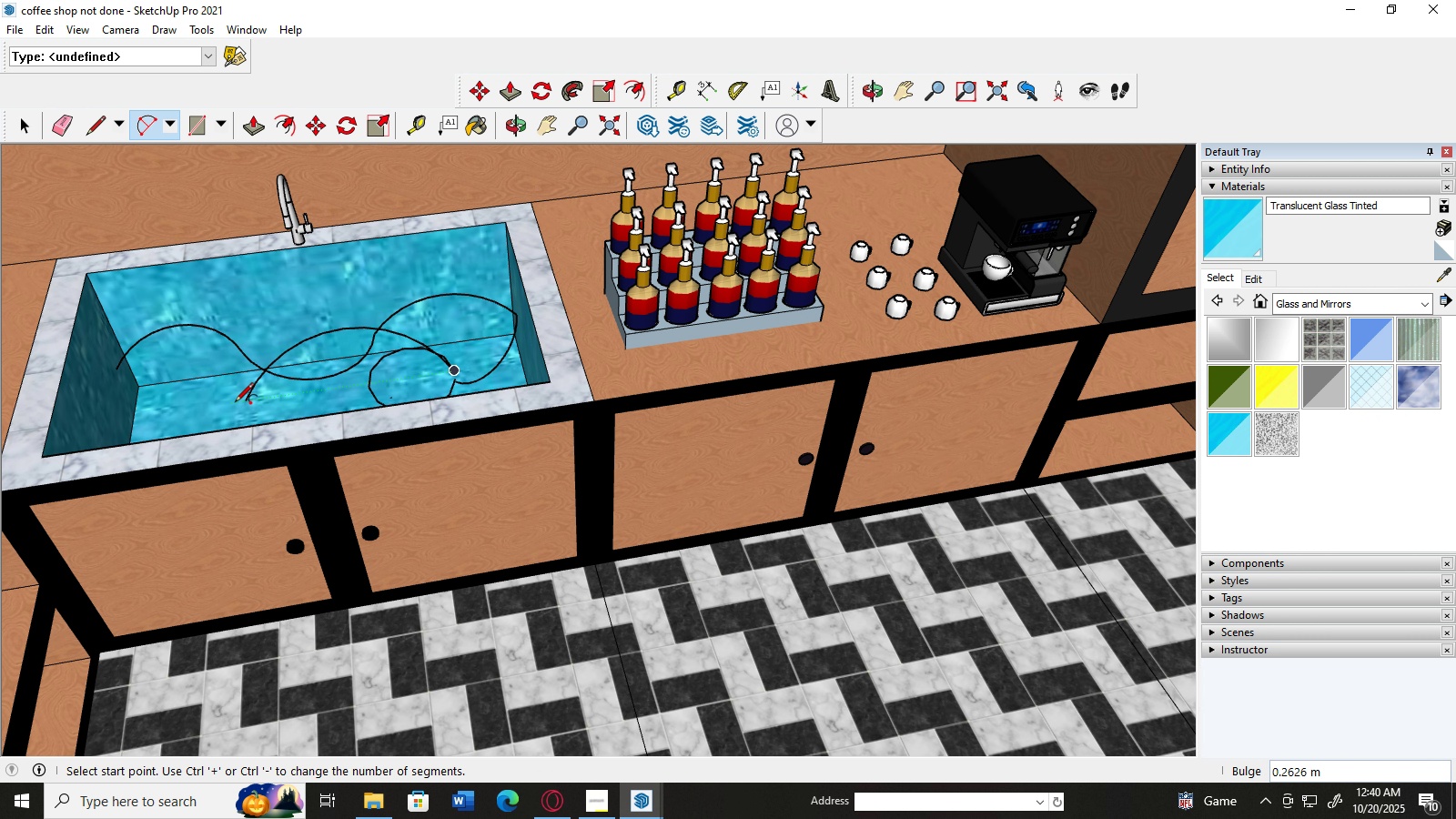 
left_click([247, 403])
 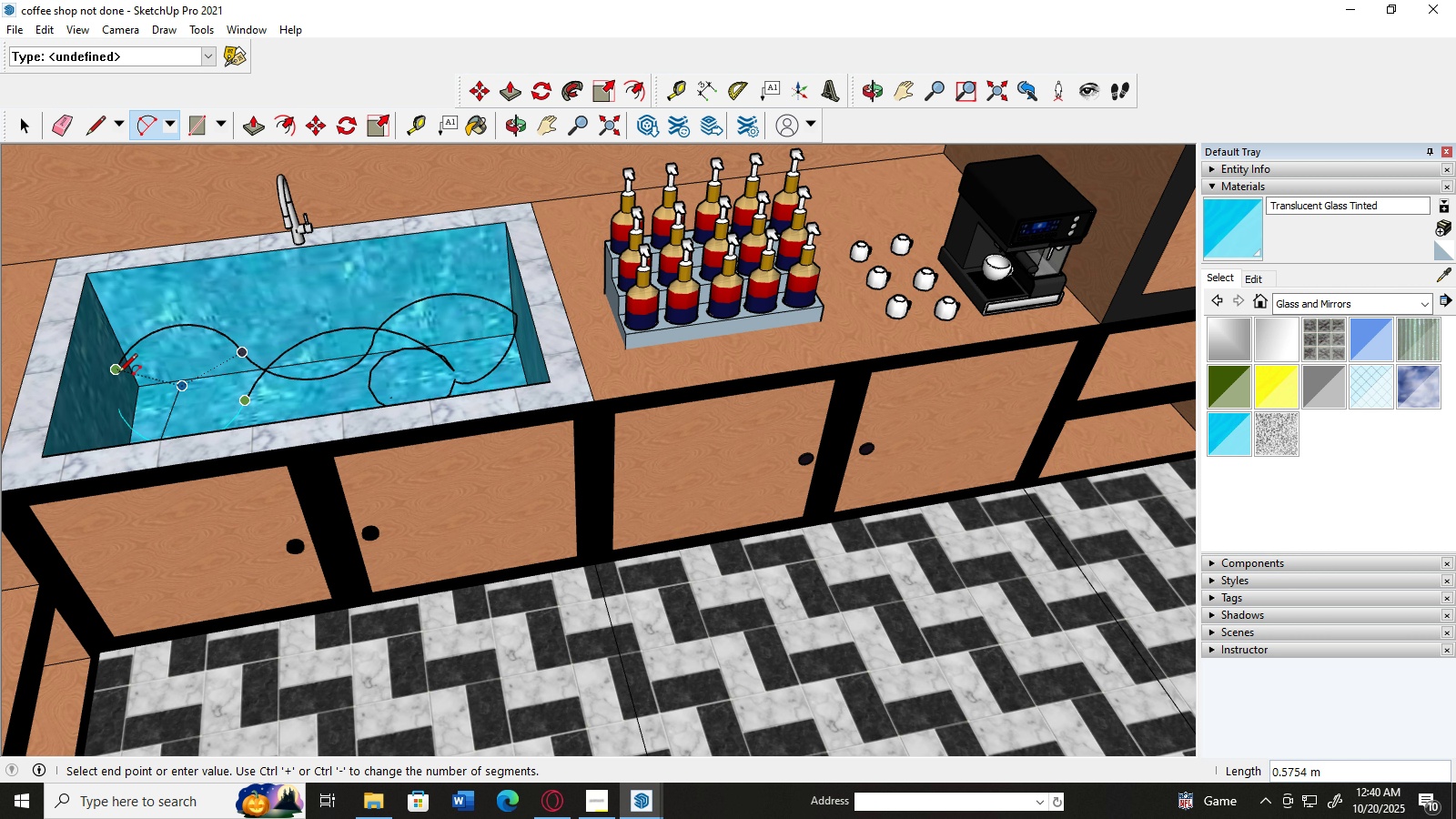 
left_click([118, 372])
 